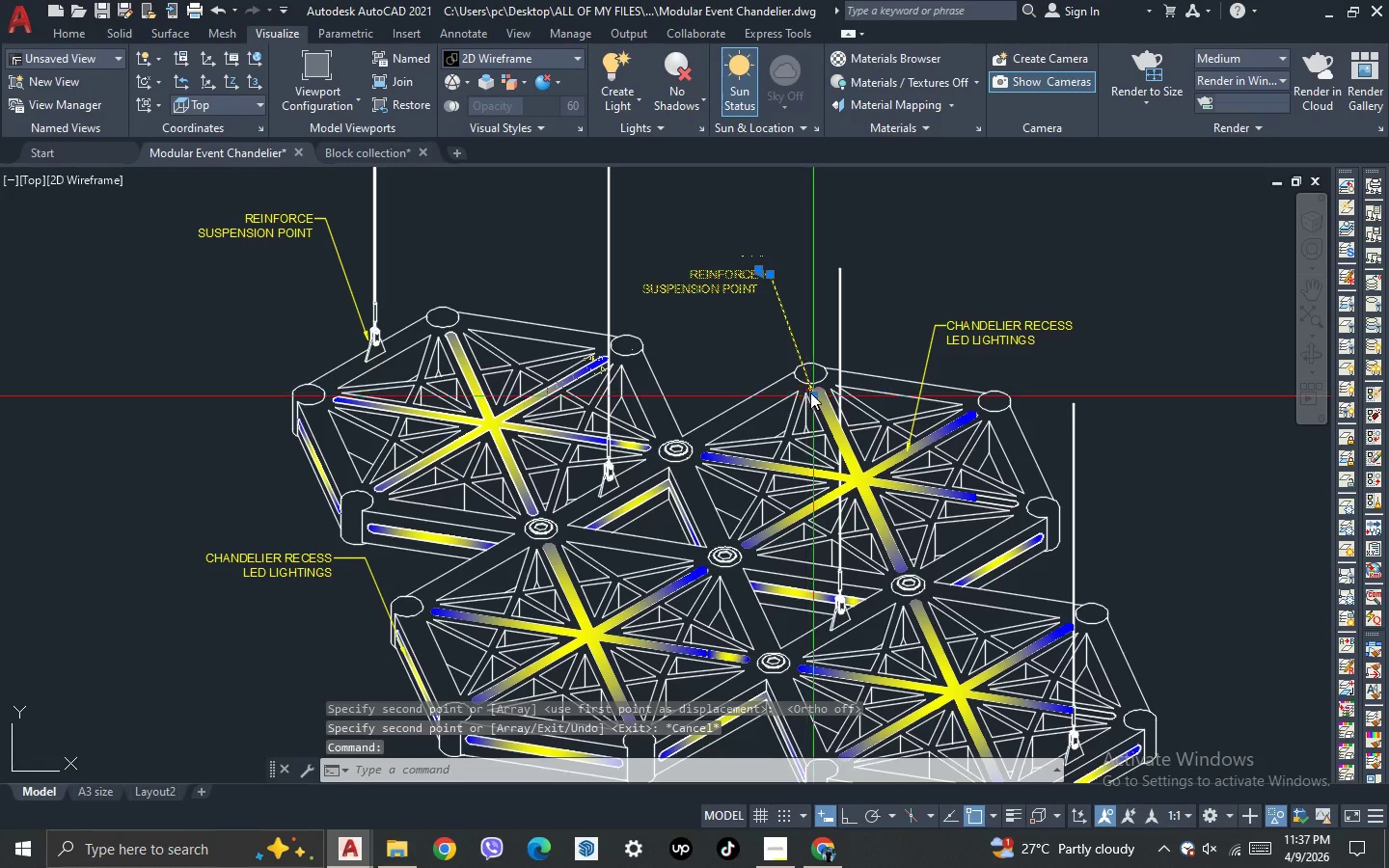 
left_click([810, 393])
 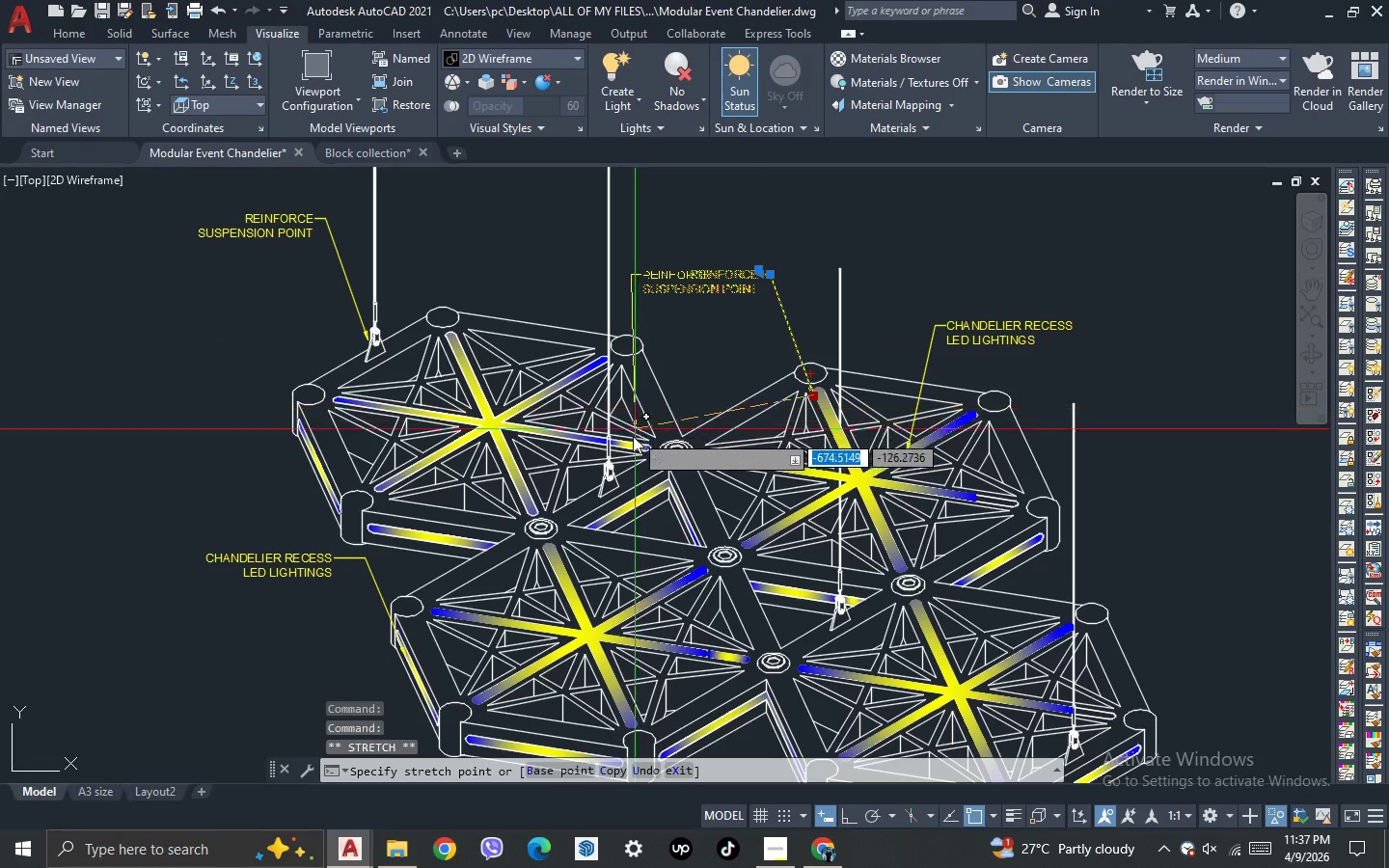 
scroll: coordinate [578, 494], scroll_direction: up, amount: 4.0
 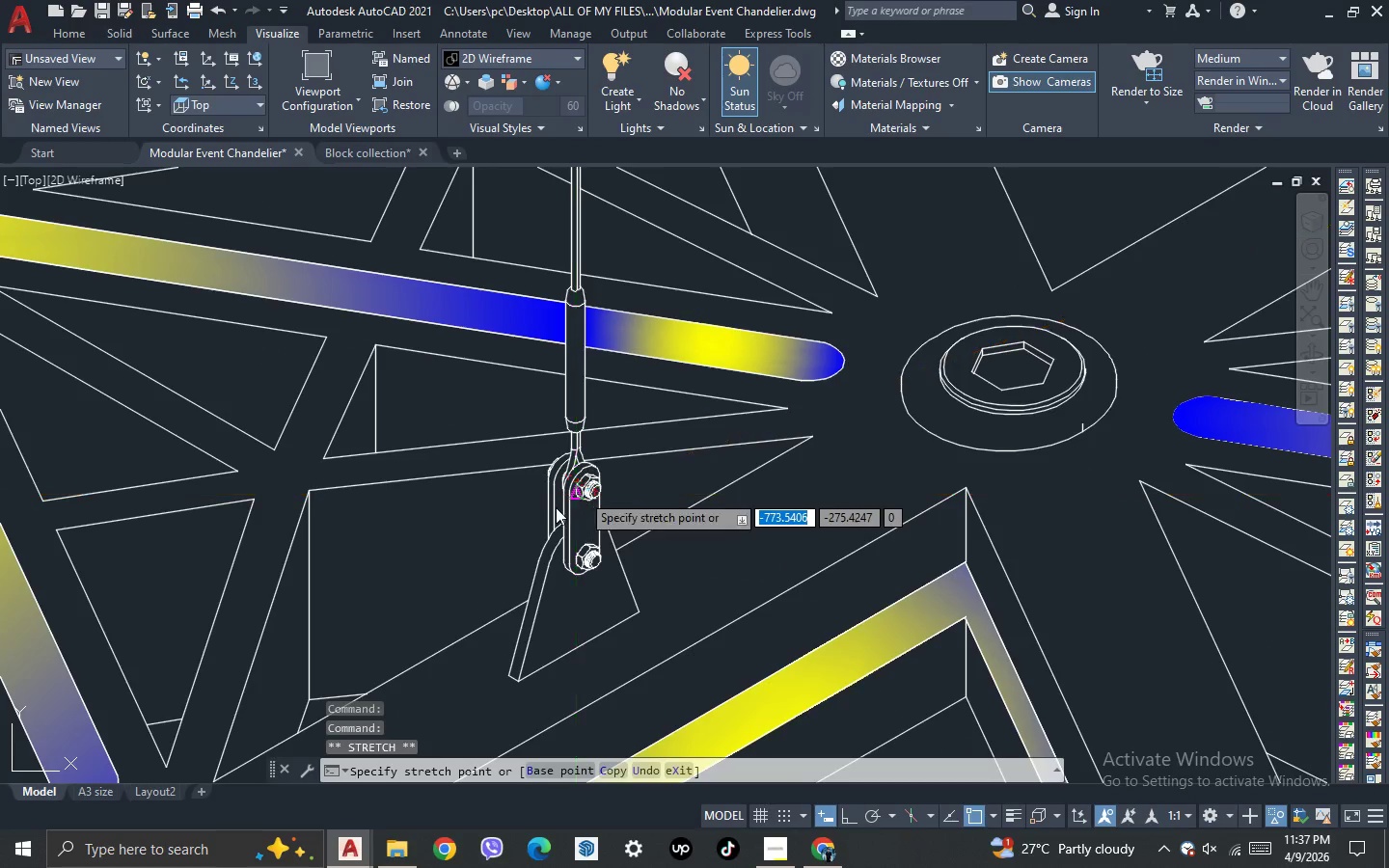 
scroll: coordinate [553, 380], scroll_direction: down, amount: 2.0
 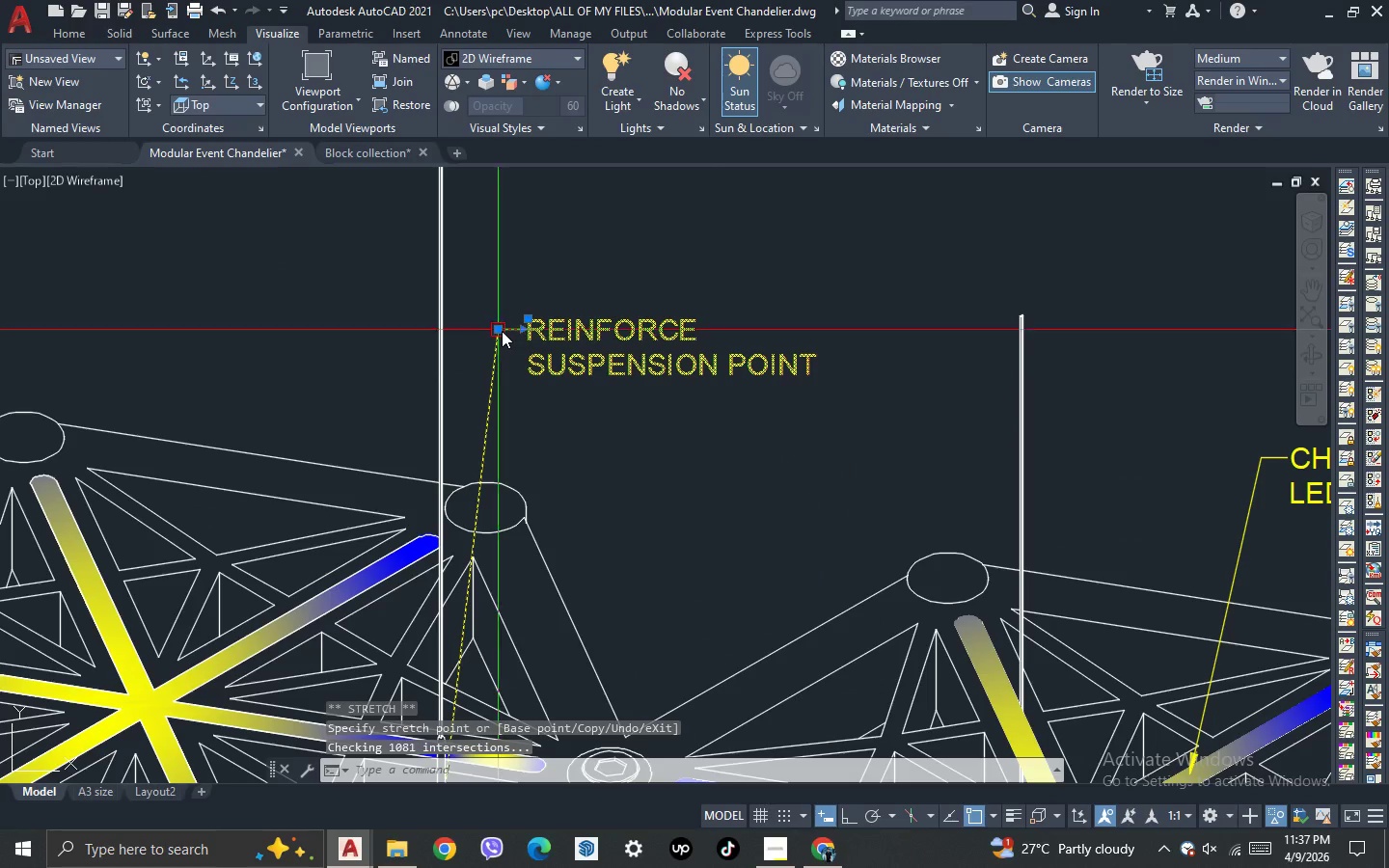 
left_click([500, 330])
 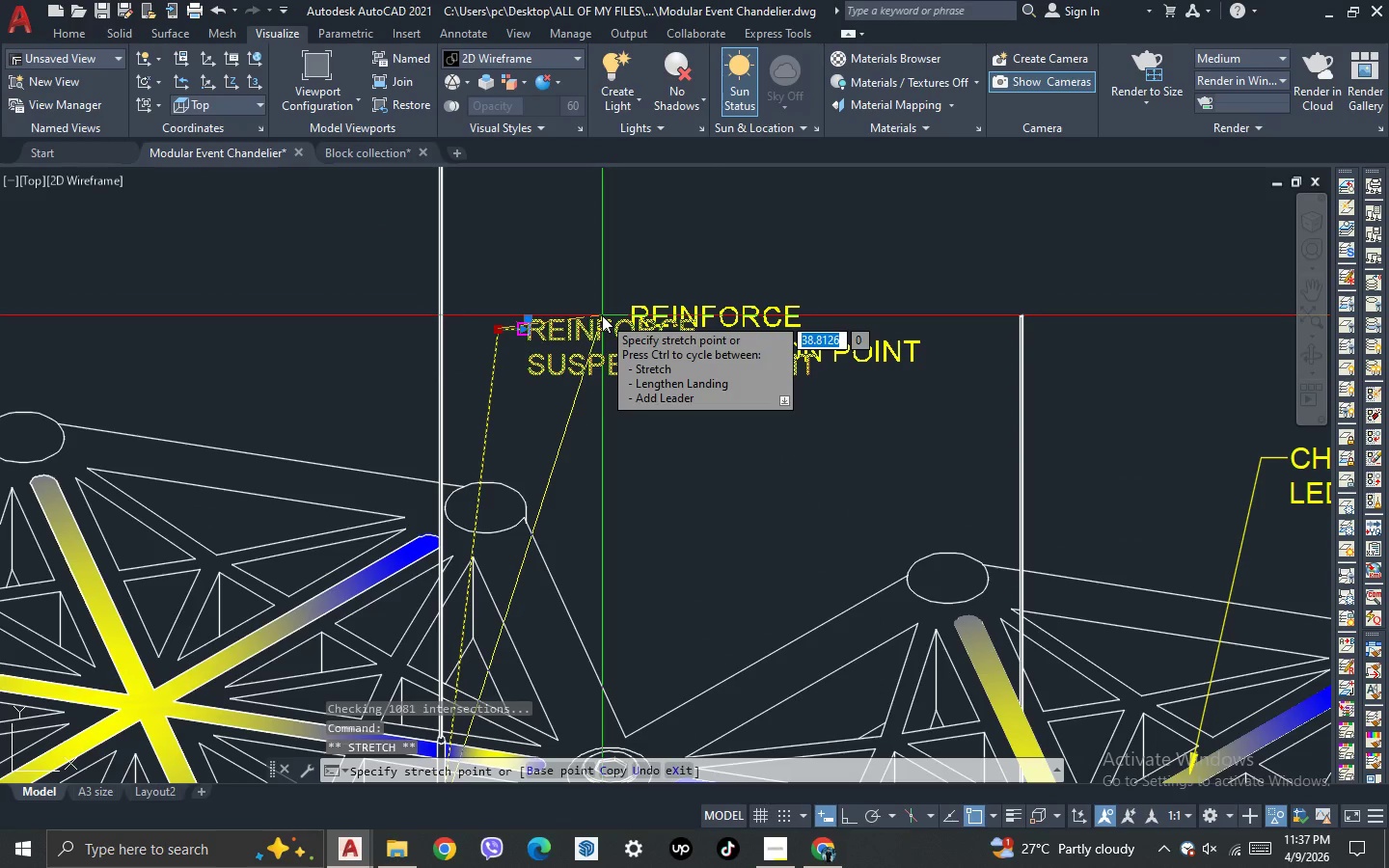 
scroll: coordinate [602, 315], scroll_direction: up, amount: 2.0
 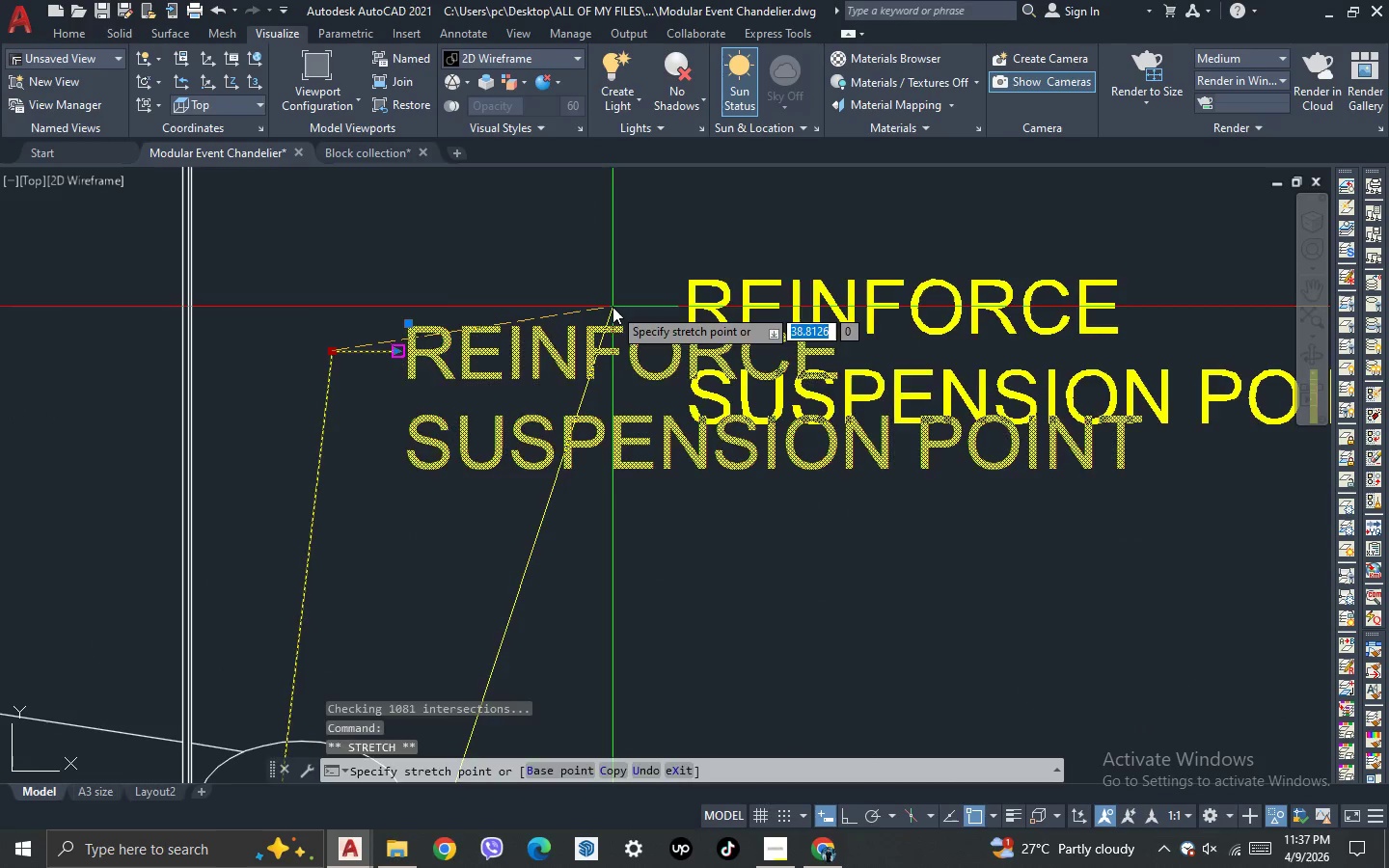 
left_click([613, 307])
 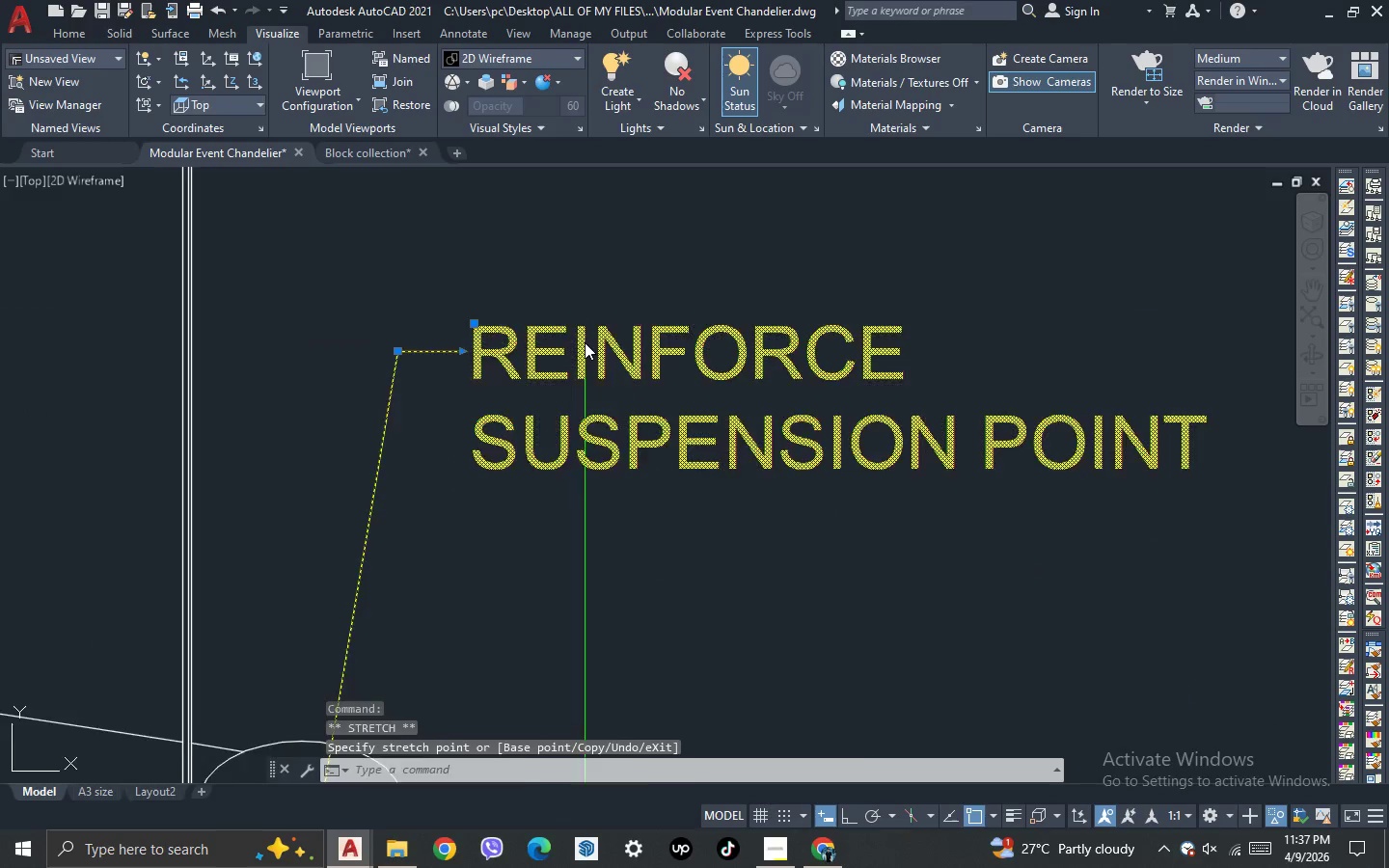 
scroll: coordinate [536, 367], scroll_direction: down, amount: 2.0
 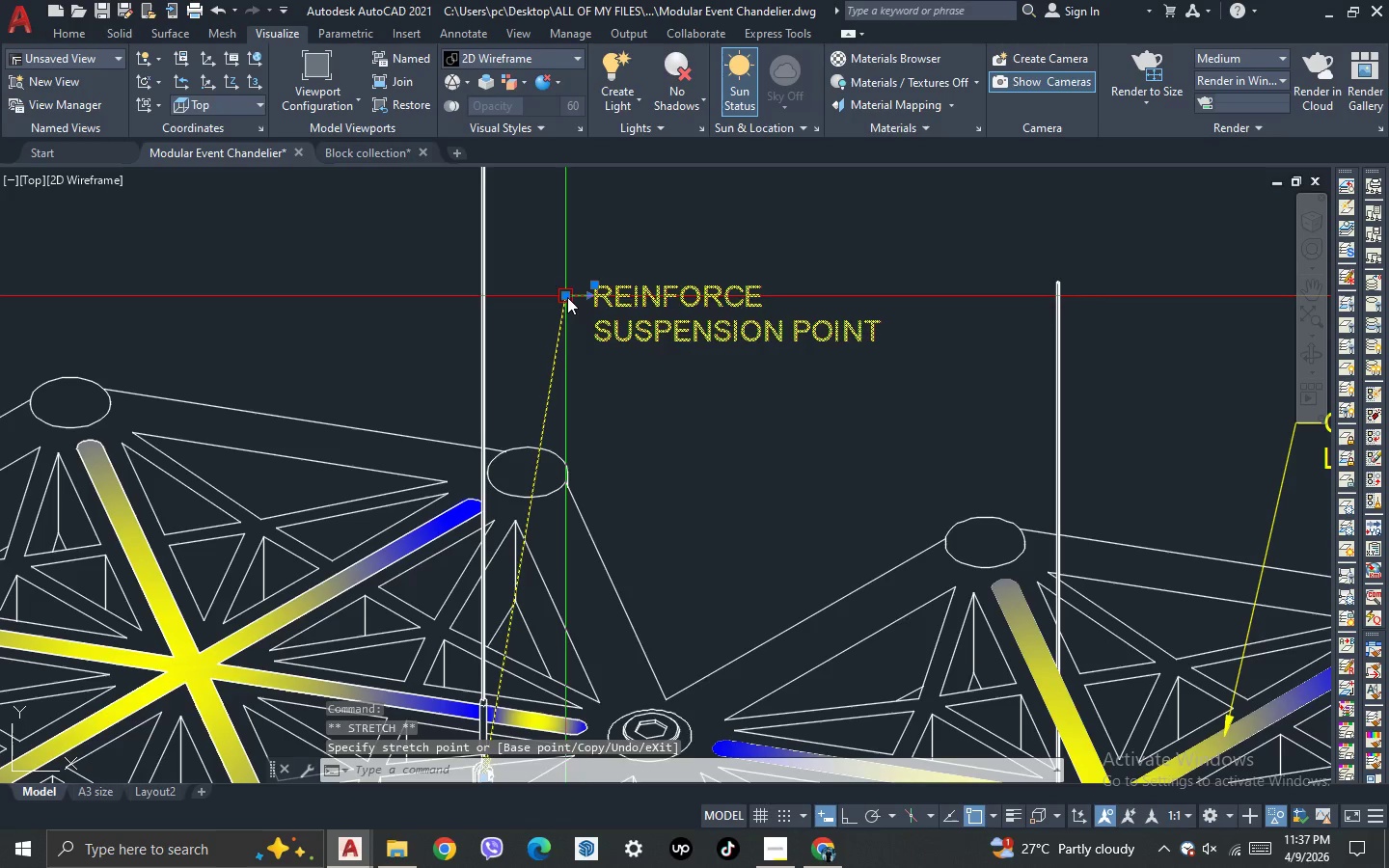 
scroll: coordinate [608, 361], scroll_direction: up, amount: 3.0
 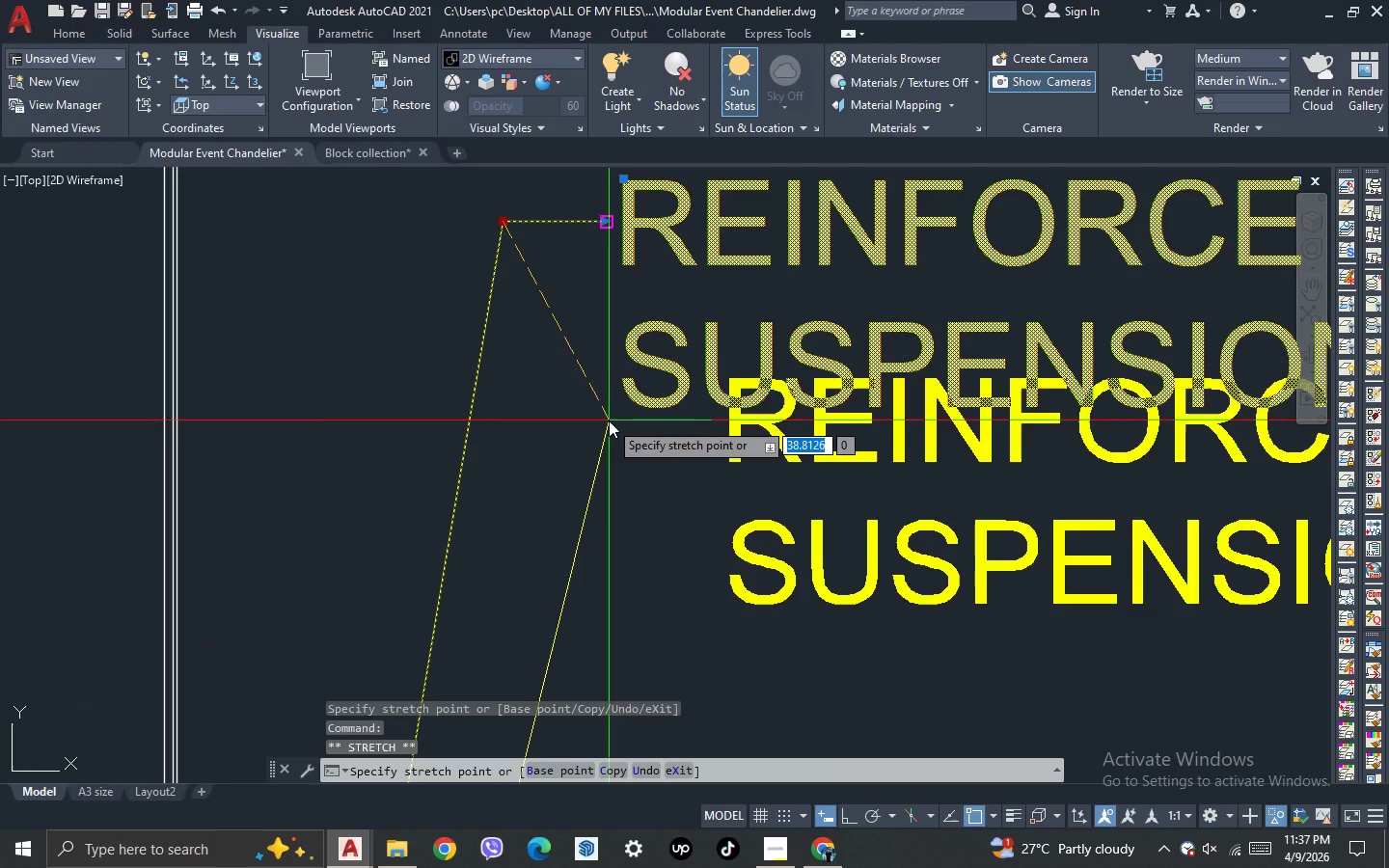 
left_click([609, 420])
 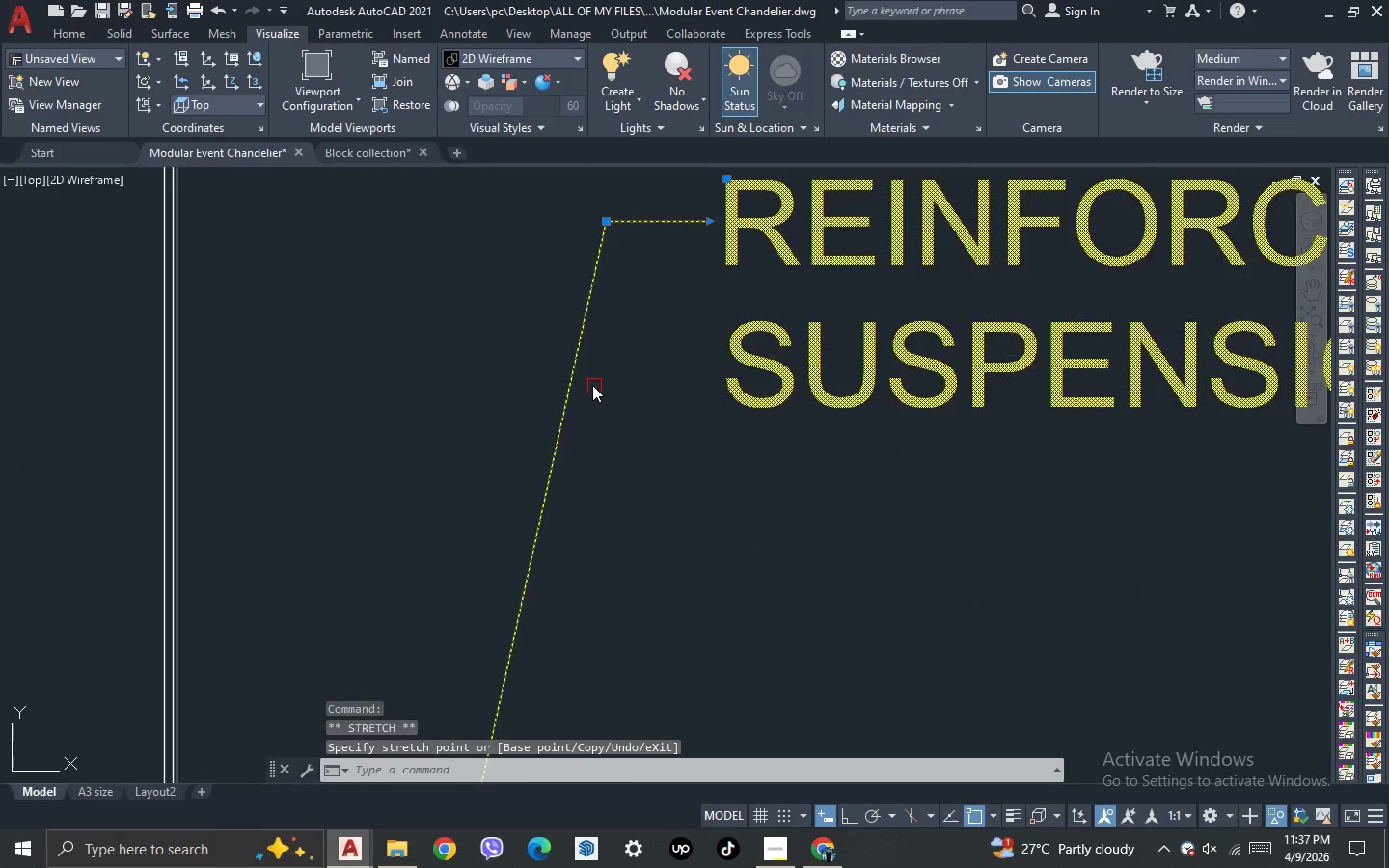 
scroll: coordinate [613, 356], scroll_direction: down, amount: 2.0
 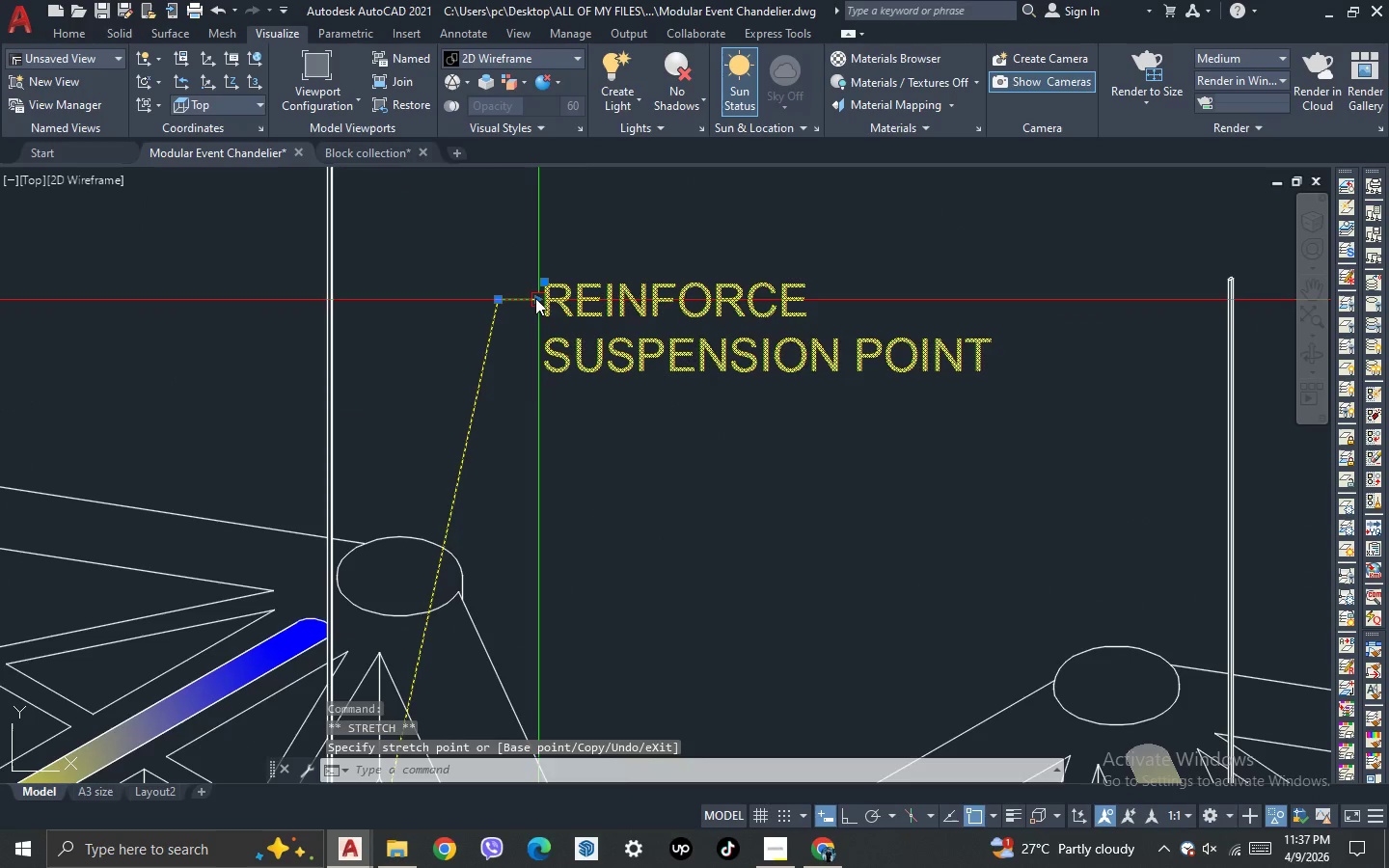 
left_click([535, 298])
 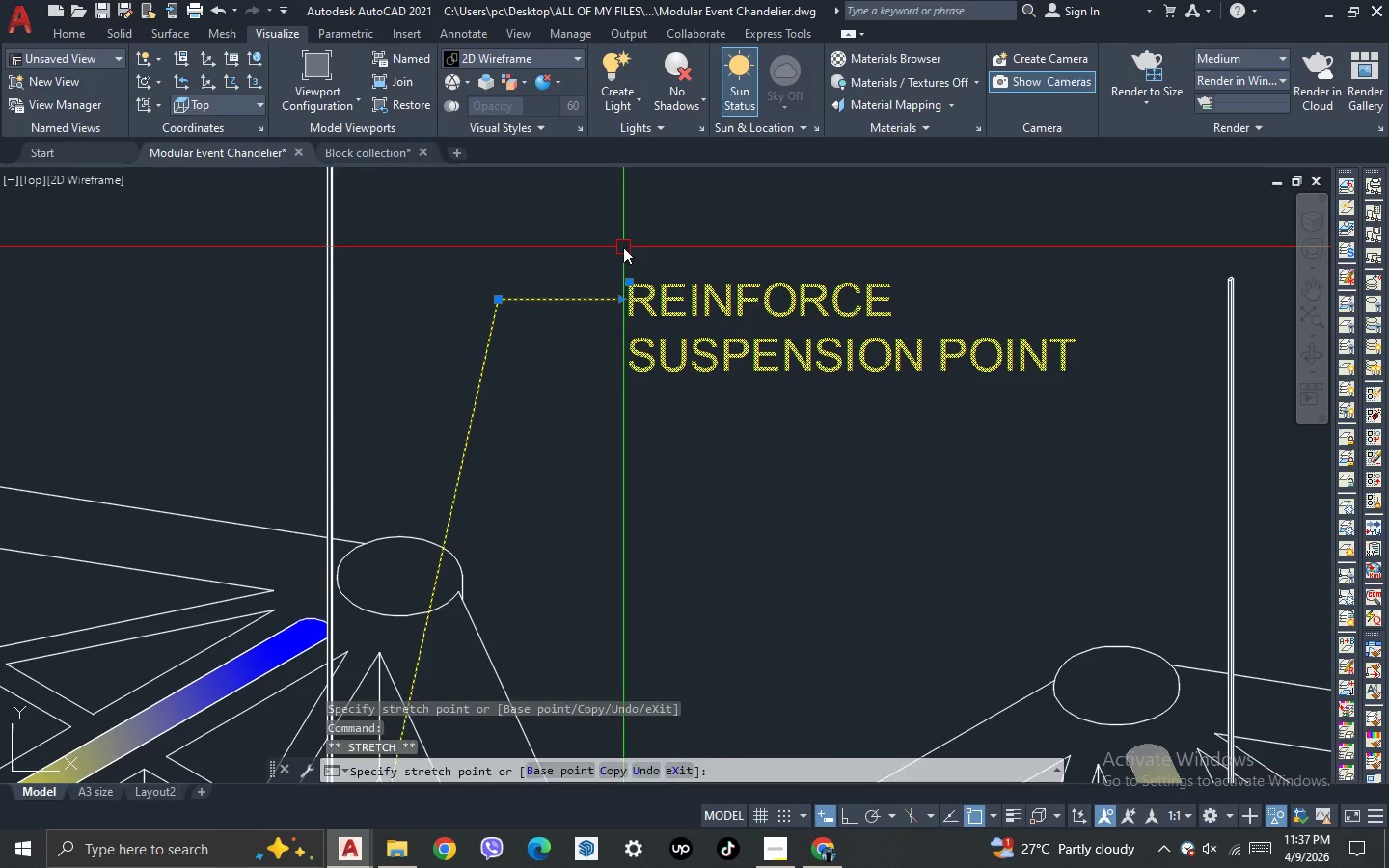 
key(Escape)
 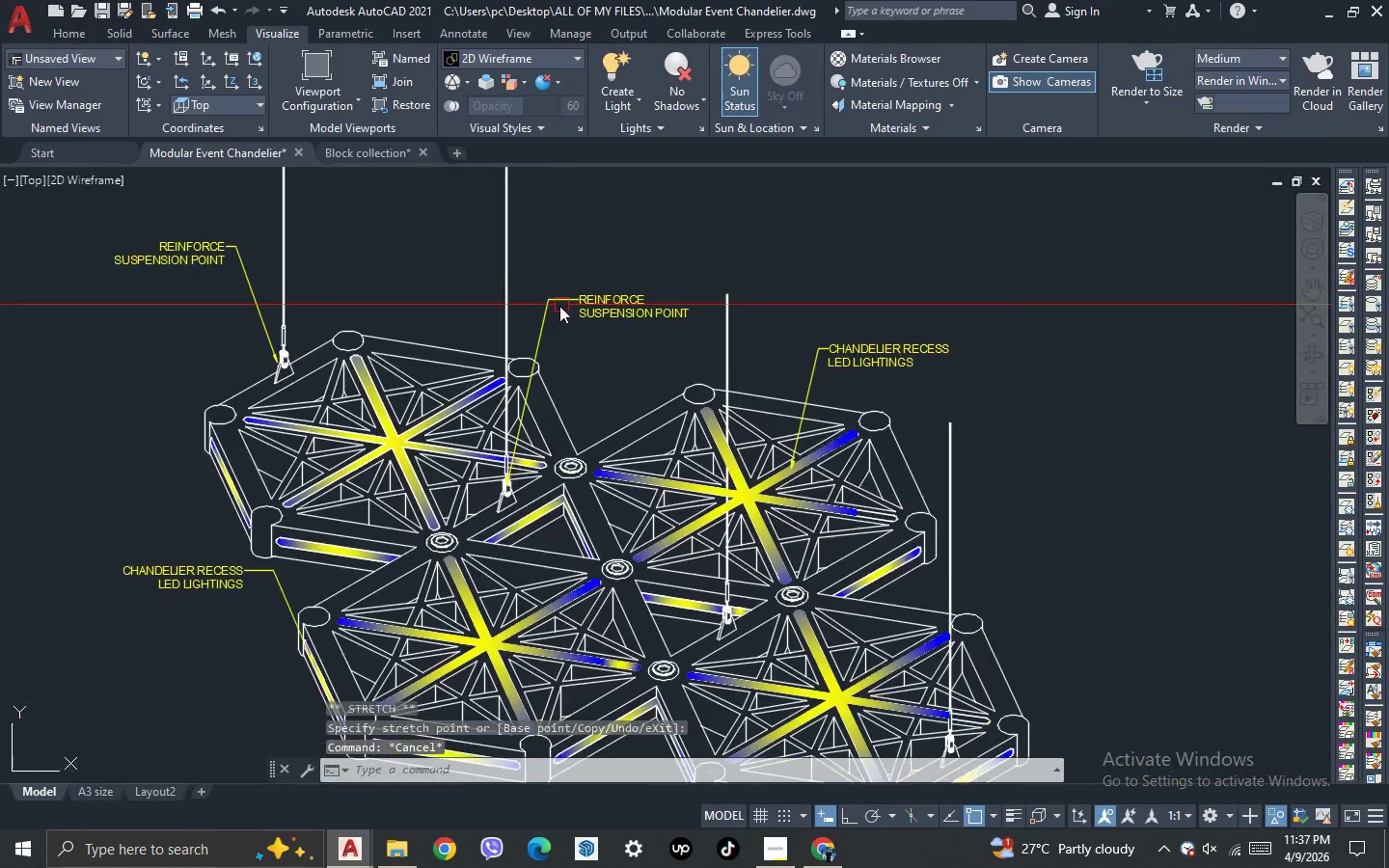 
scroll: coordinate [563, 366], scroll_direction: down, amount: 5.0
 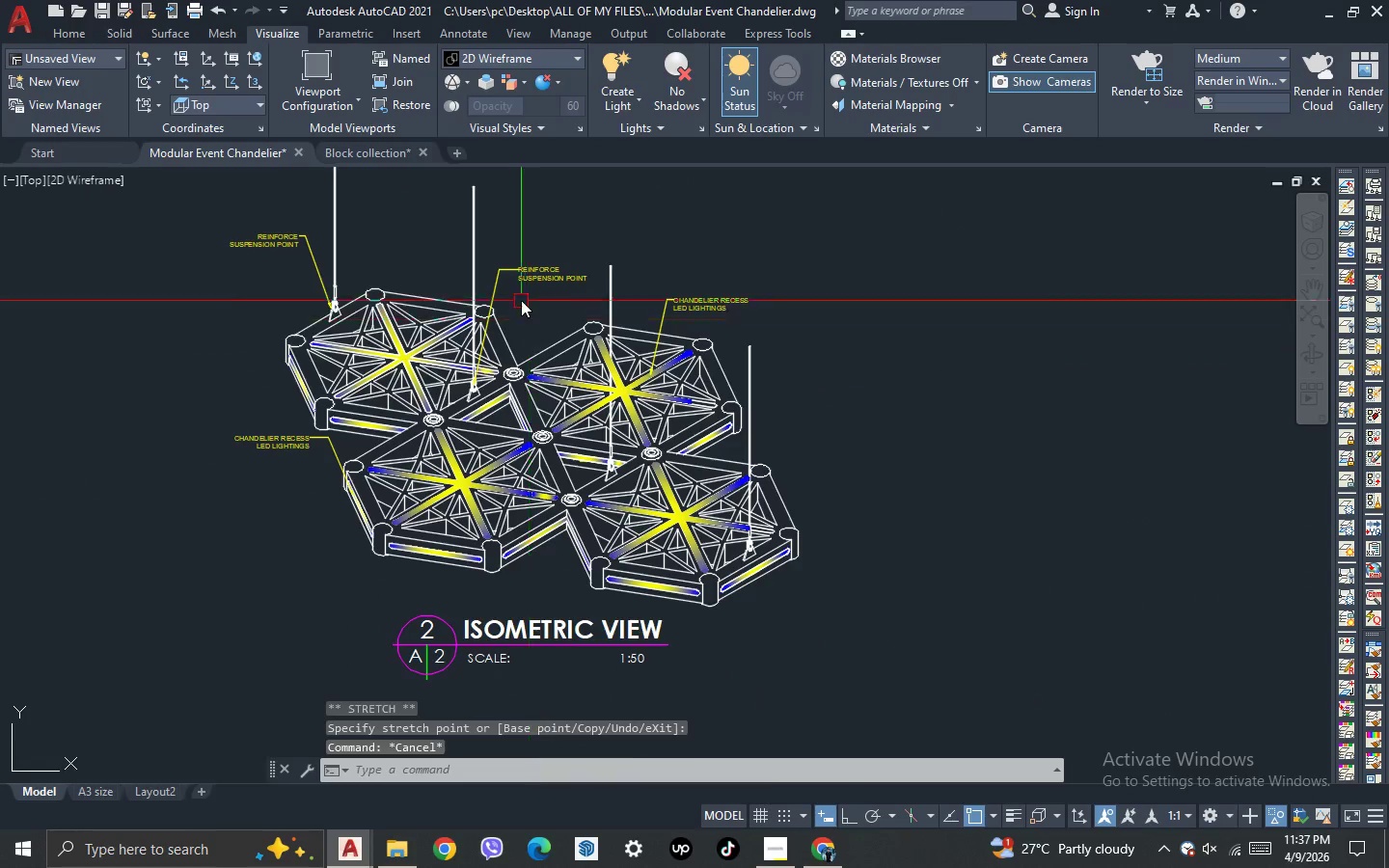 
left_click([550, 269])
 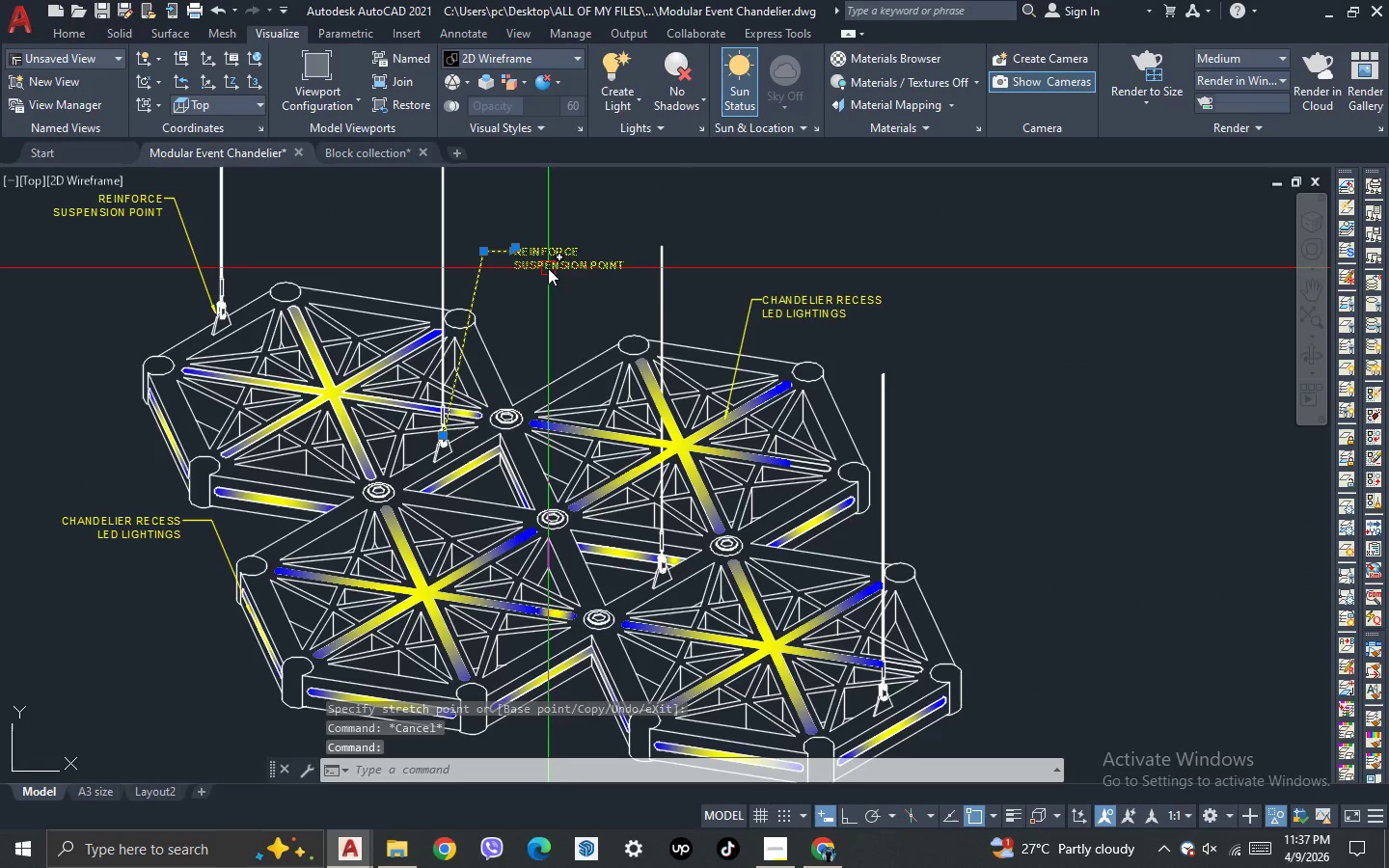 
scroll: coordinate [521, 300], scroll_direction: up, amount: 1.0
 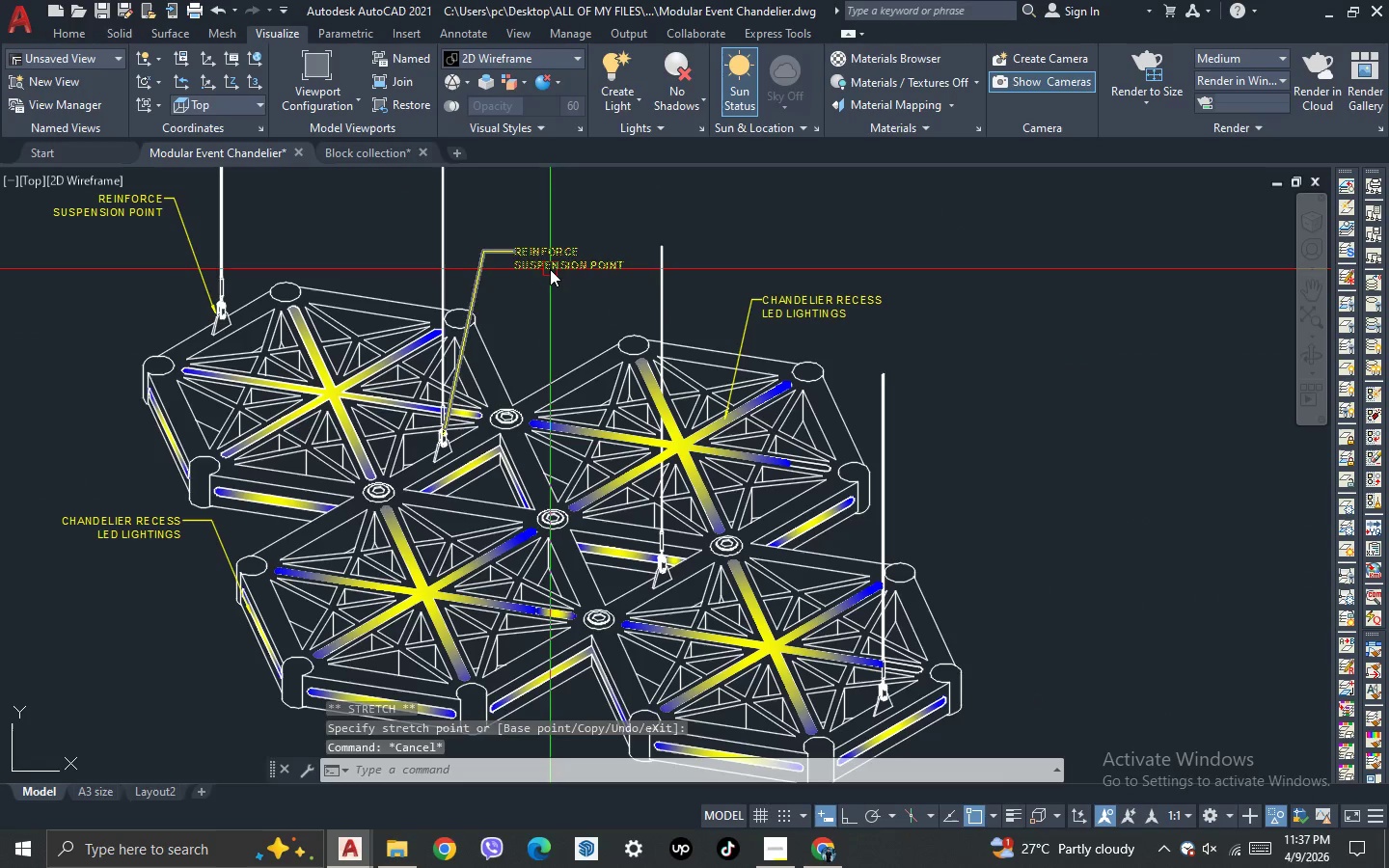 
key(Control+C)
 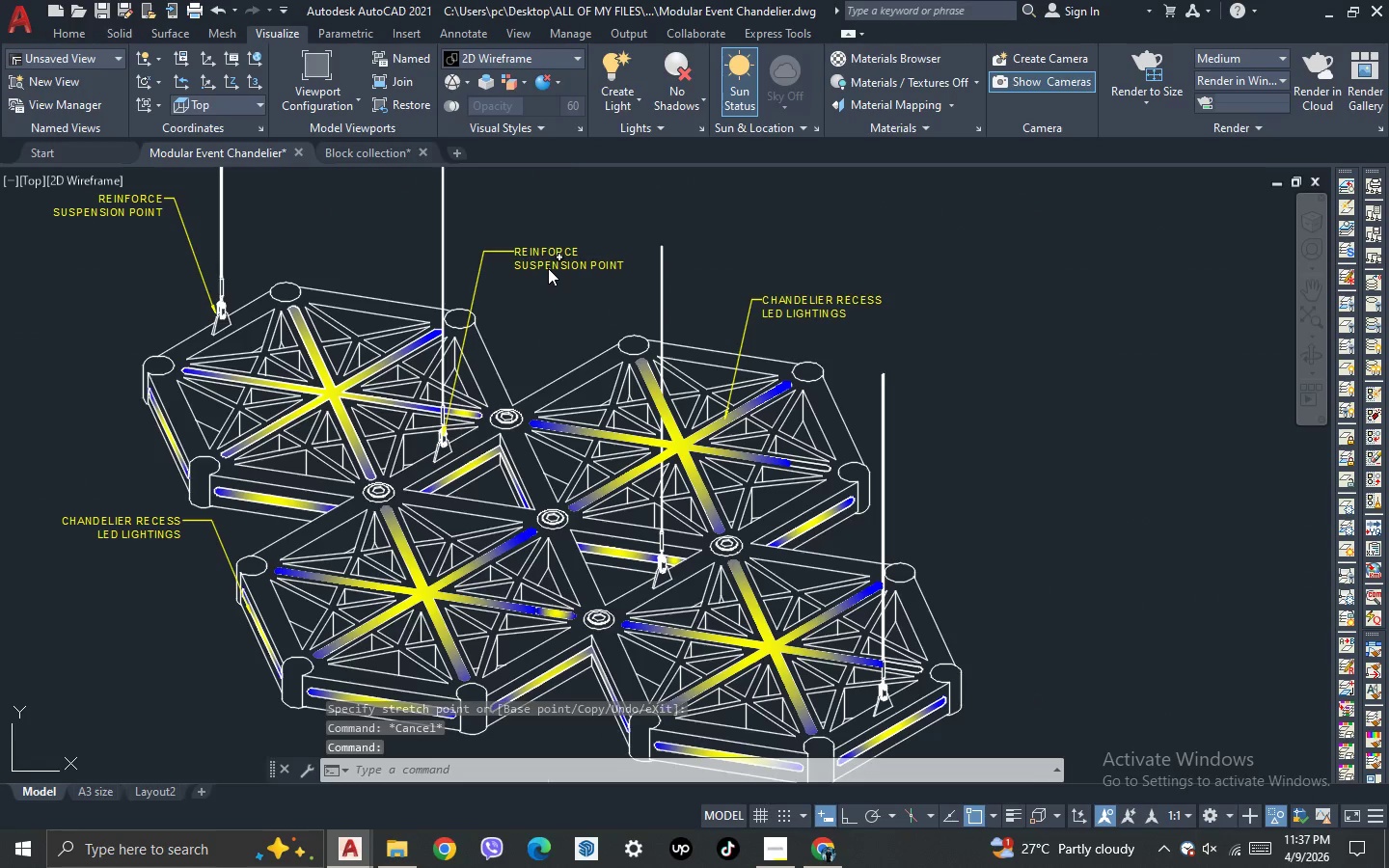 
key(Control+V)
 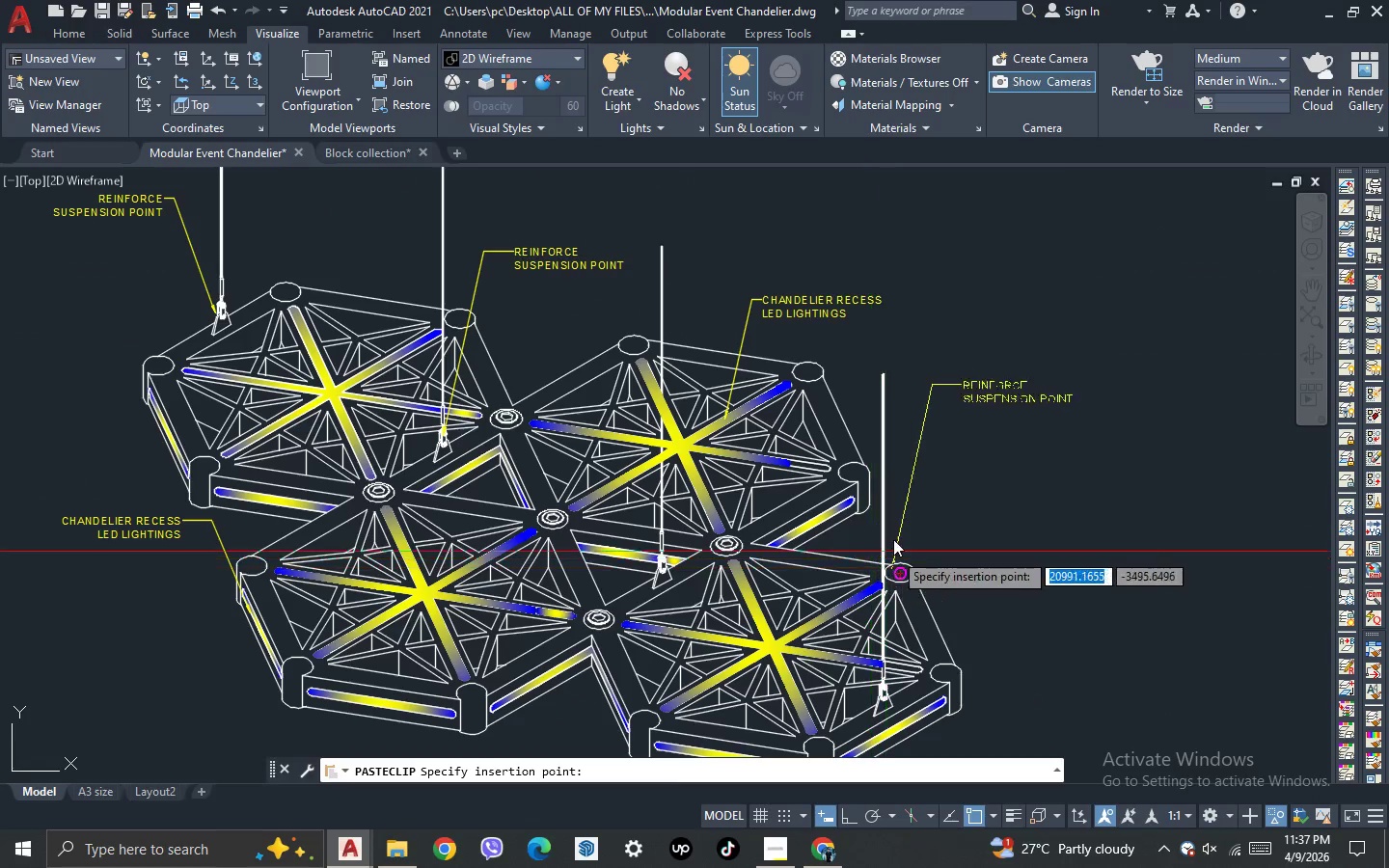 
scroll: coordinate [907, 647], scroll_direction: up, amount: 1.0
 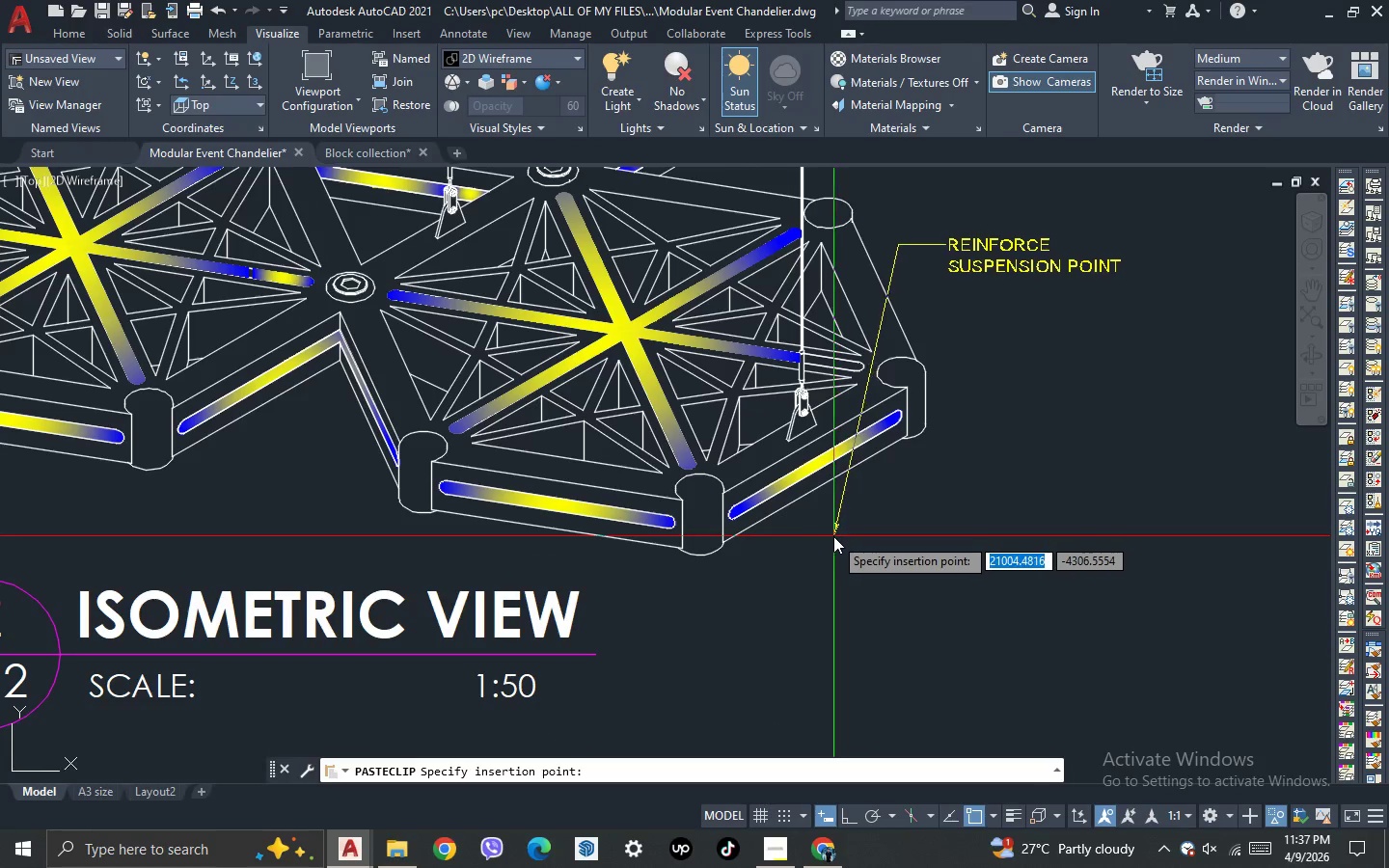 
left_click([832, 536])
 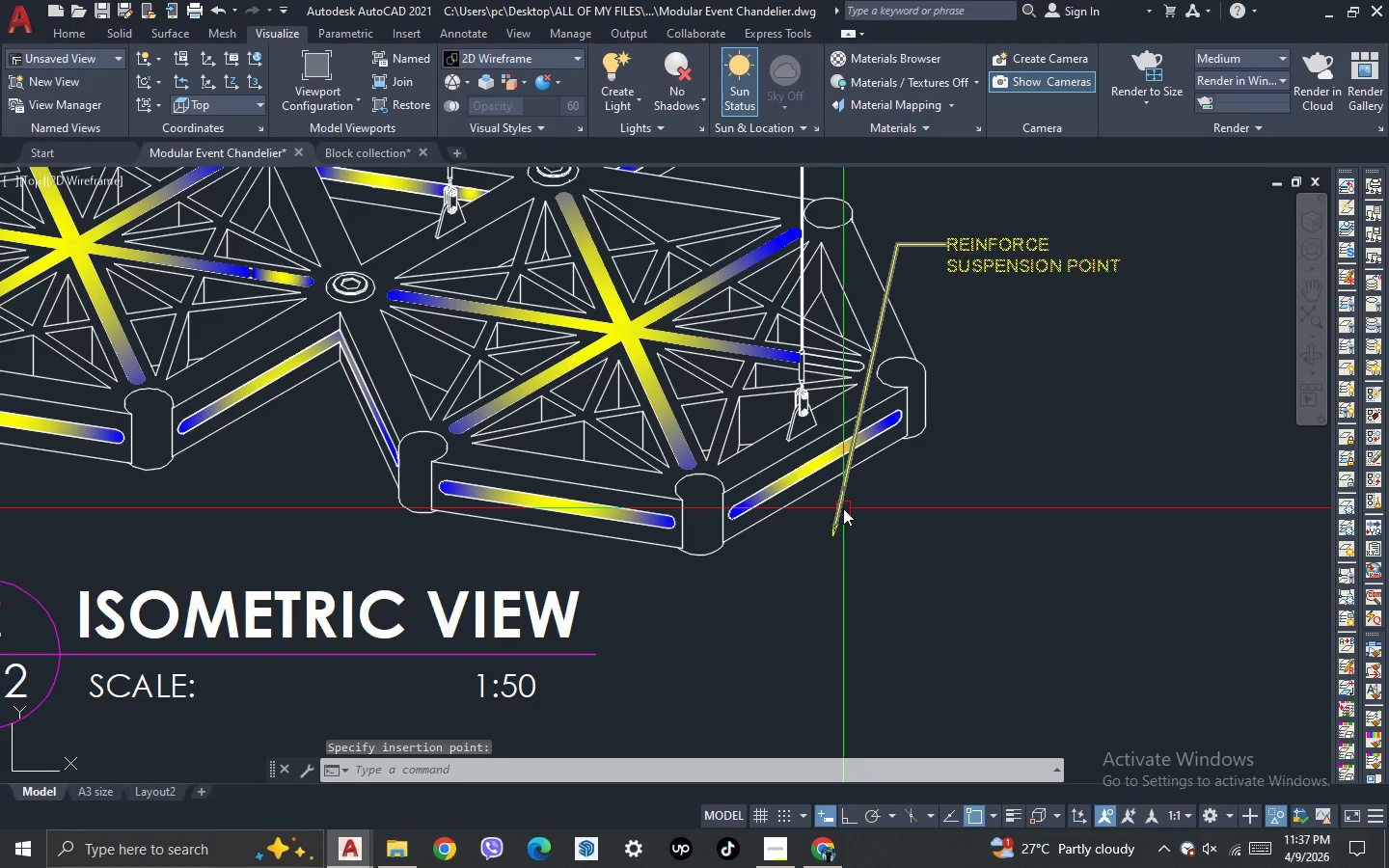 
left_click([843, 508])
 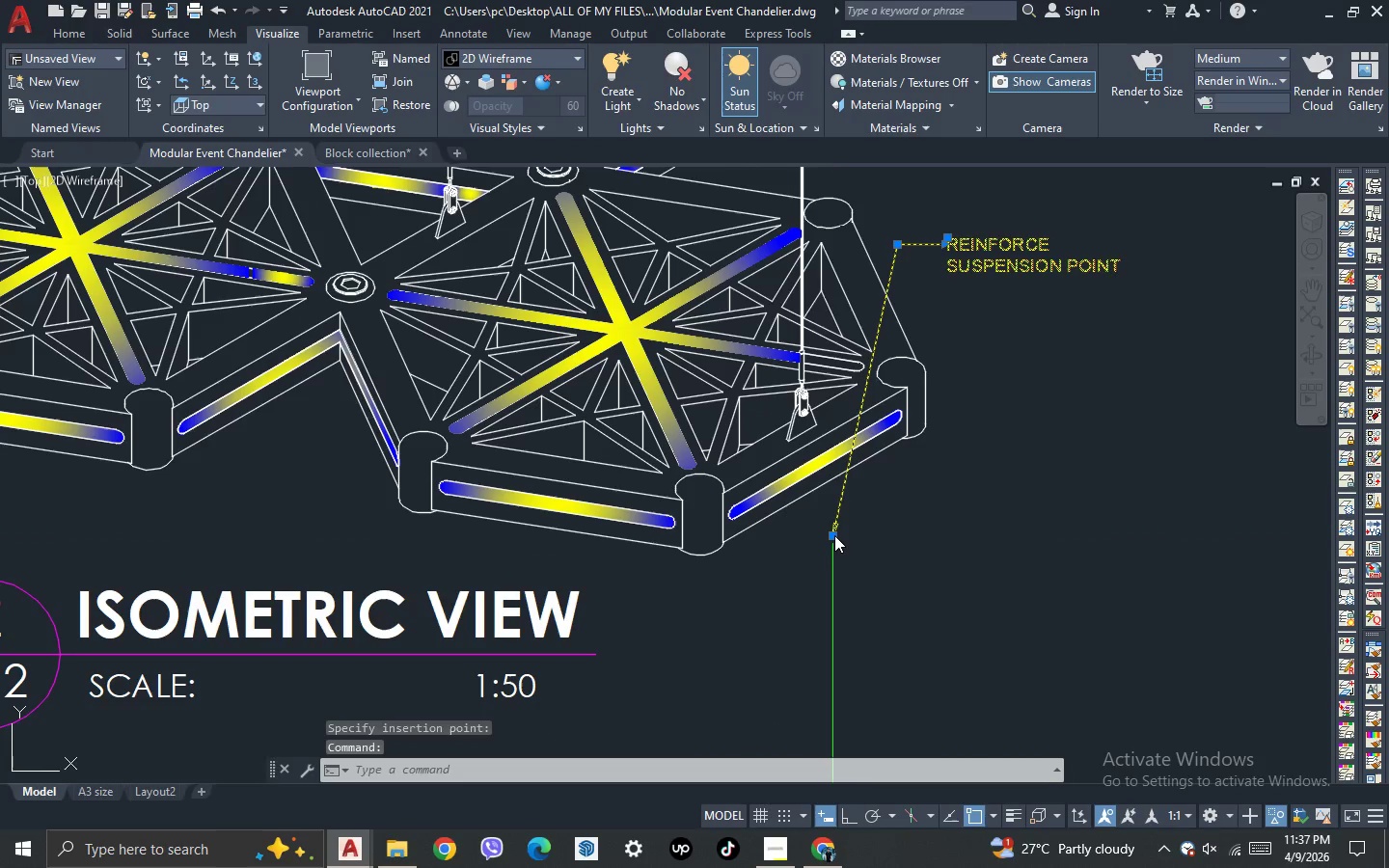 
left_click([834, 535])
 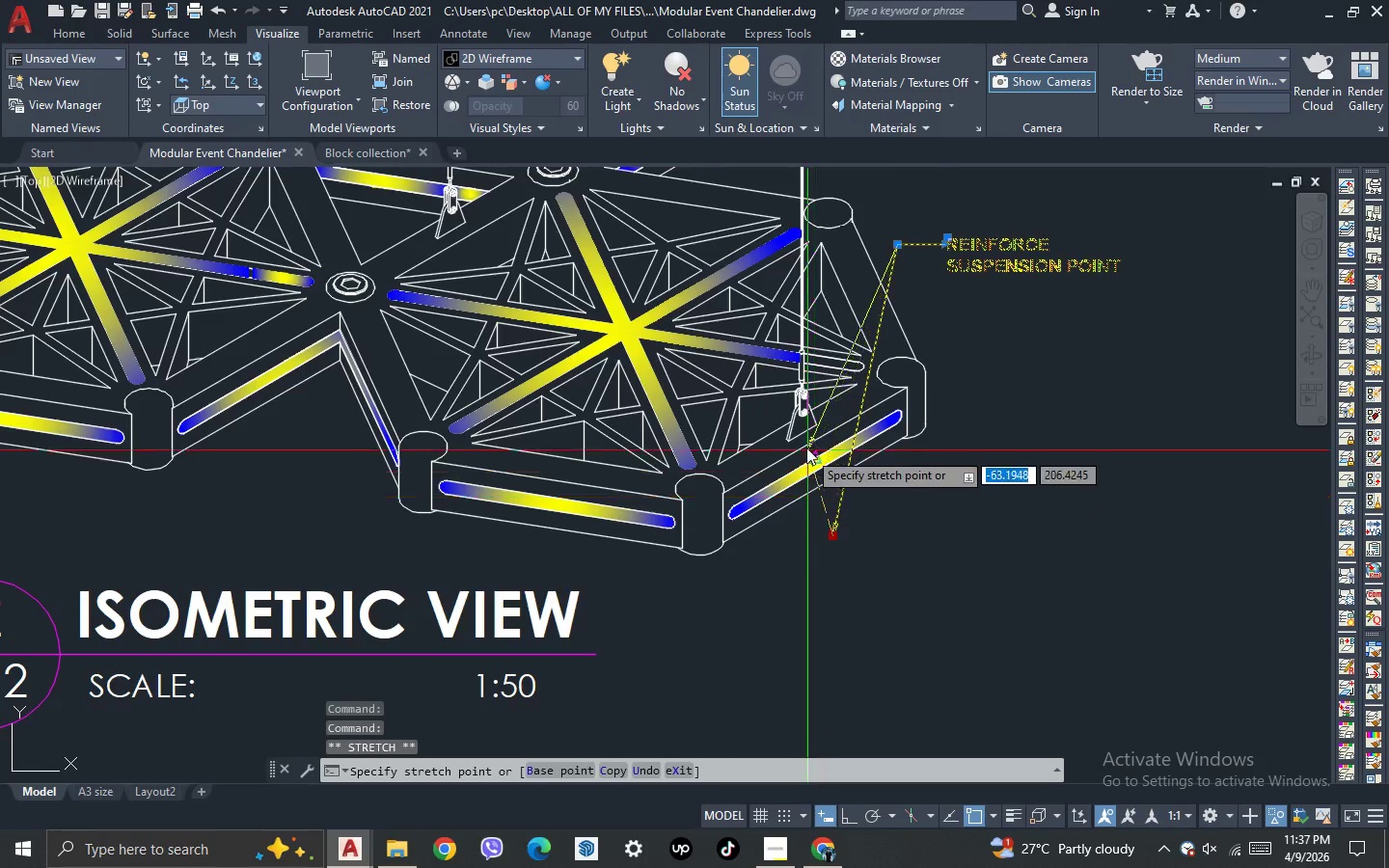 
scroll: coordinate [806, 449], scroll_direction: up, amount: 1.0
 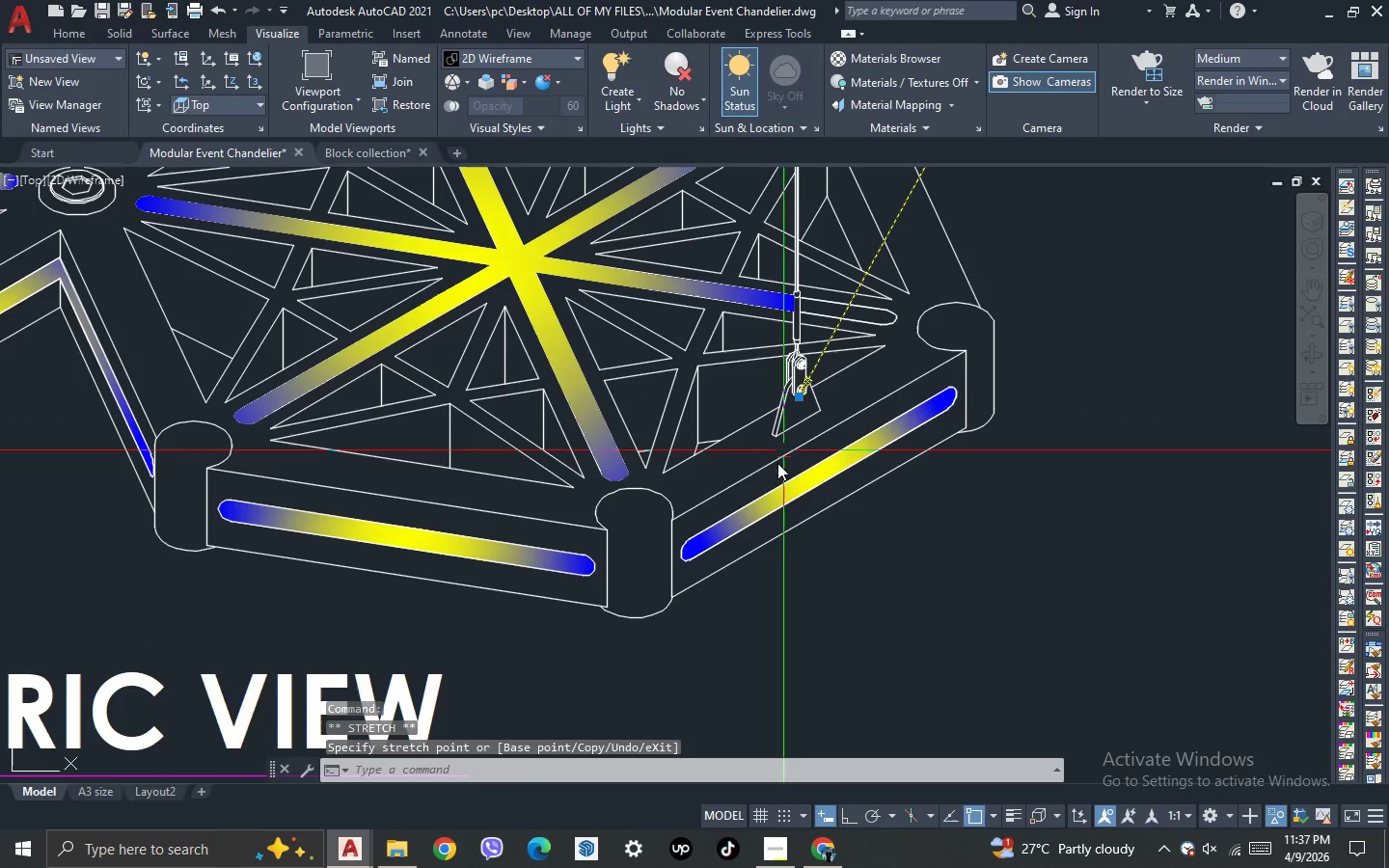 
key(Escape)
 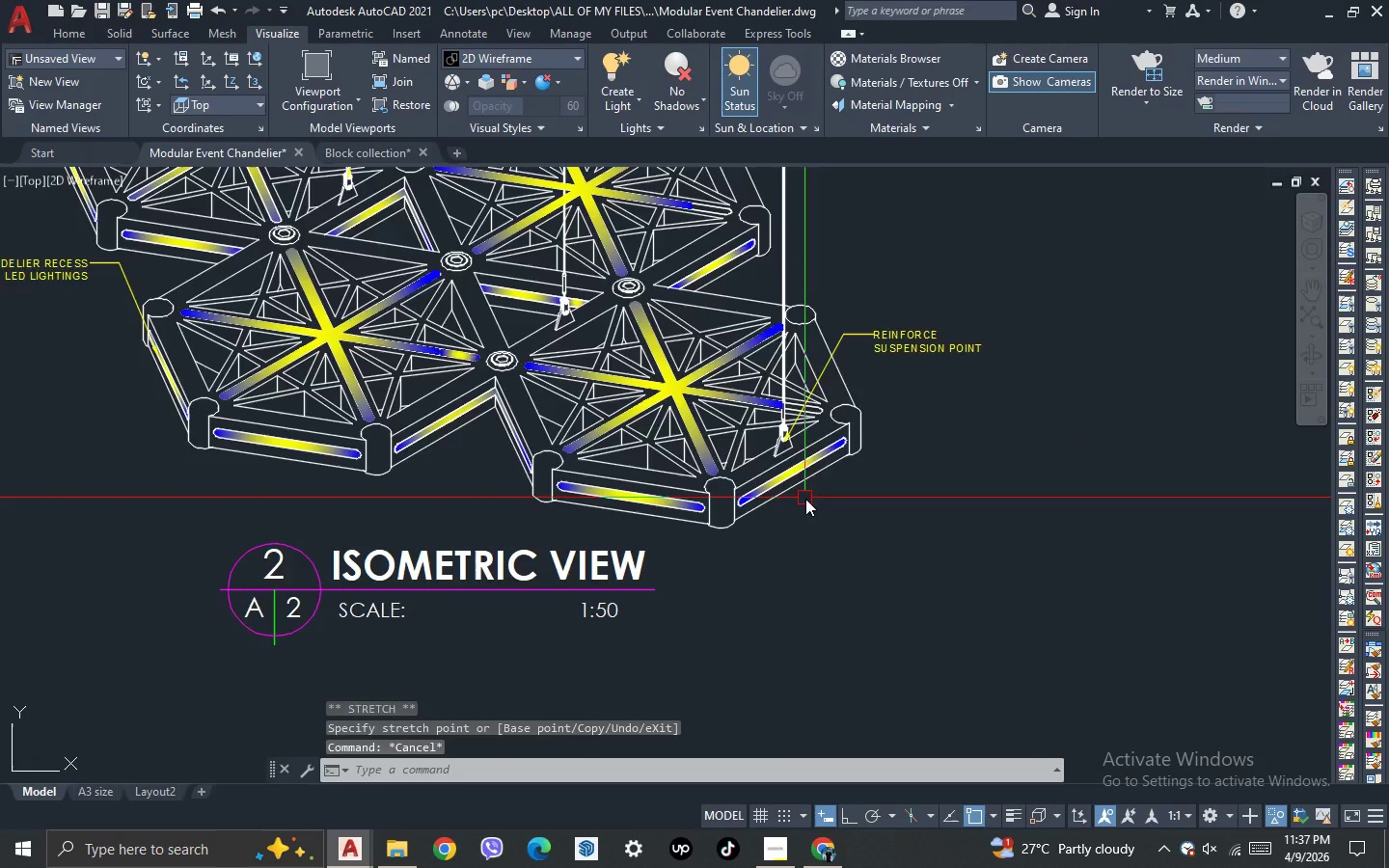 
key(Escape)
 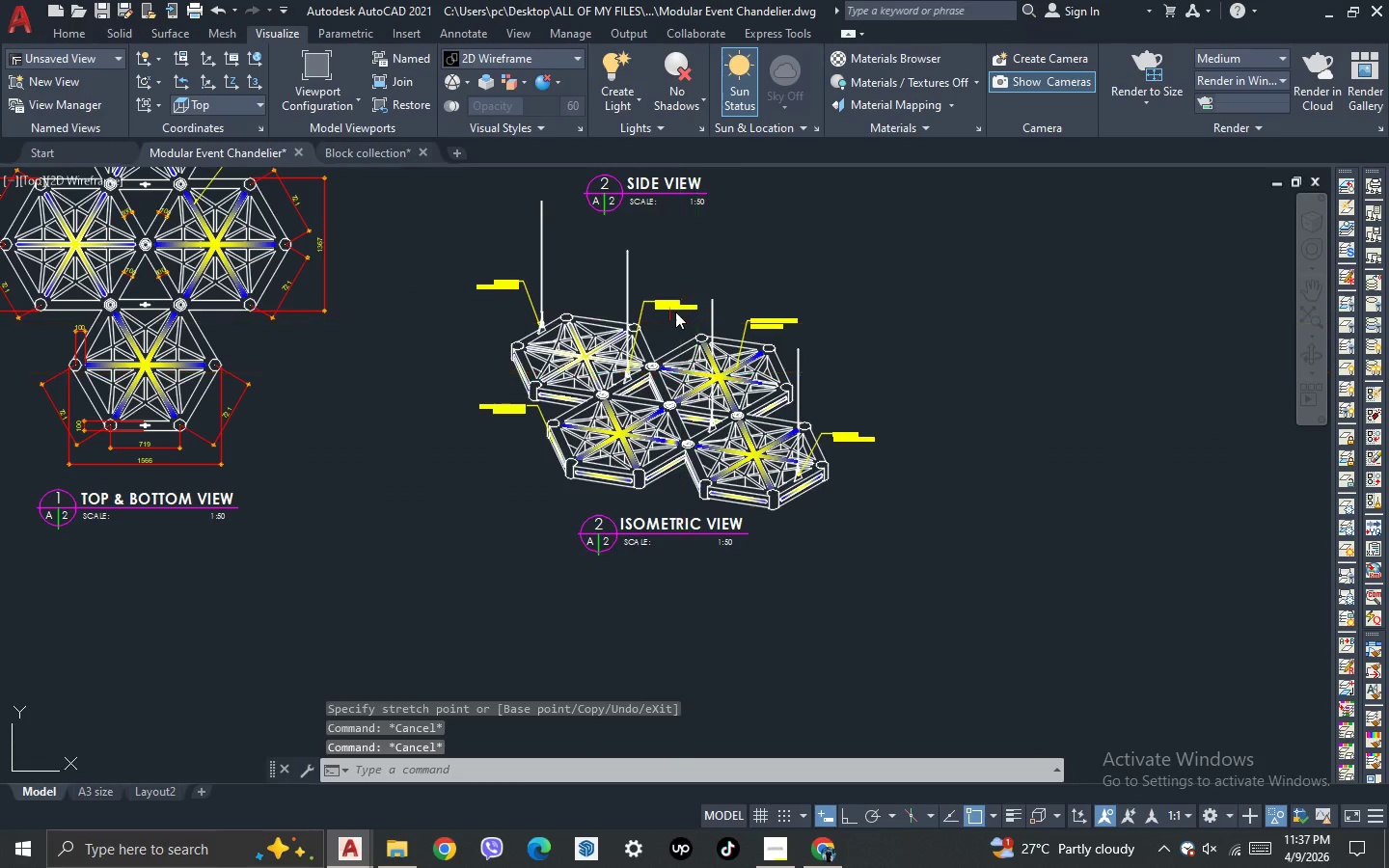 
scroll: coordinate [807, 499], scroll_direction: down, amount: 4.0
 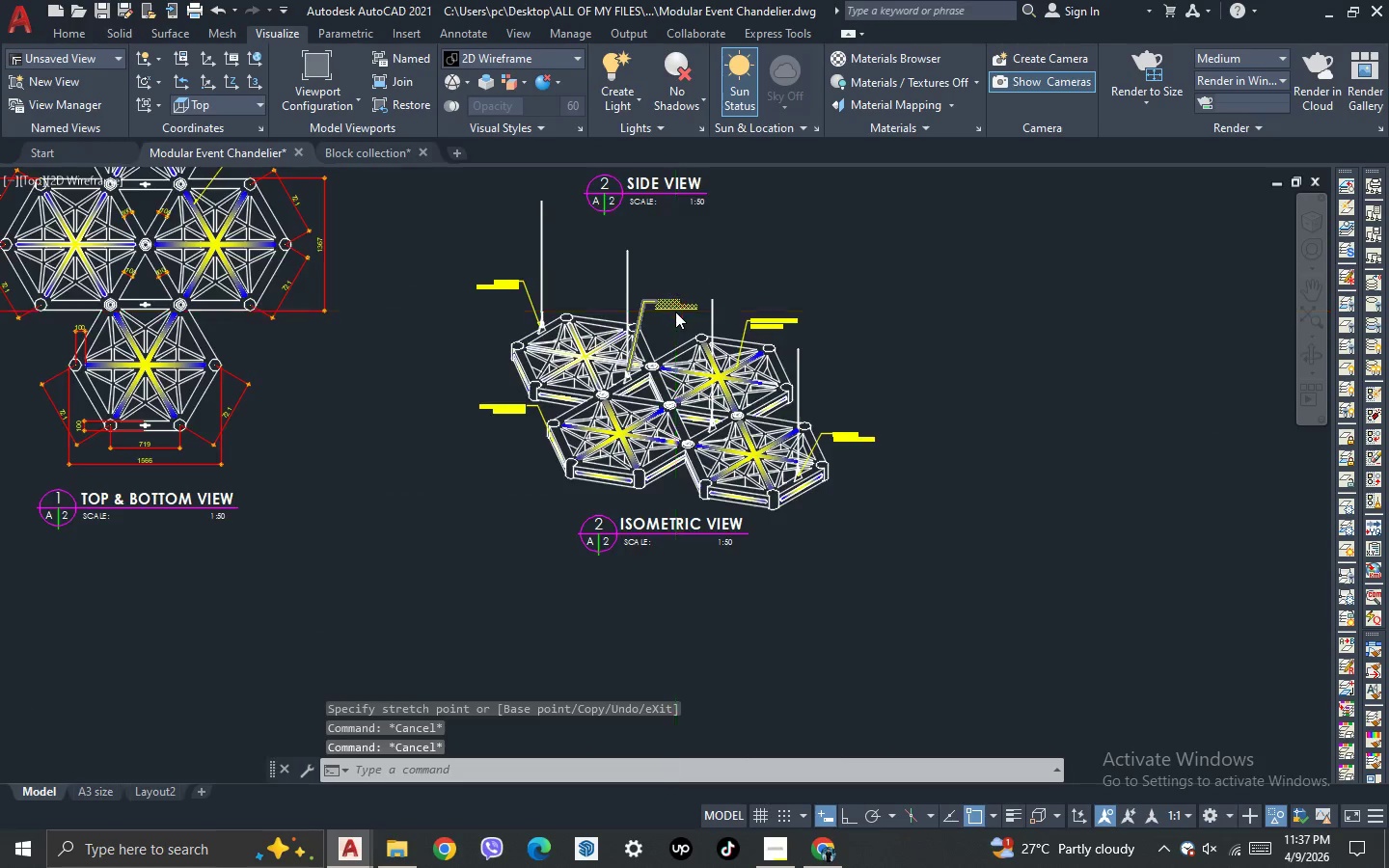 
scroll: coordinate [610, 309], scroll_direction: up, amount: 2.0
 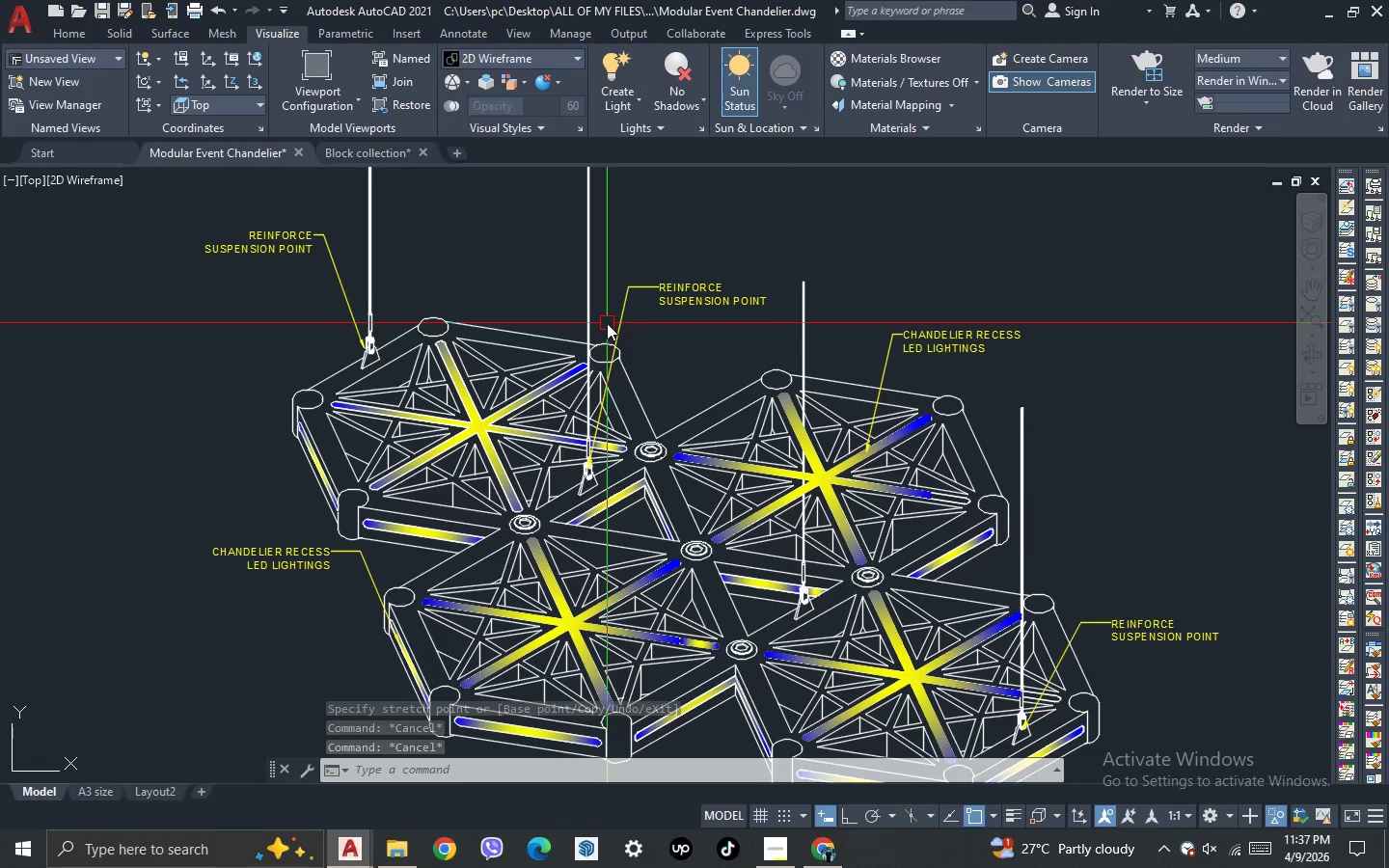 
scroll: coordinate [618, 322], scroll_direction: down, amount: 2.0
 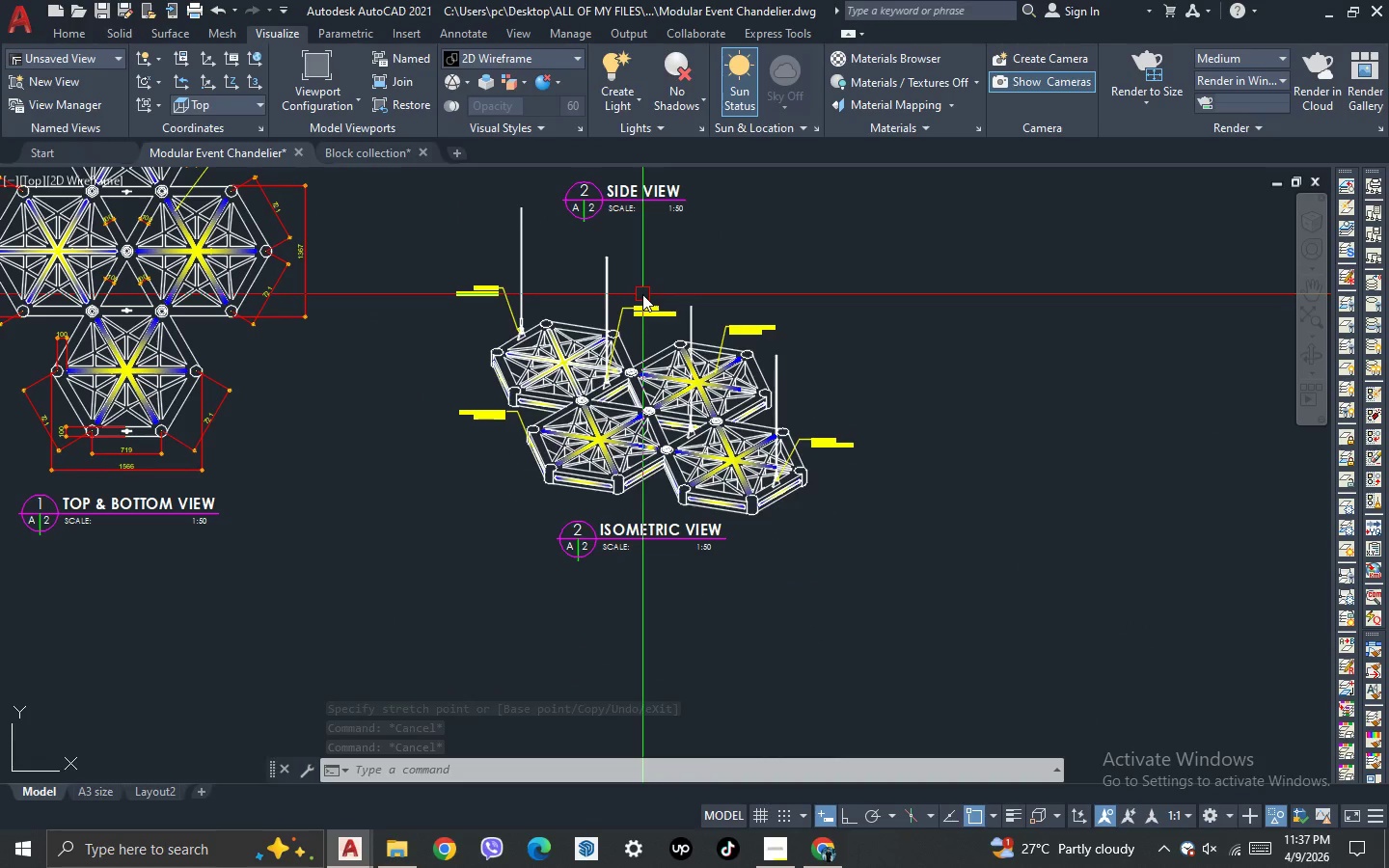 
key(Control+S)
 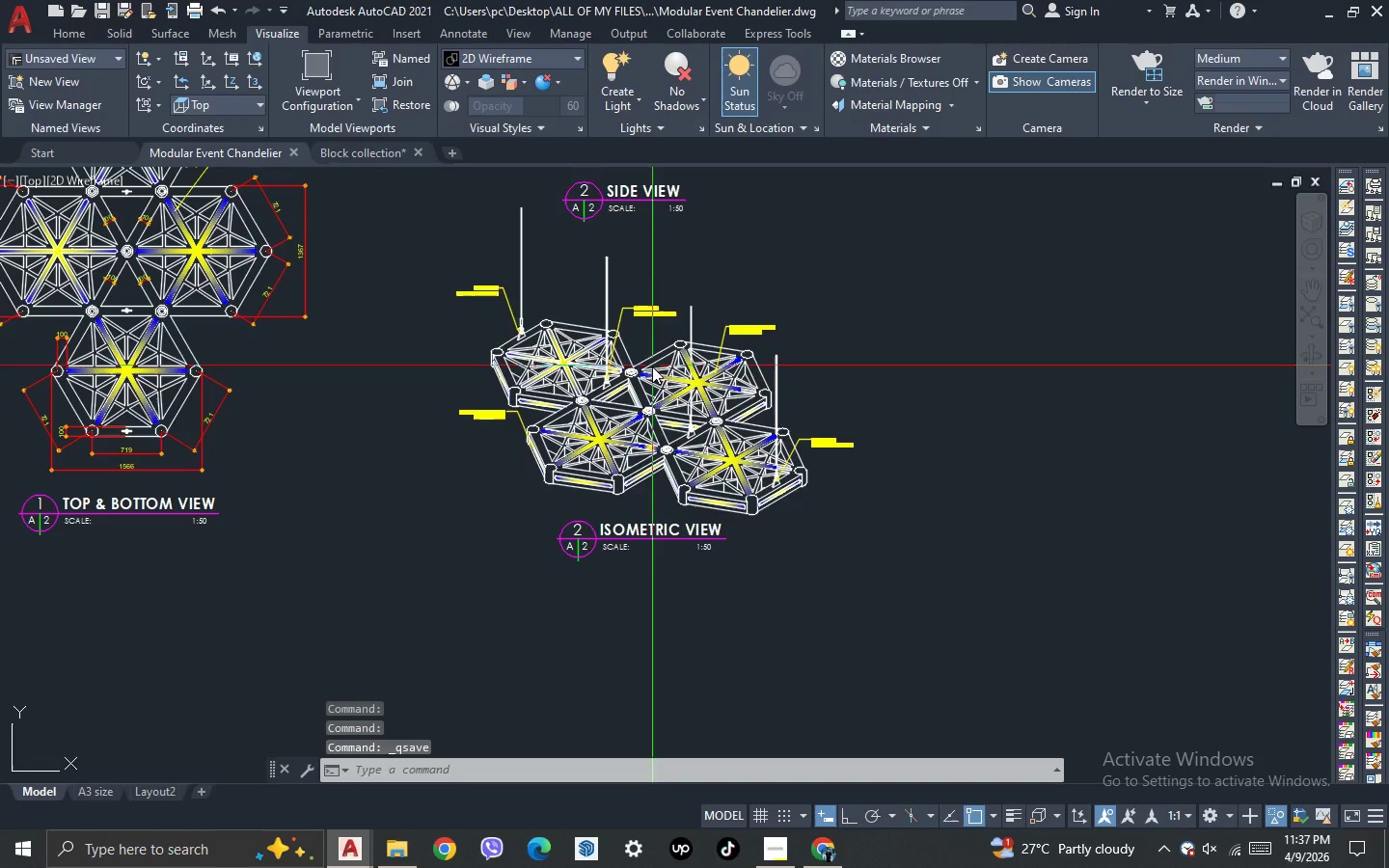 
scroll: coordinate [664, 374], scroll_direction: down, amount: 2.0
 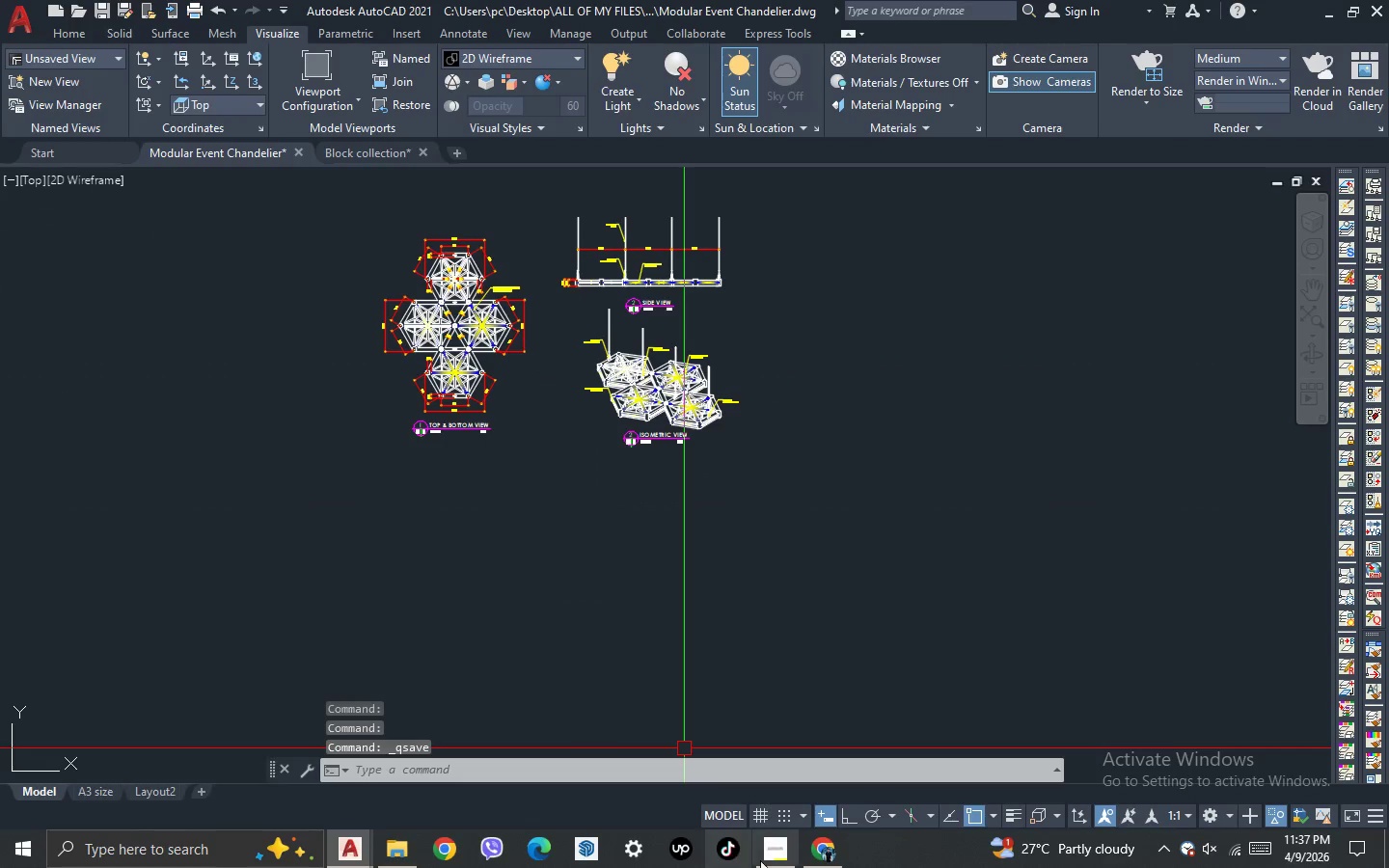 
left_click([777, 854])
 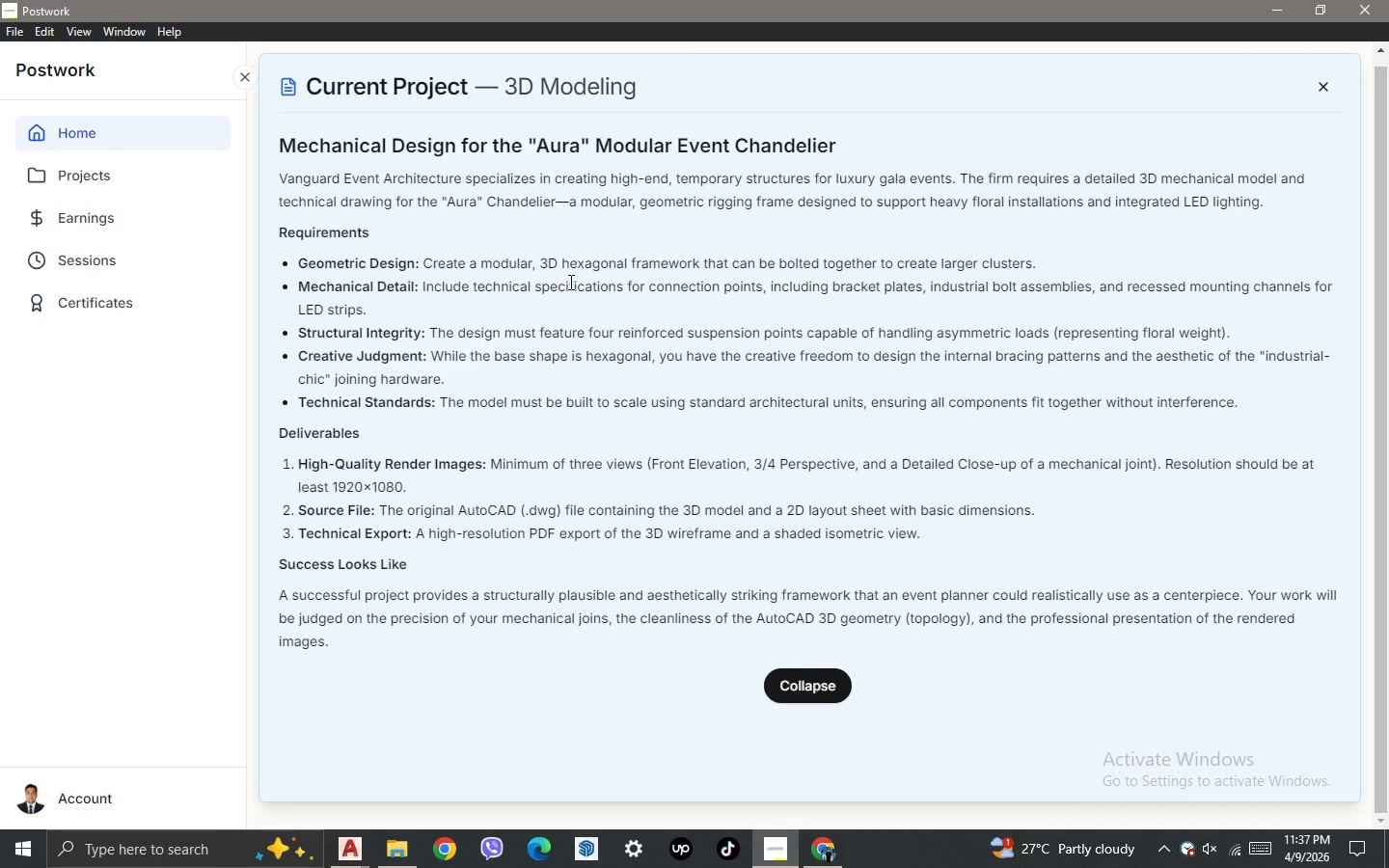 
wait(12.49)
 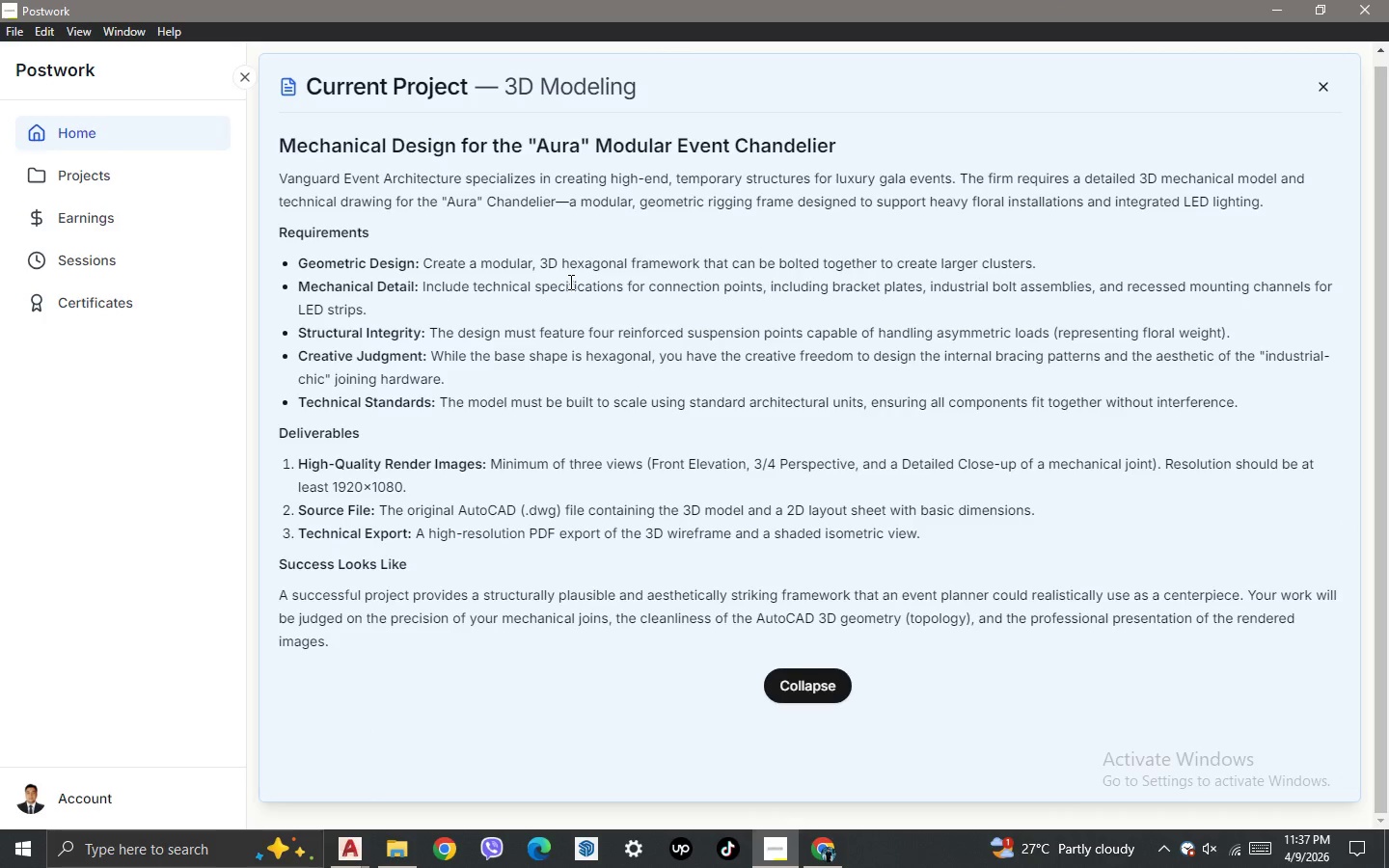 
left_click([302, 777])
 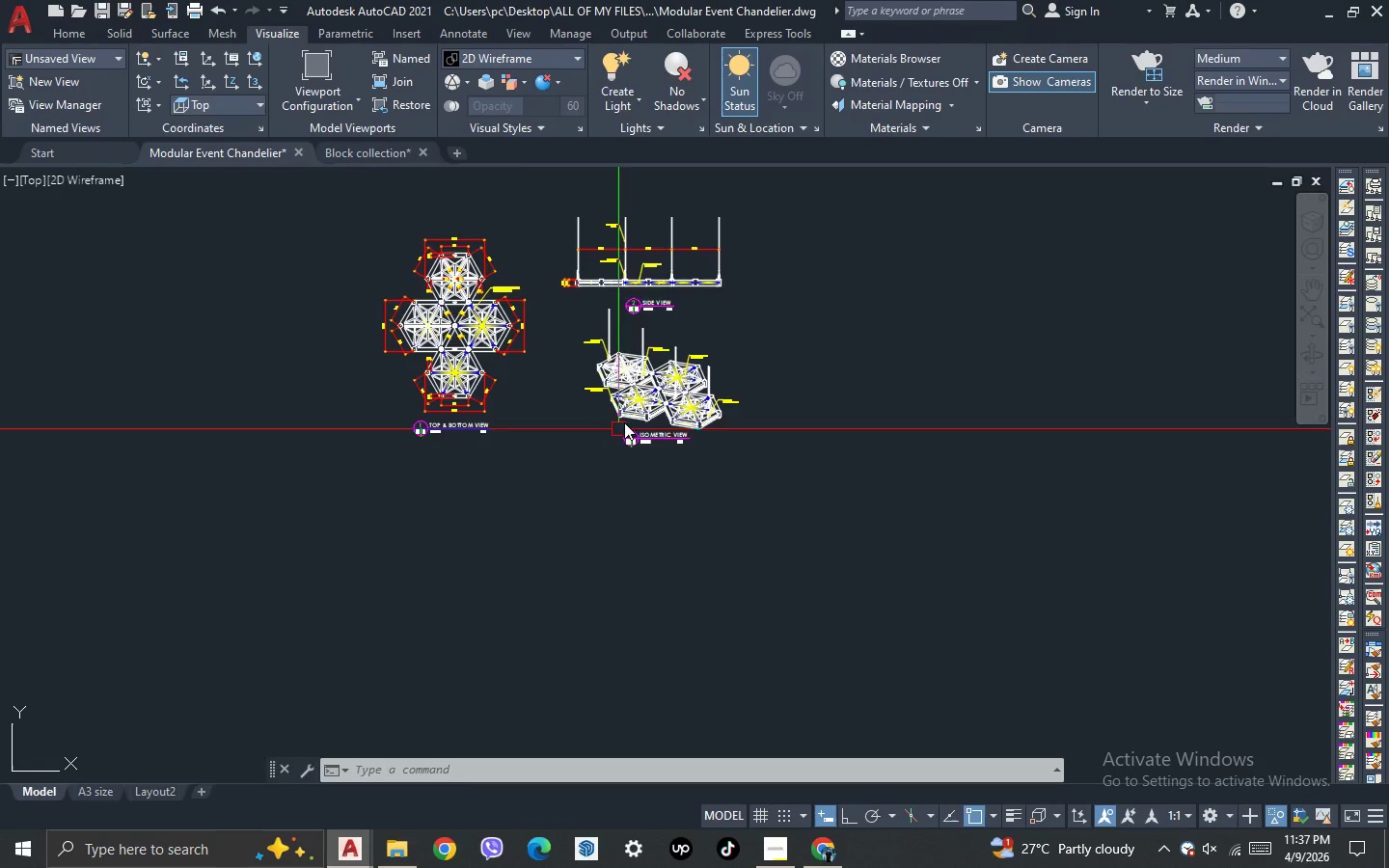 
scroll: coordinate [670, 393], scroll_direction: up, amount: 4.0
 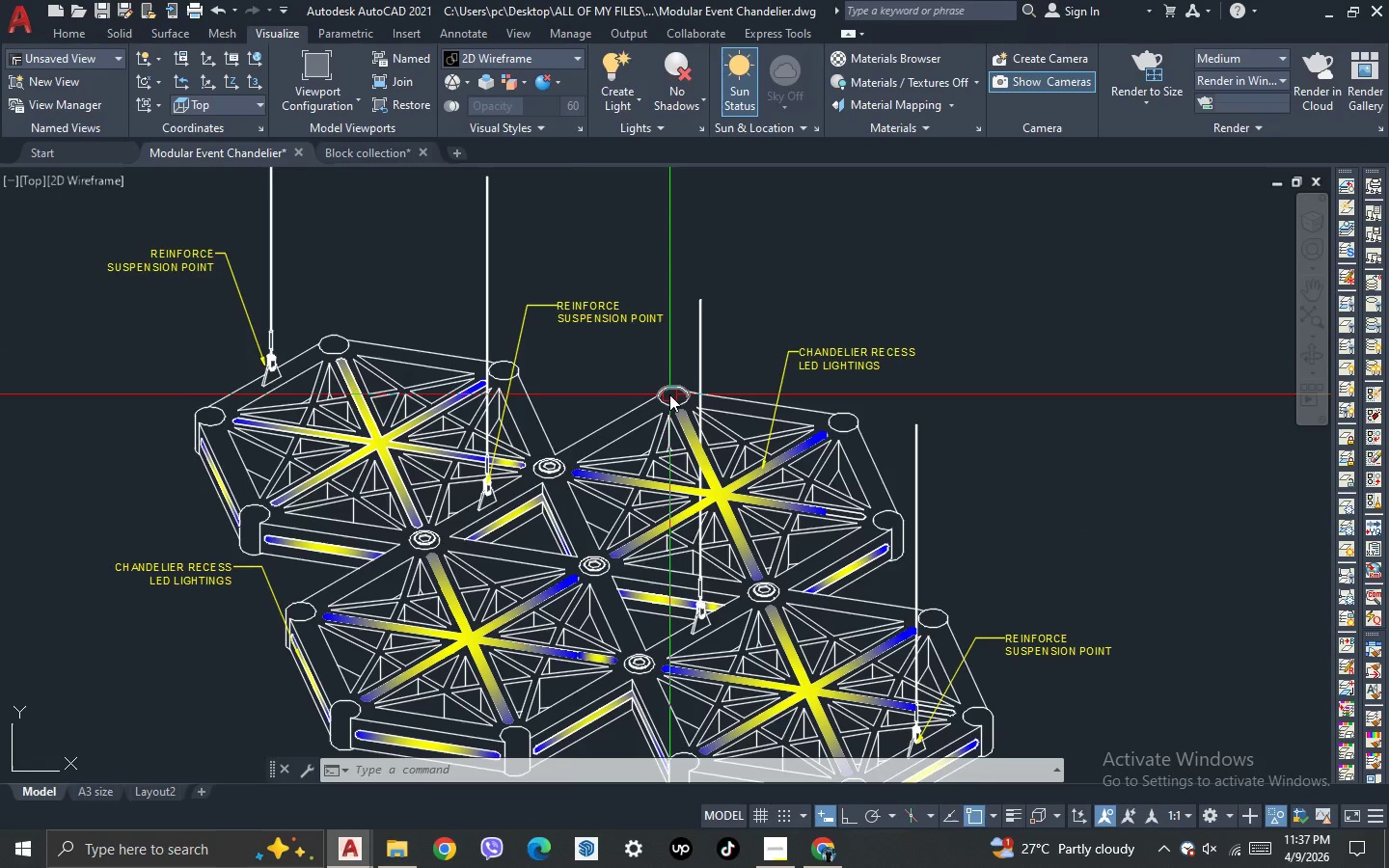 
left_click([608, 310])
 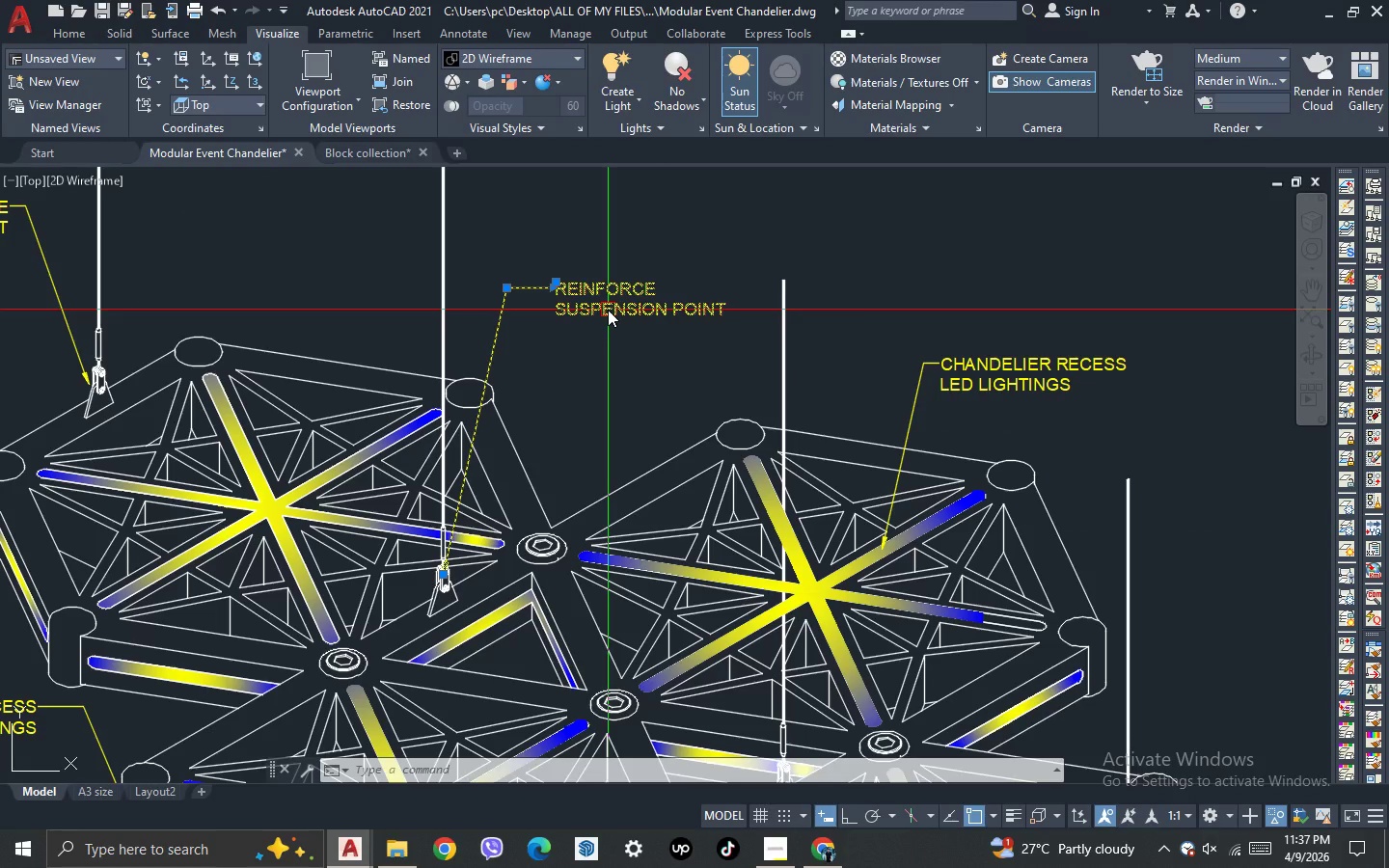 
scroll: coordinate [558, 334], scroll_direction: up, amount: 1.0
 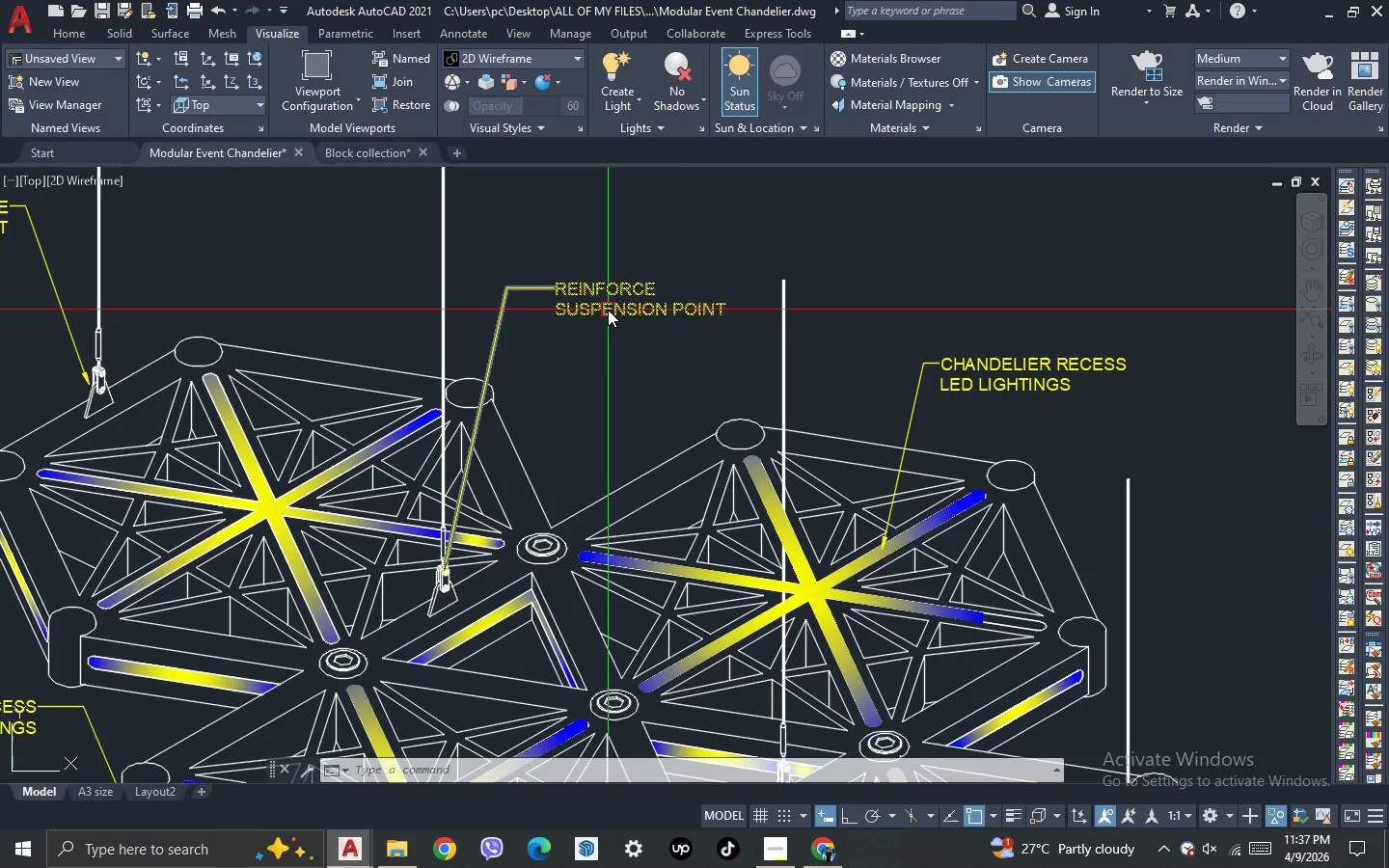 
key(Control+C)
 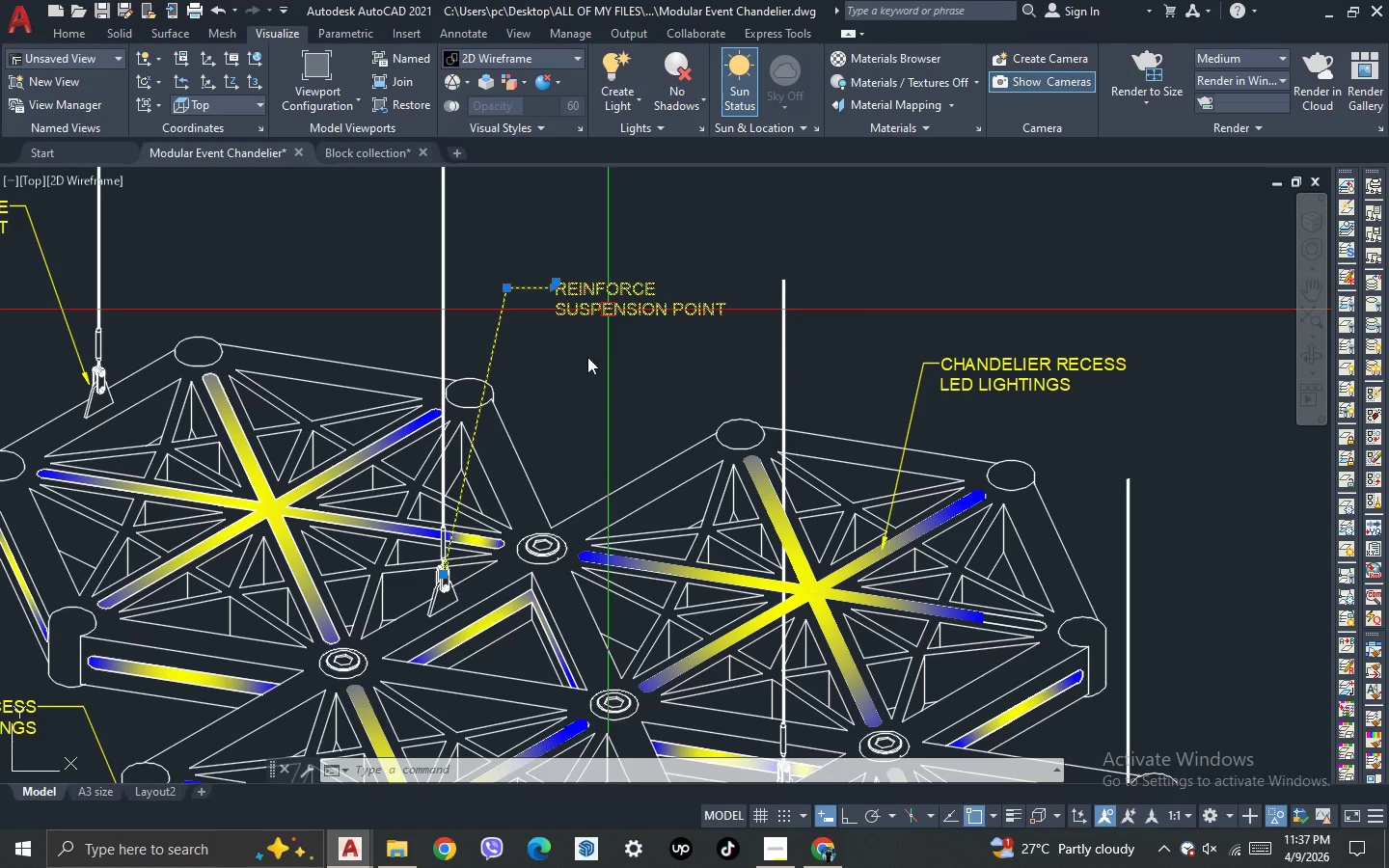 
key(Control+V)
 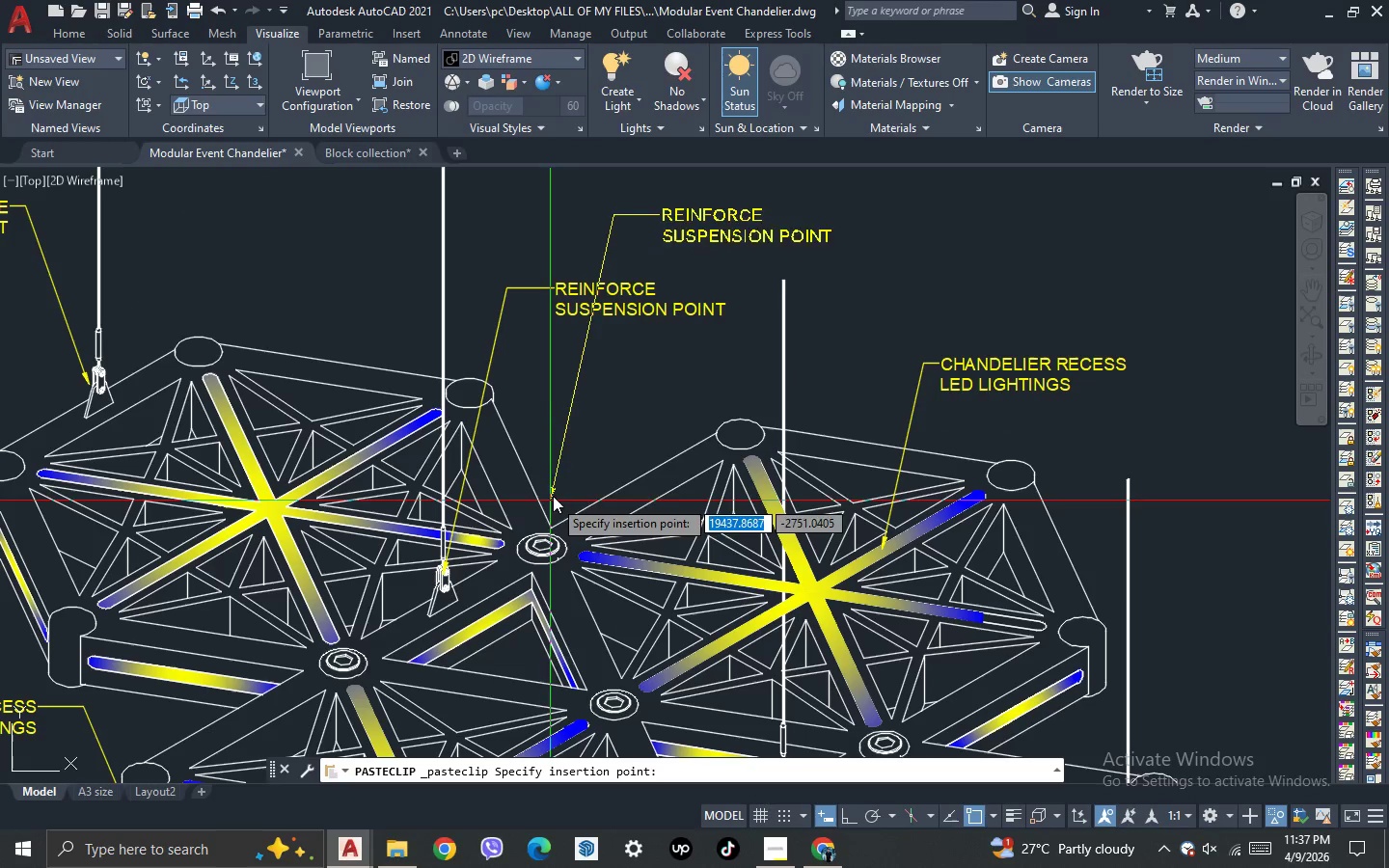 
left_click([560, 475])
 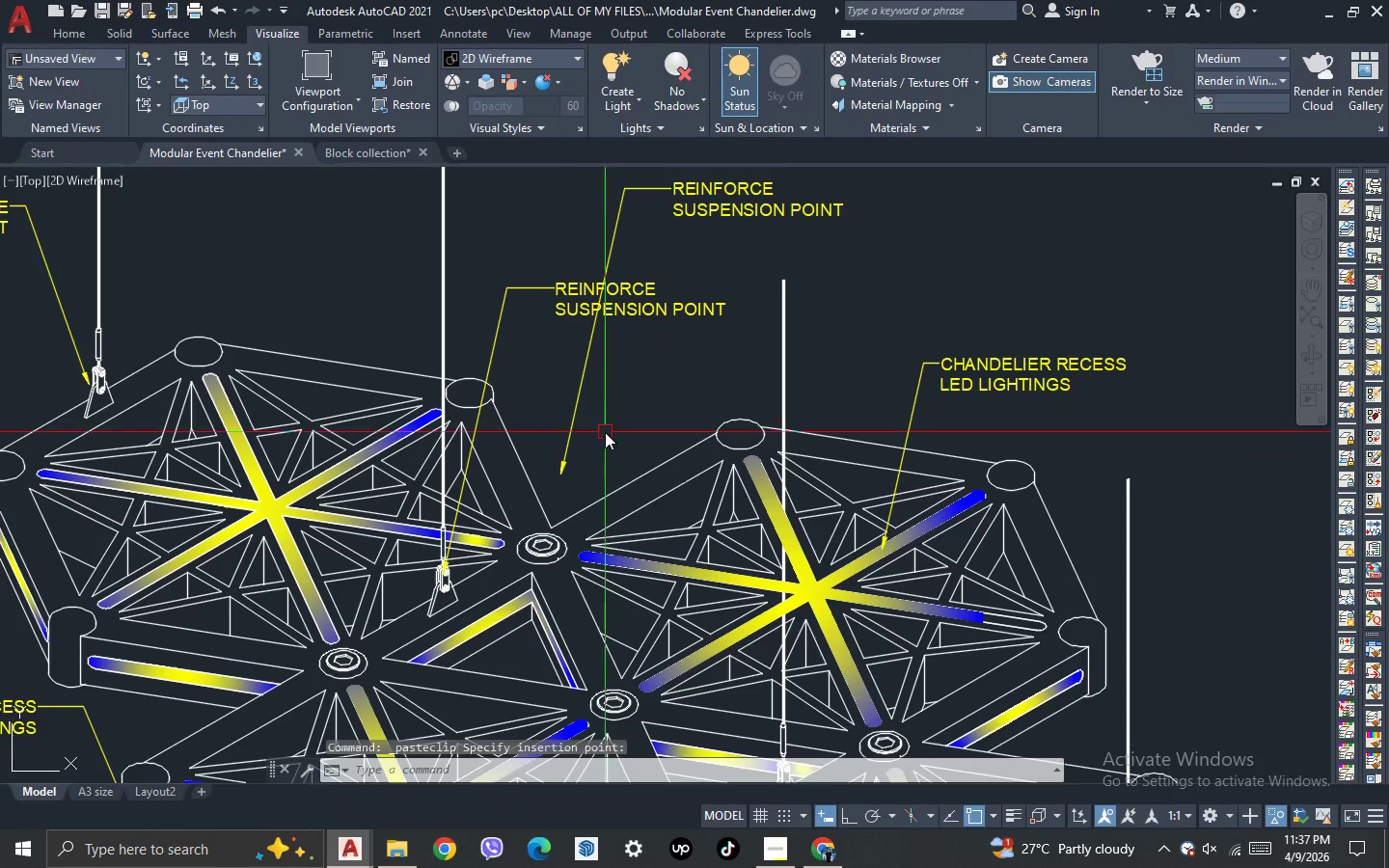 
left_click_drag(start_coordinate=[605, 432], to_coordinate=[579, 411])
 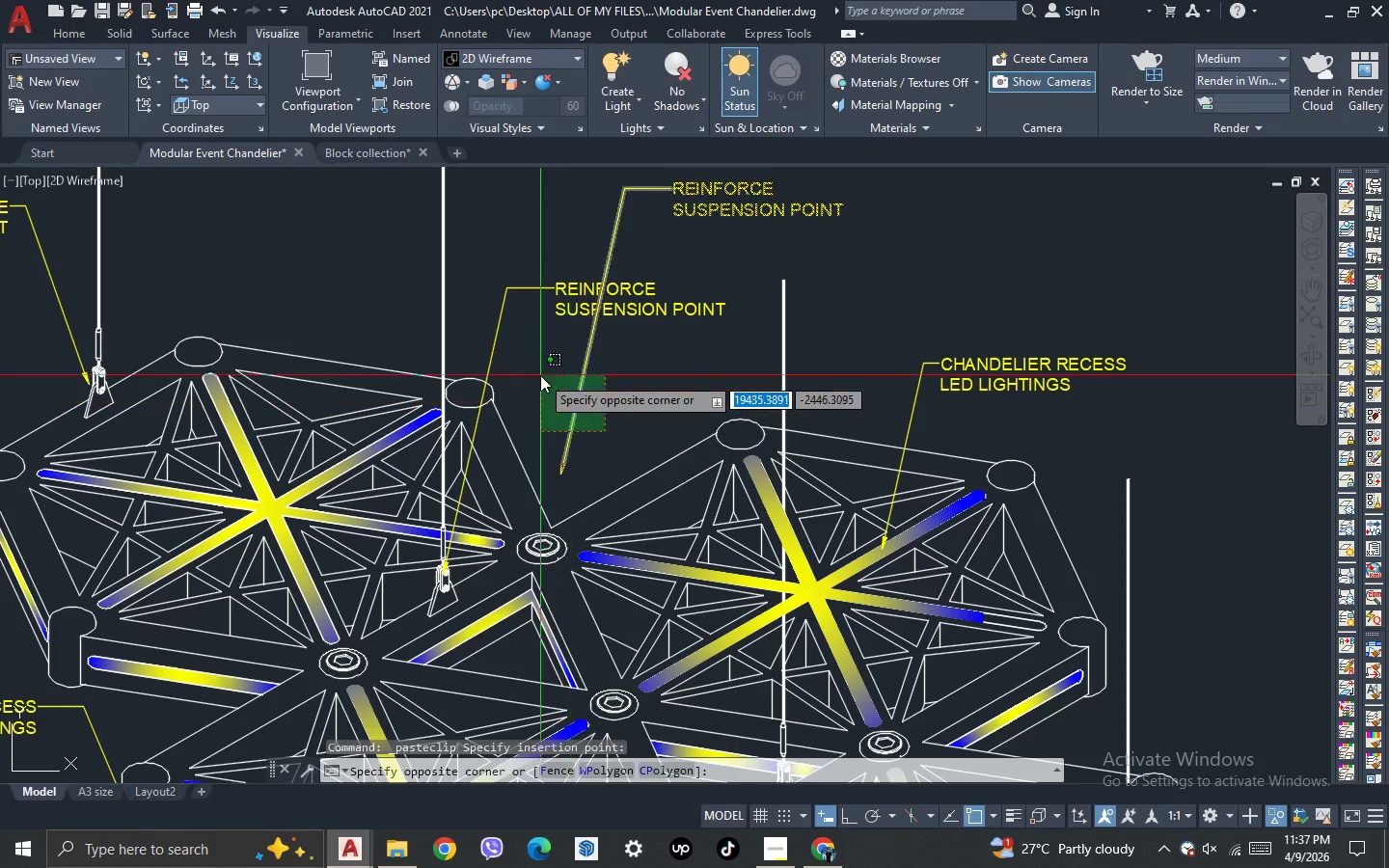 
triple_click([540, 375])
 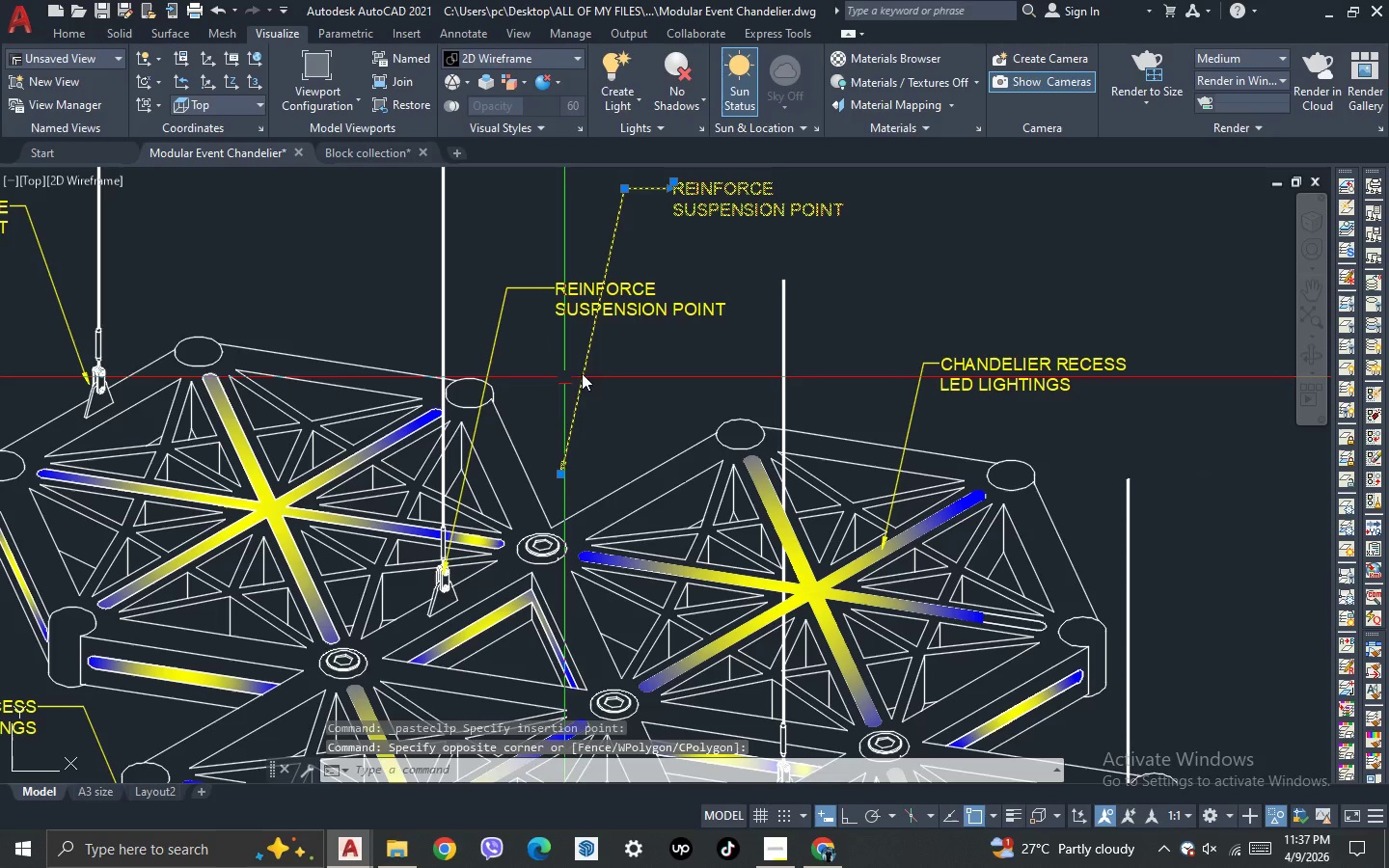 
key(M)
 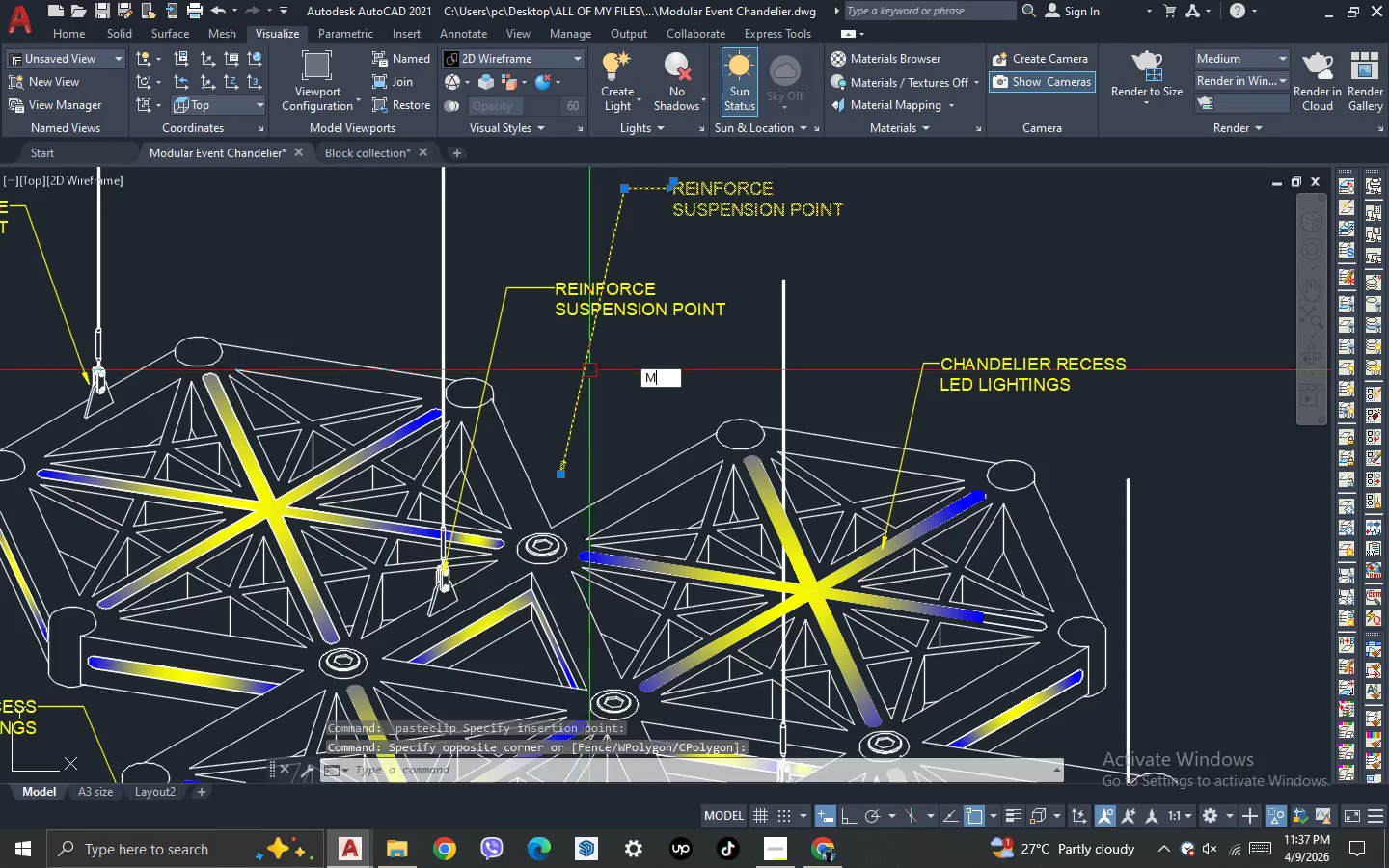 
key(Space)
 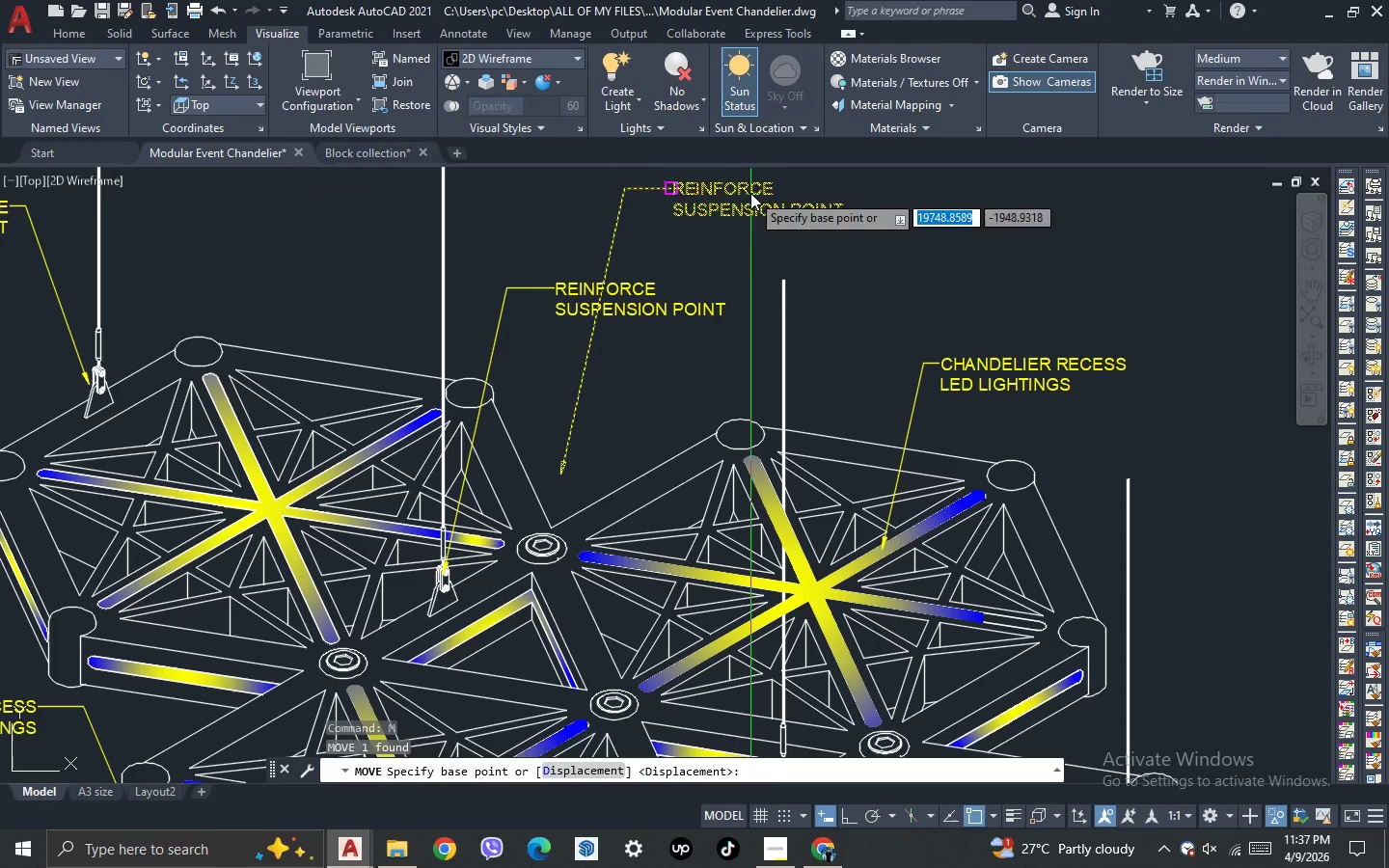 
left_click_drag(start_coordinate=[750, 193], to_coordinate=[747, 211])
 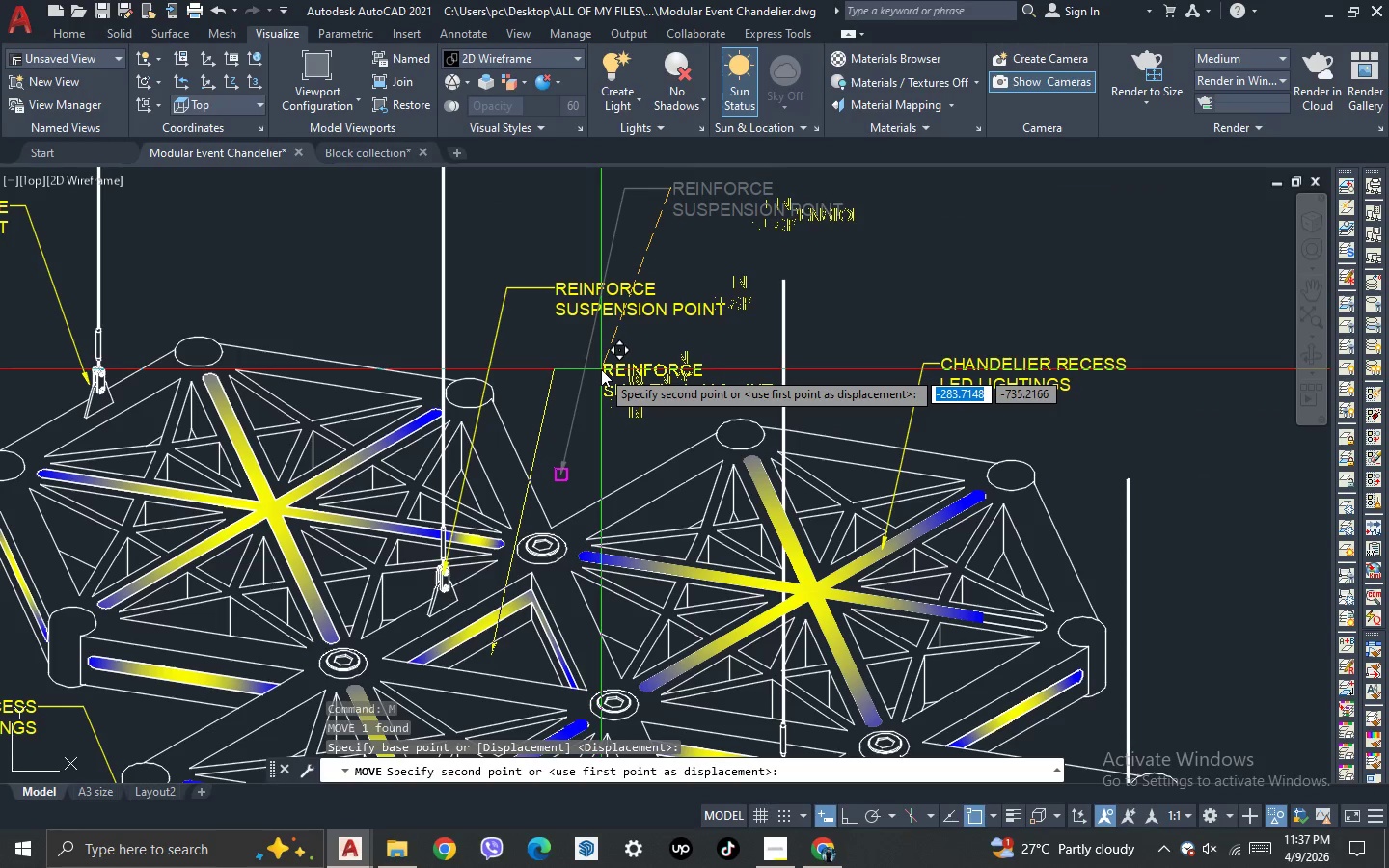 
left_click([601, 369])
 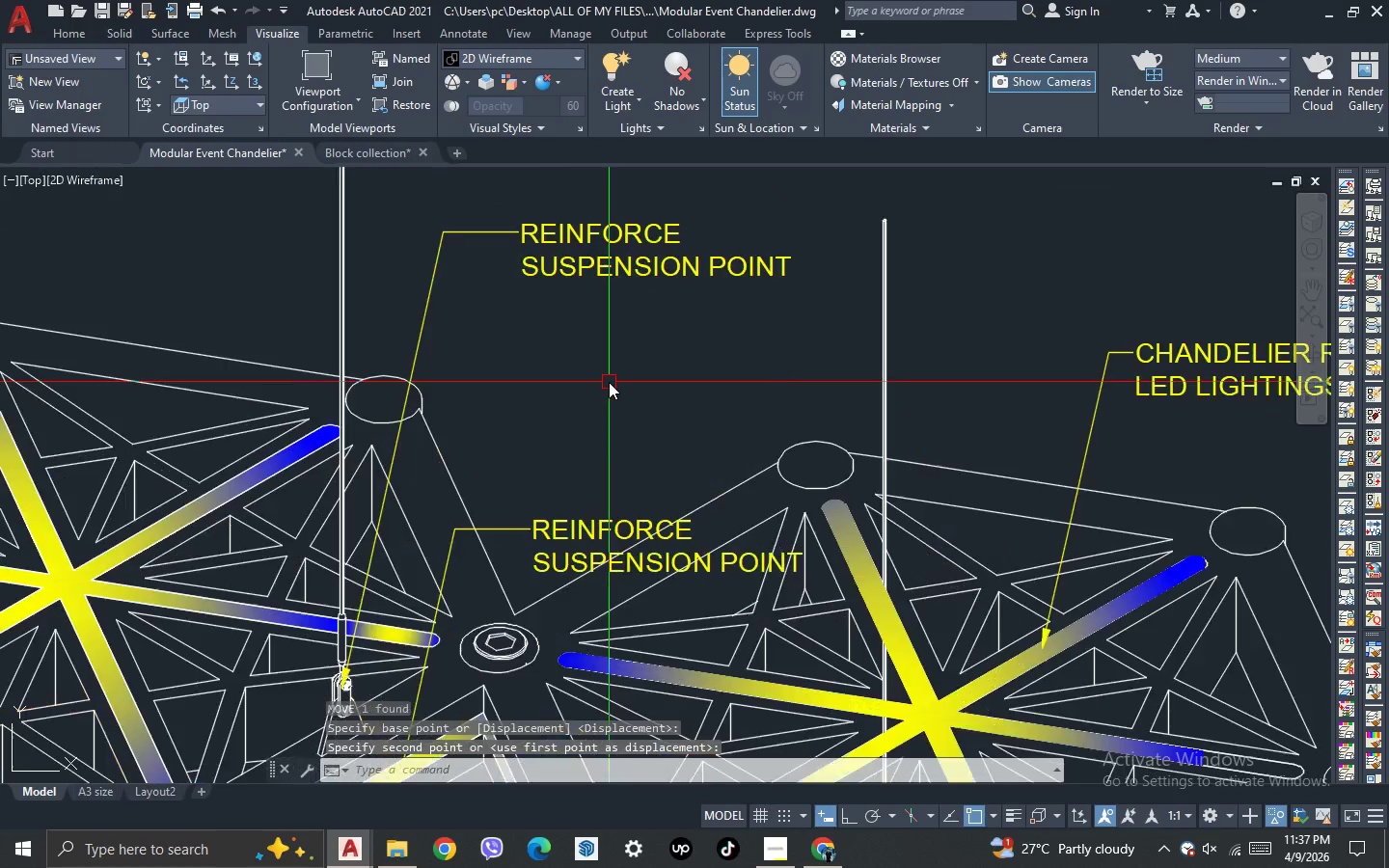 
scroll: coordinate [609, 382], scroll_direction: up, amount: 1.0
 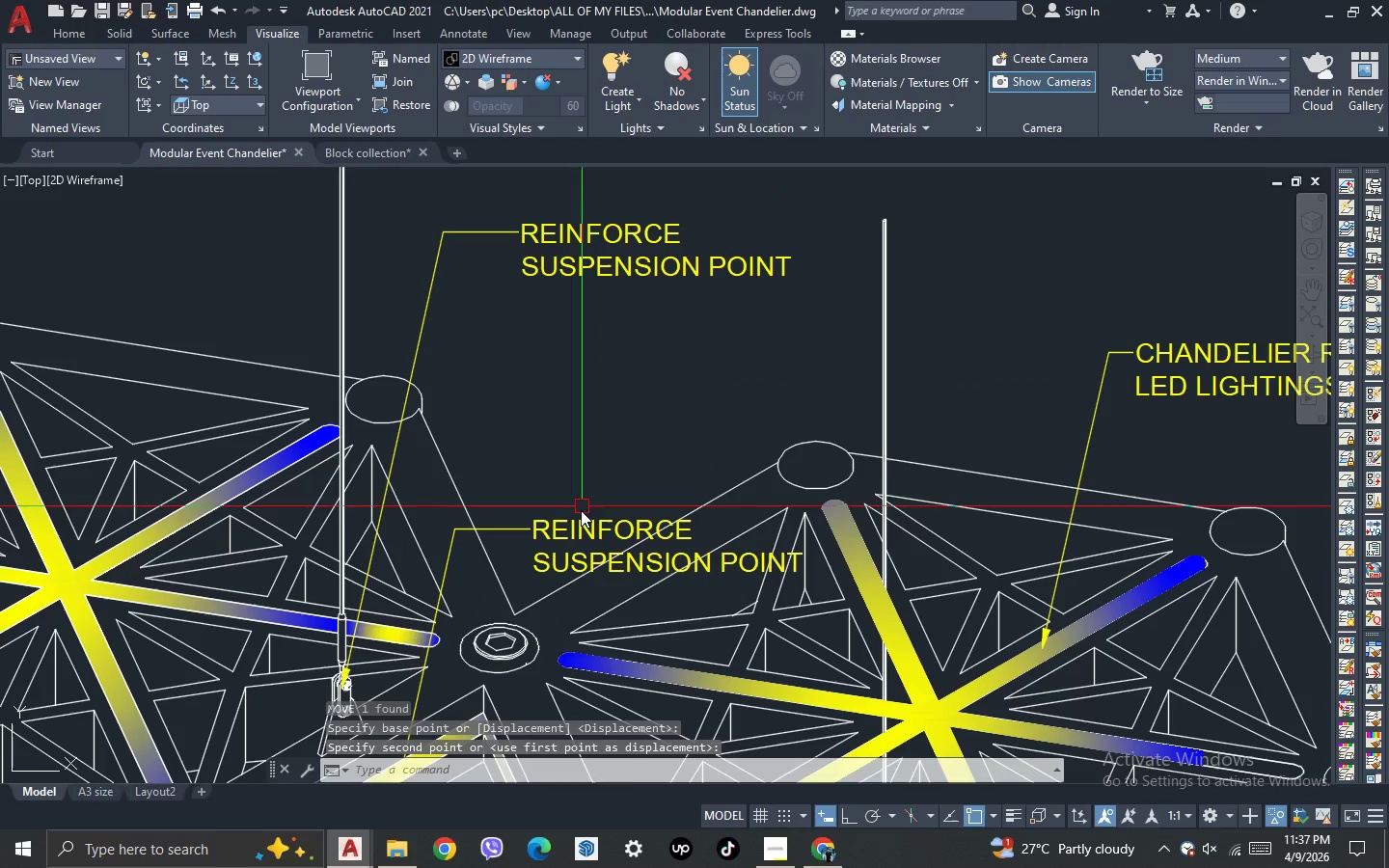 
left_click([581, 511])
 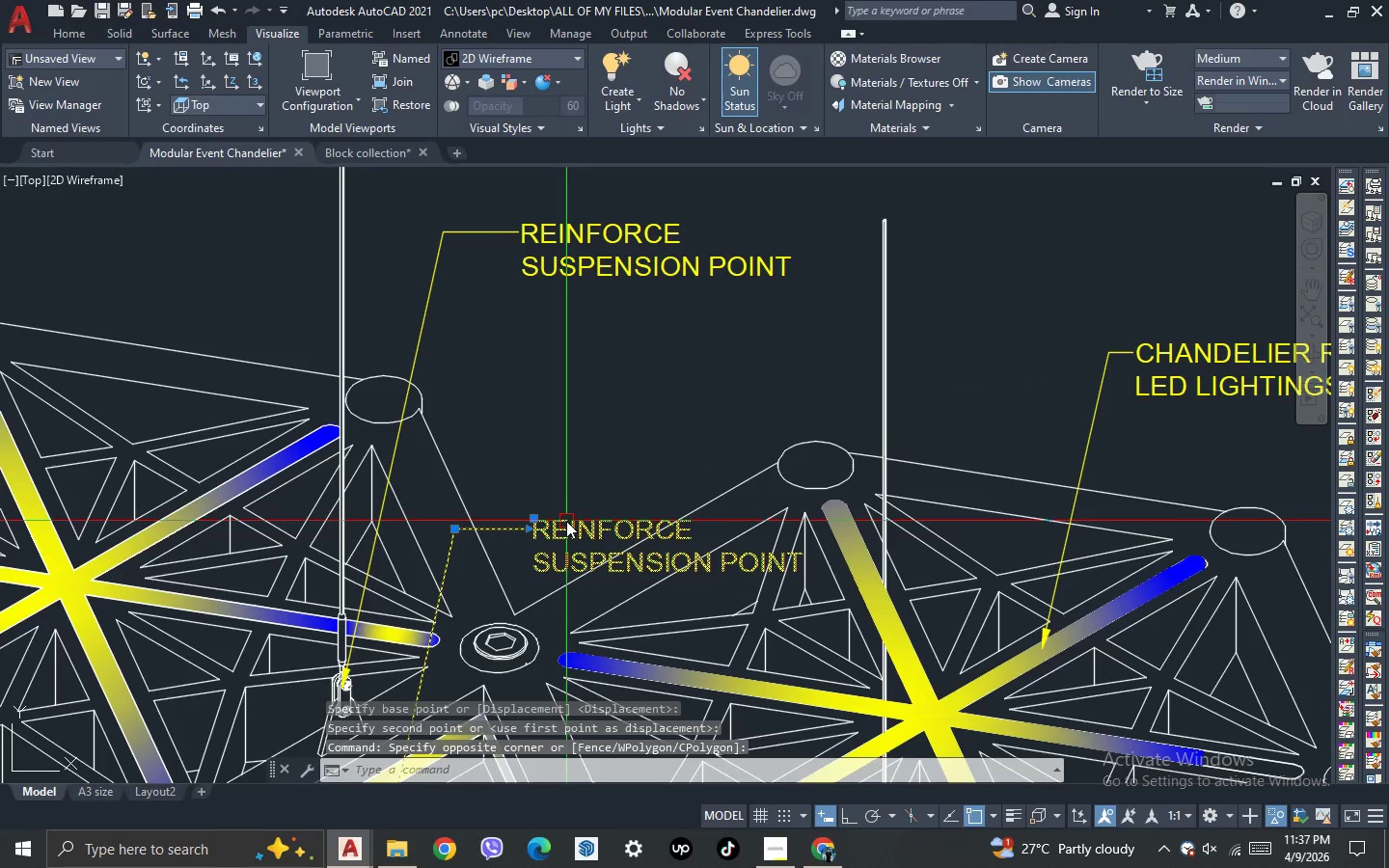 
key(M)
 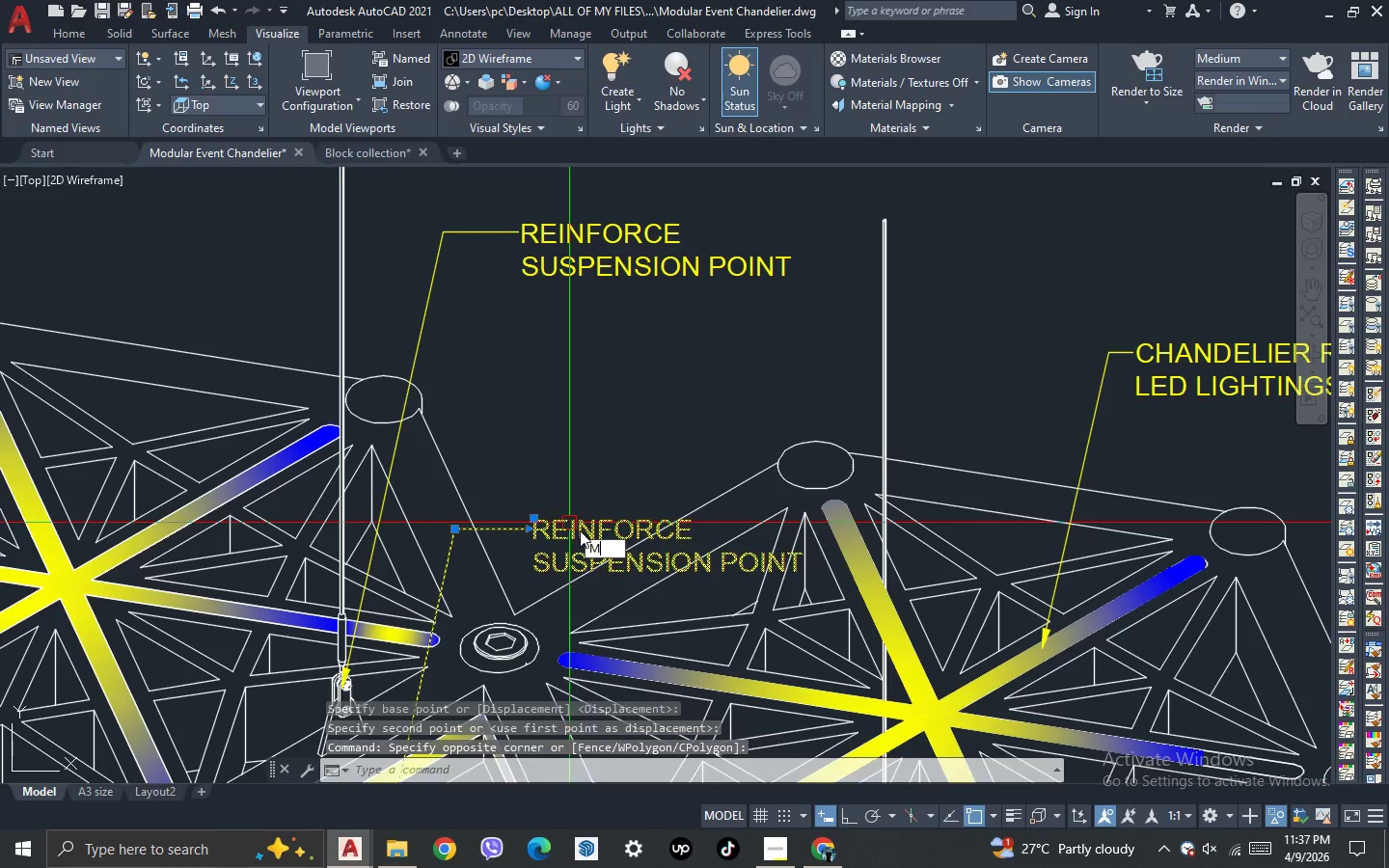 
left_click_drag(start_coordinate=[580, 530], to_coordinate=[583, 518])
 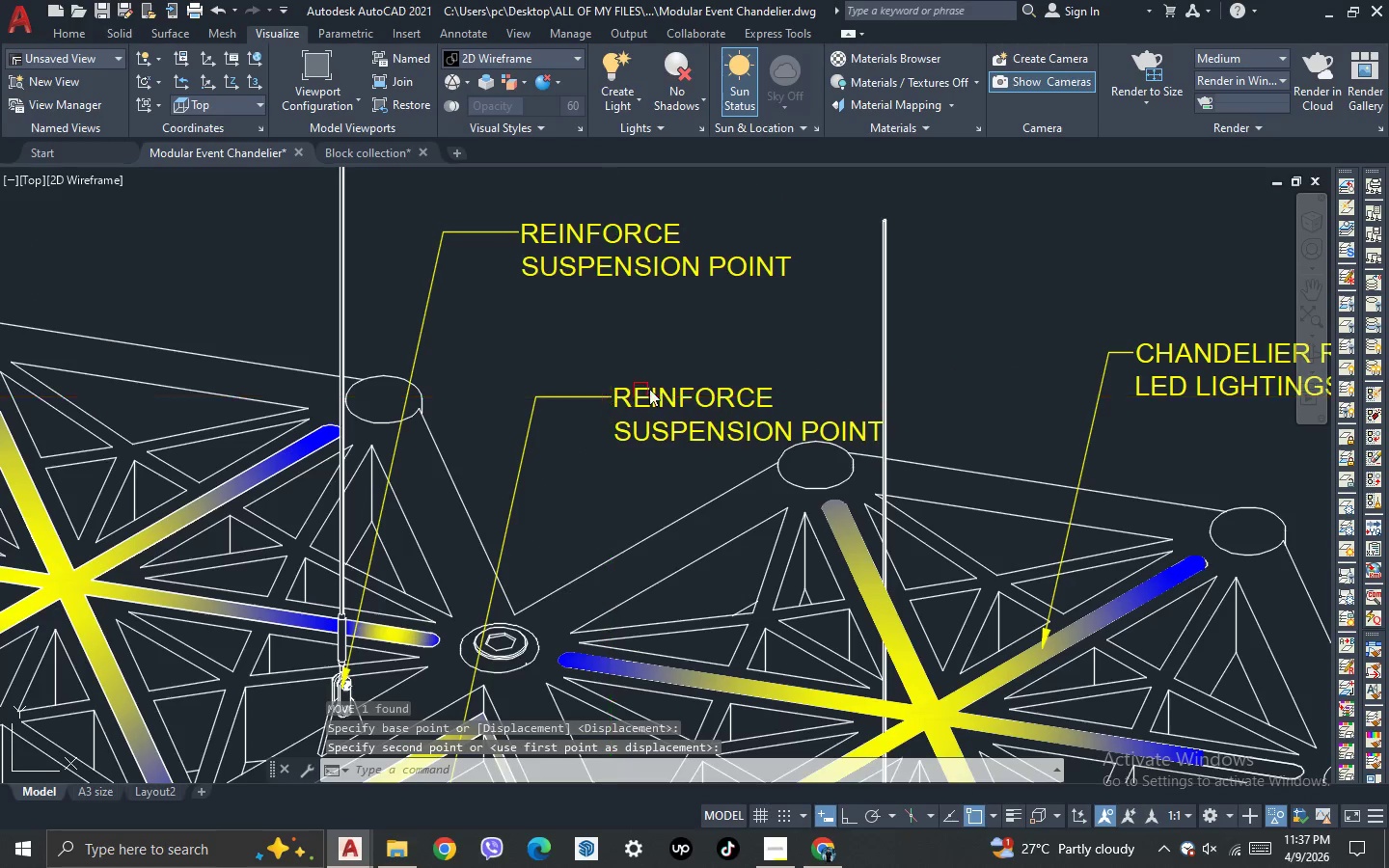 
key(Space)
 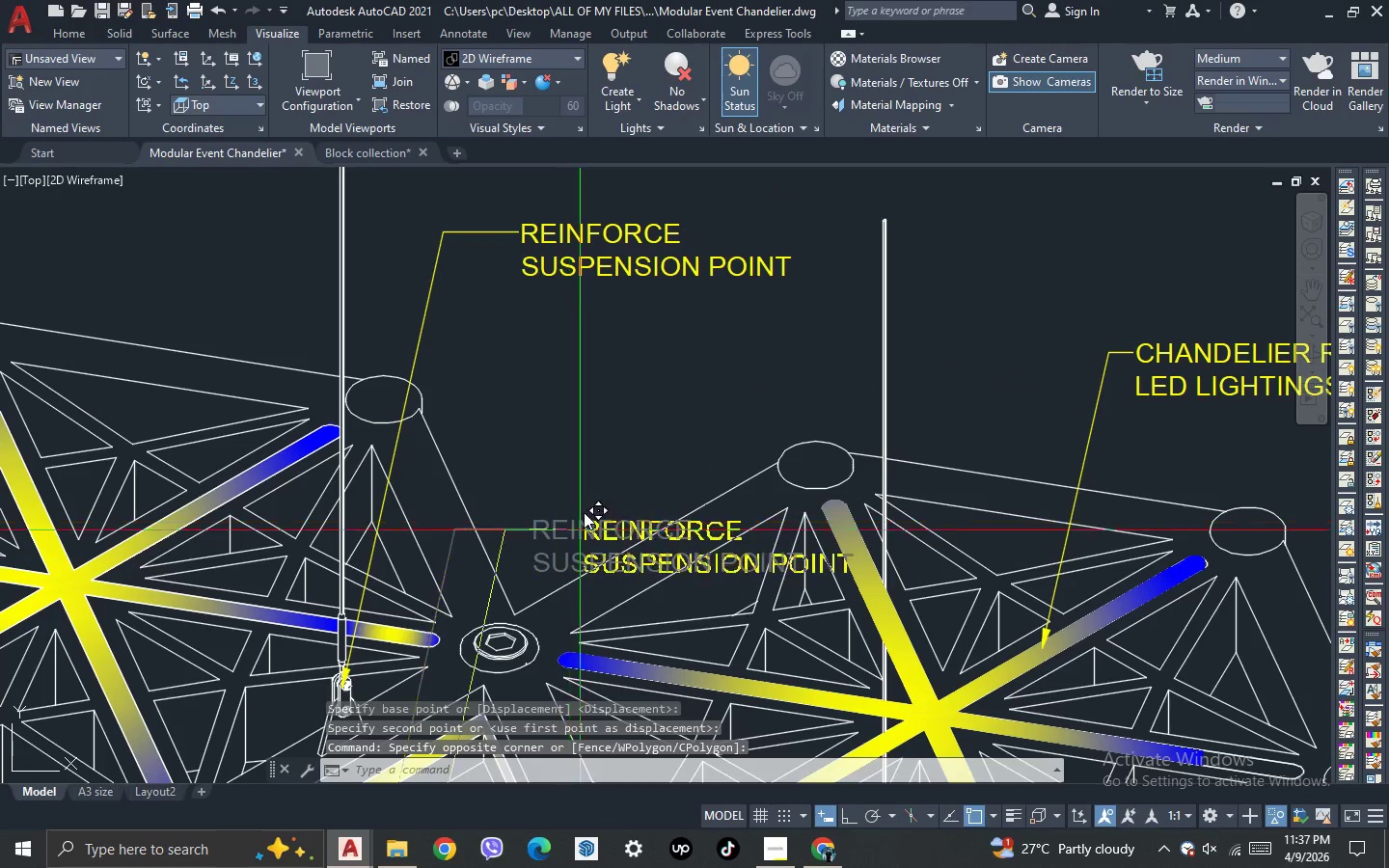 
double_click([675, 388])
 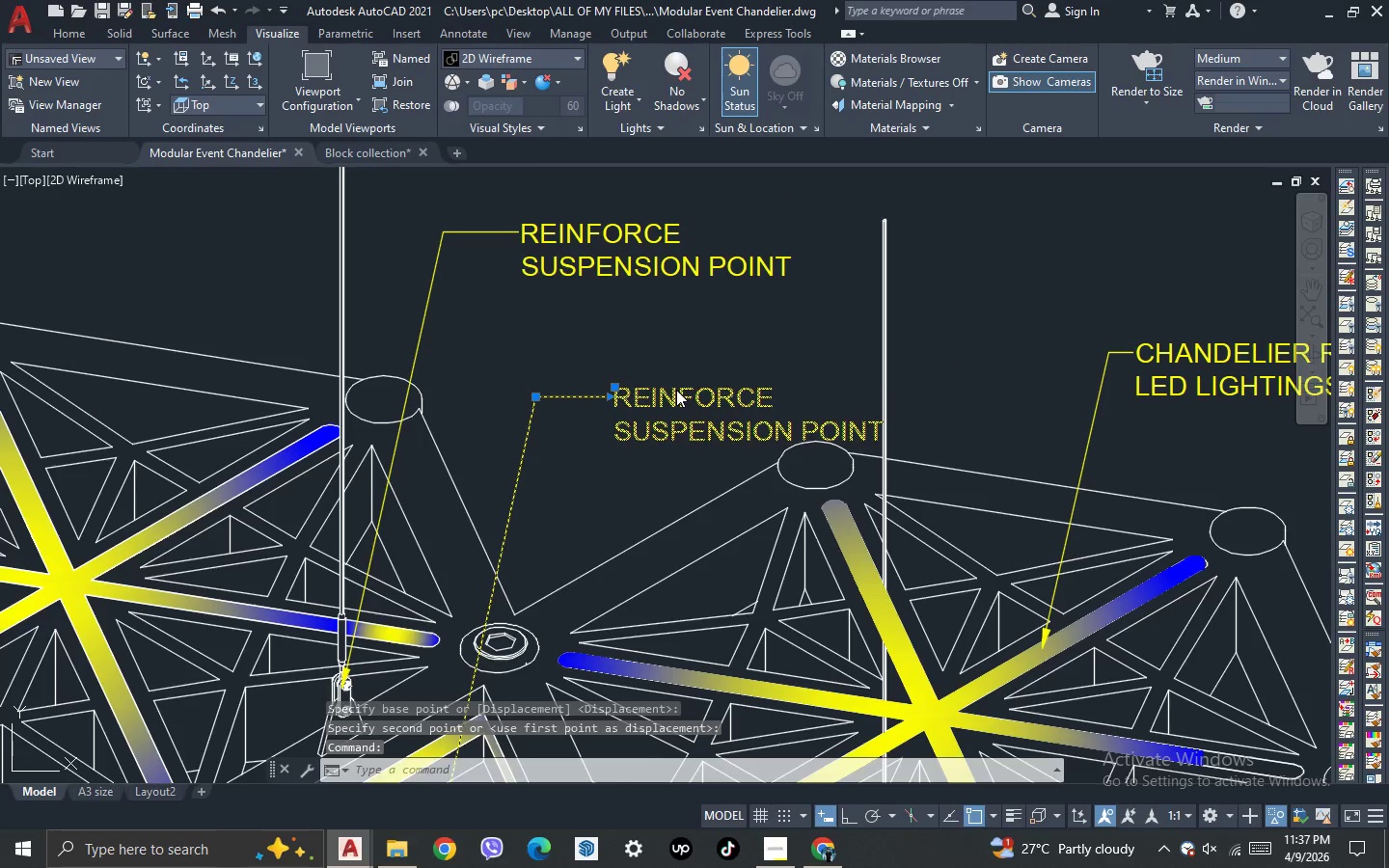 
key(Control+ControlLeft)
 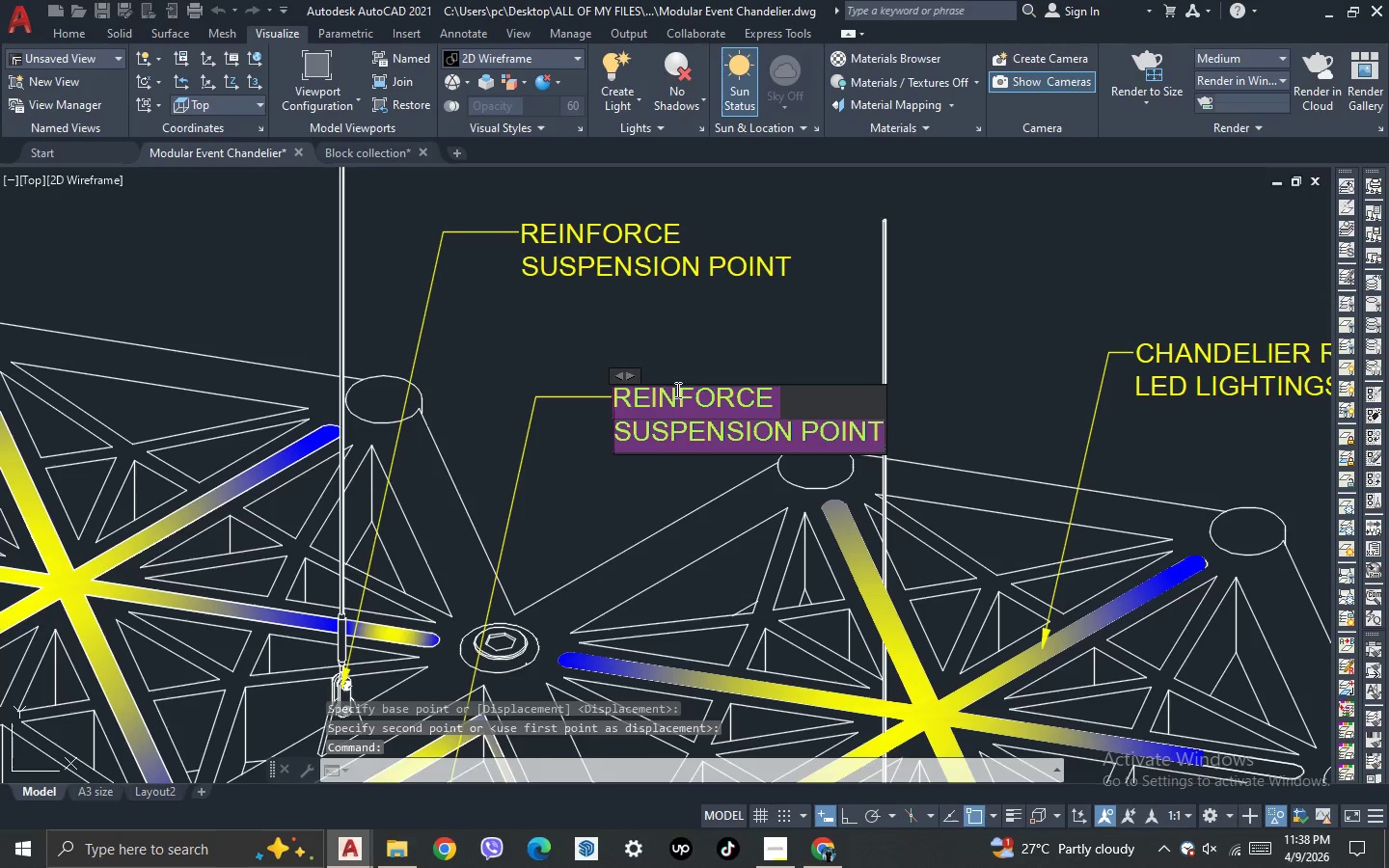 
key(Control+A)
 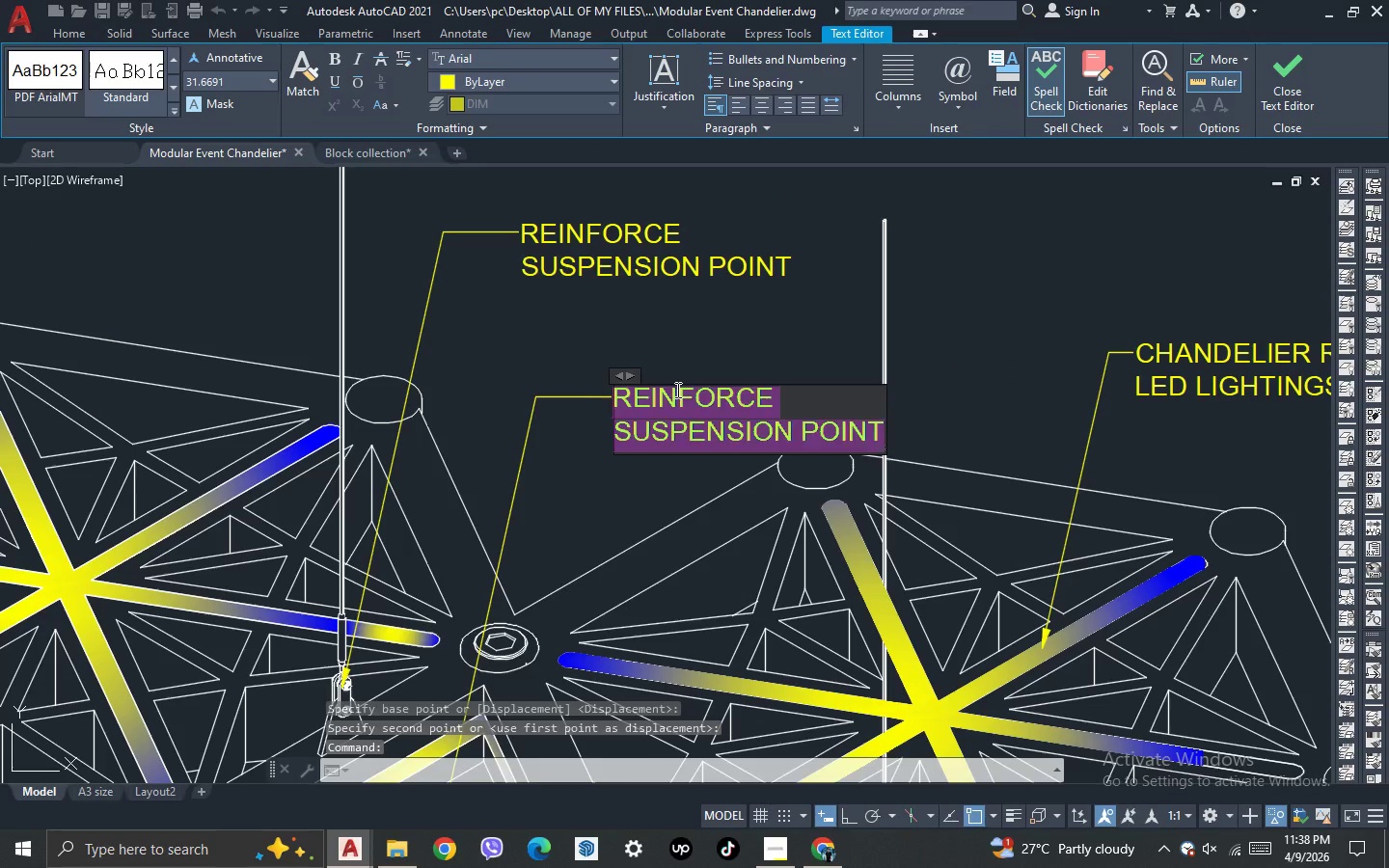 
type(CONNECTPO)
key(Backspace)
key(Backspace)
type(ION )
 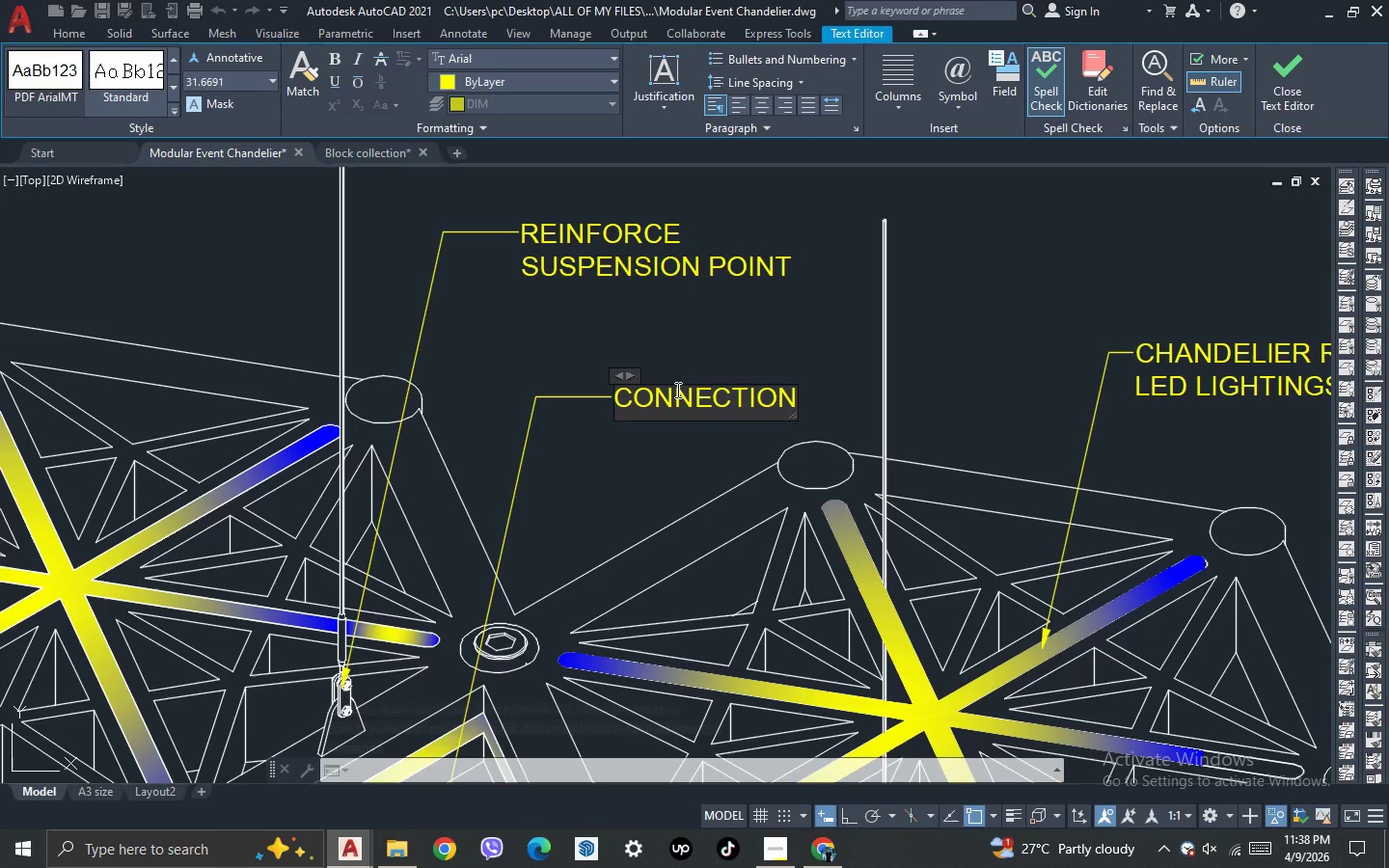 
key(Enter)
 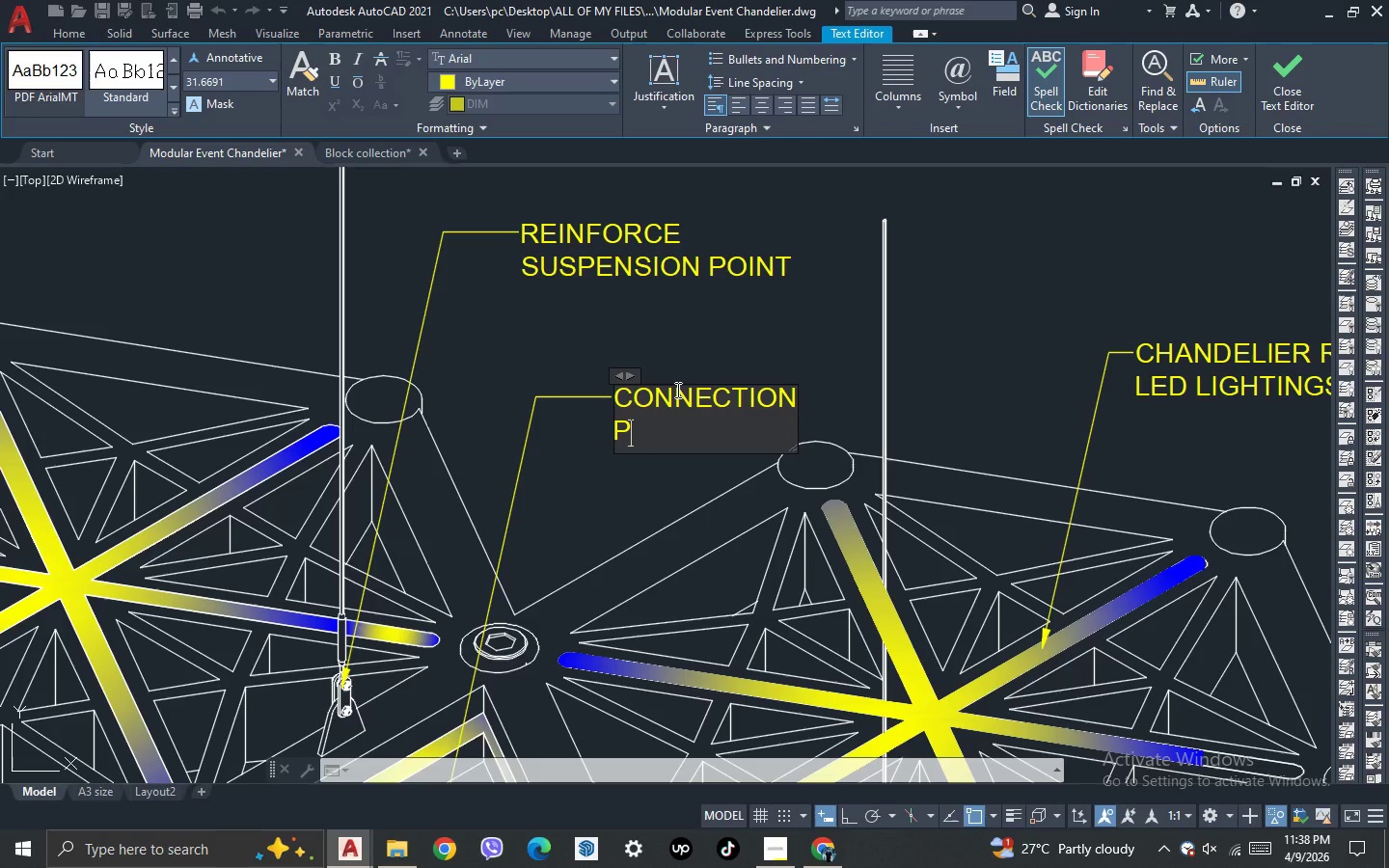 
type(PIN)
key(Backspace)
key(Backspace)
type(PO)
key(Backspace)
key(Backspace)
type(OINT)
 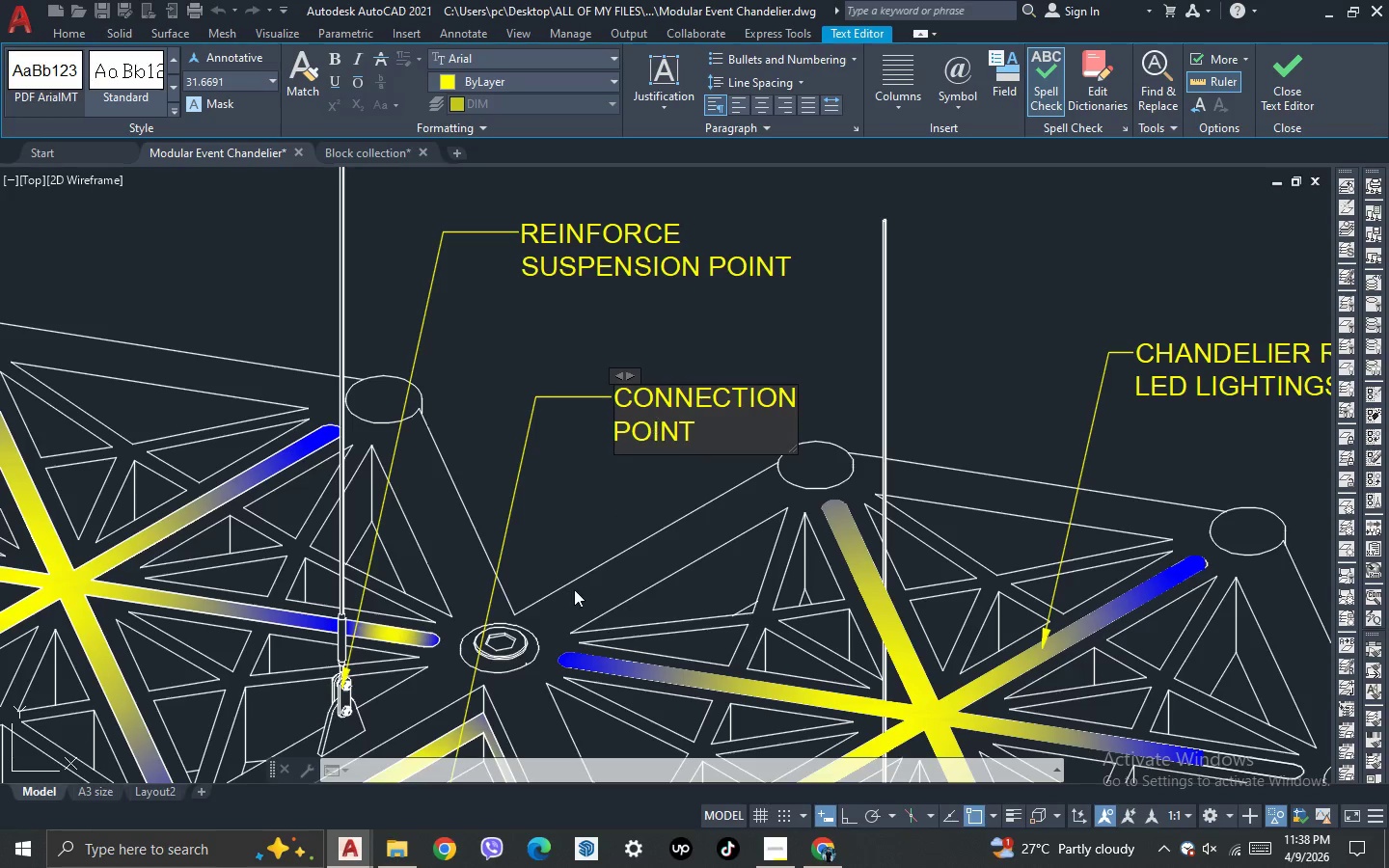 
left_click([573, 596])
 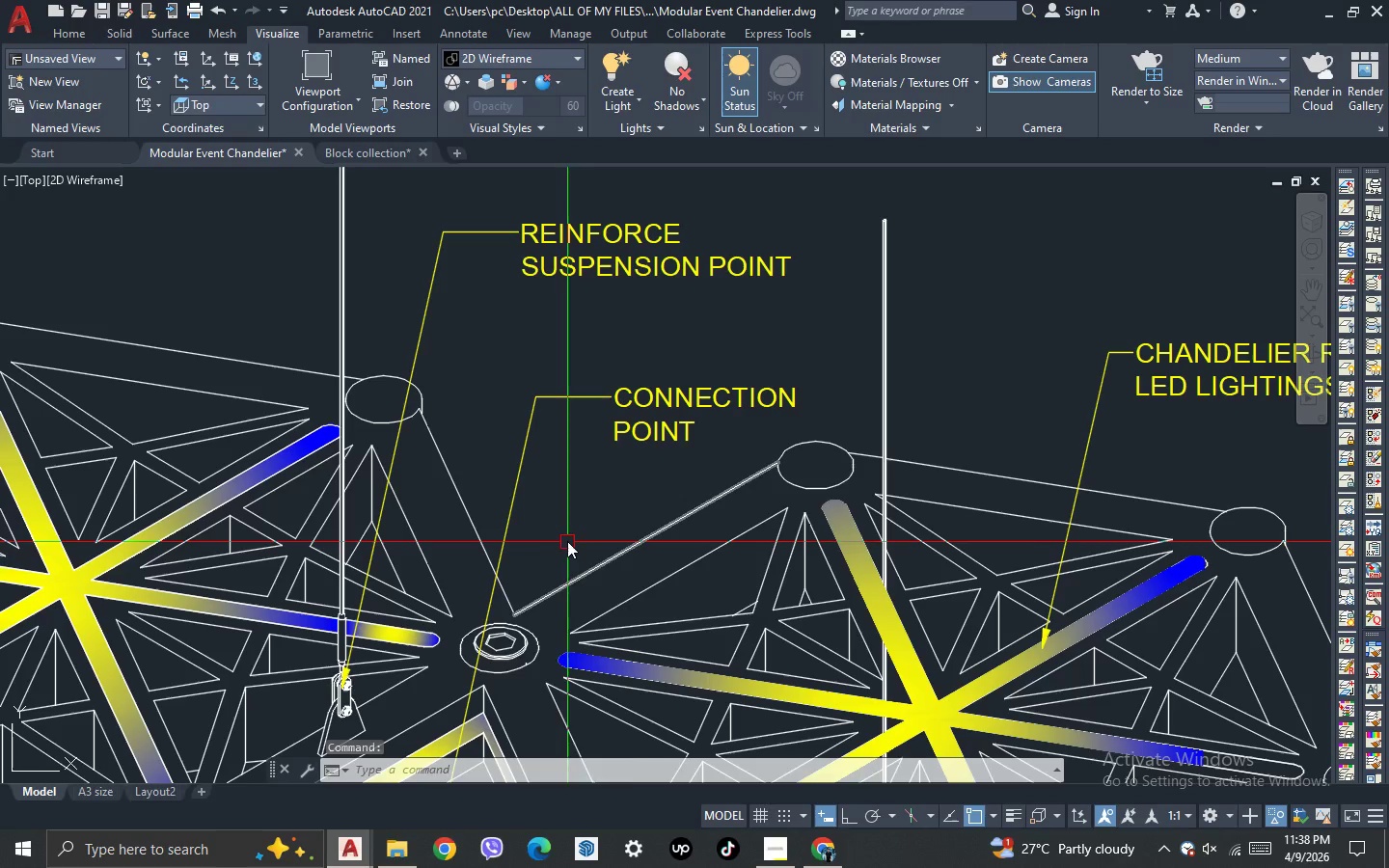 
left_click_drag(start_coordinate=[556, 525], to_coordinate=[552, 519])
 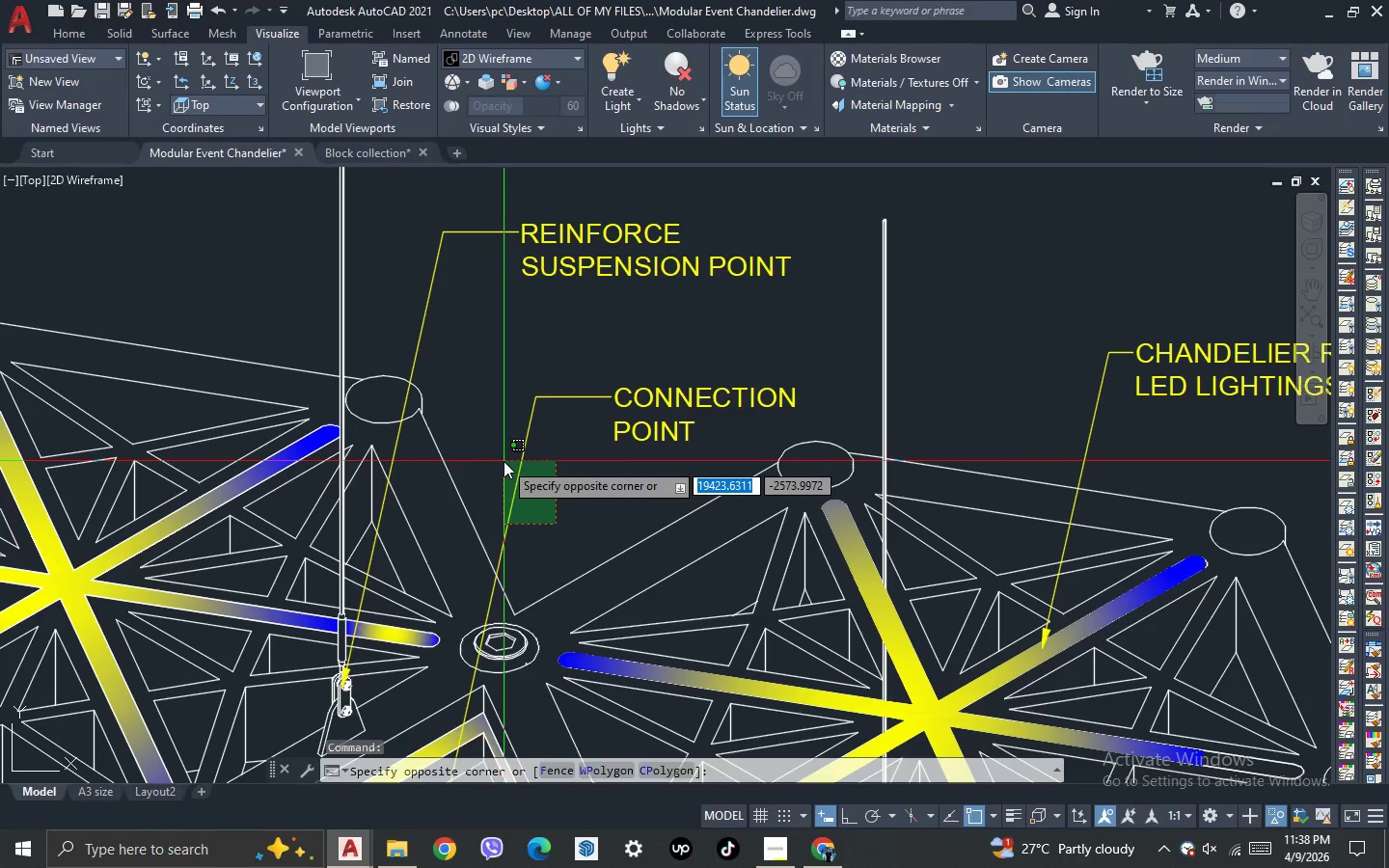 
double_click([504, 461])
 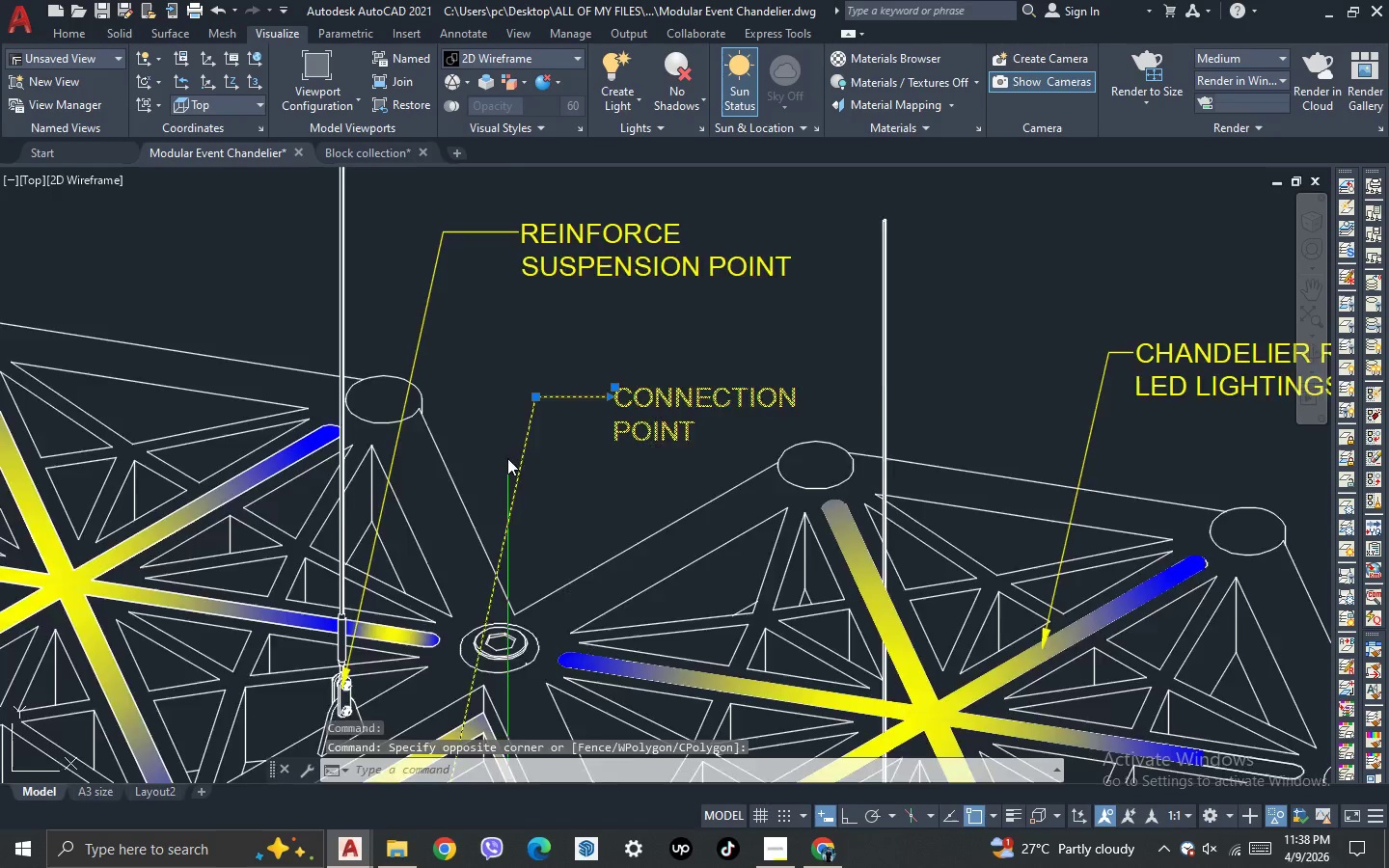 
scroll: coordinate [490, 598], scroll_direction: none, amount: 0.0
 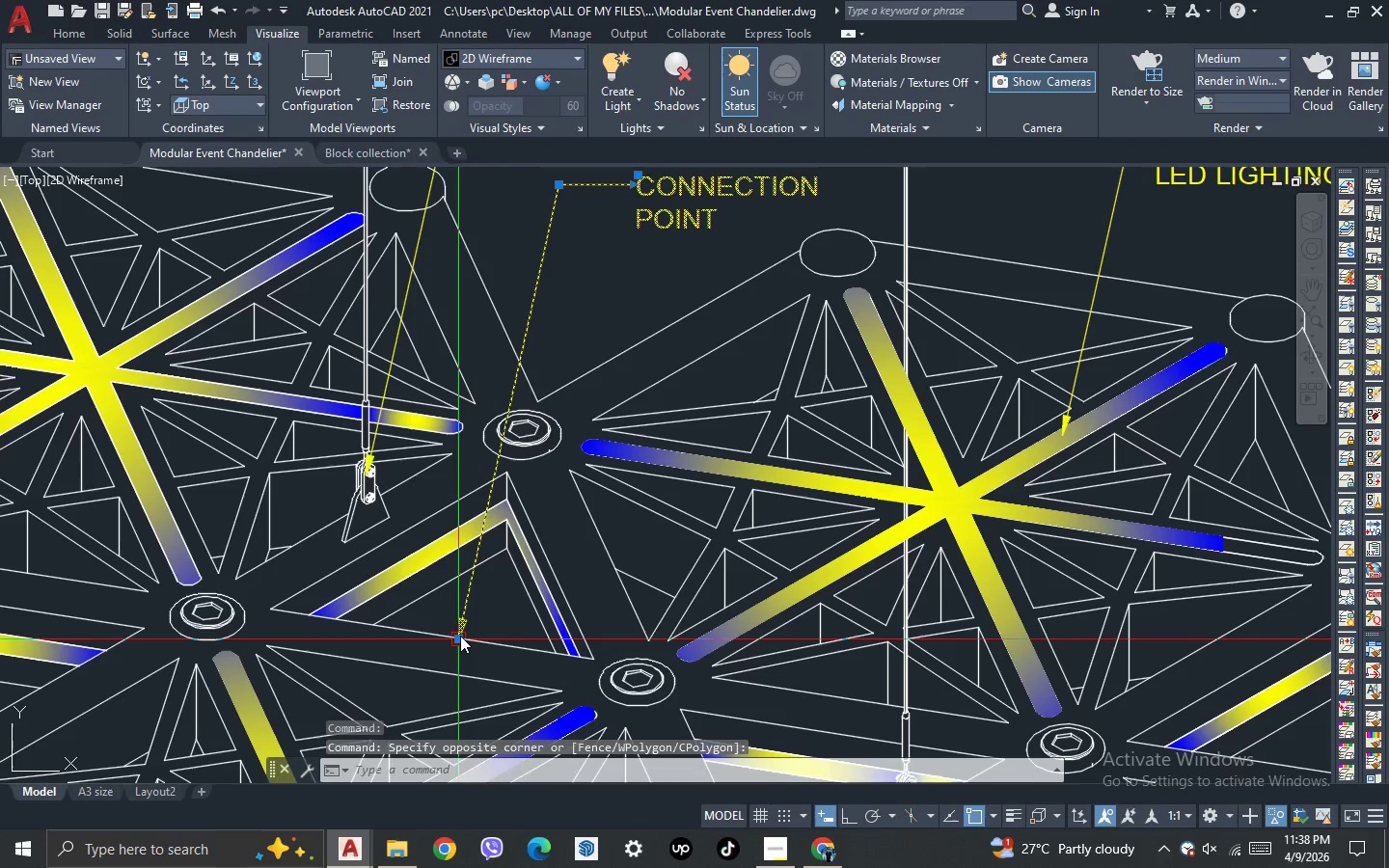 
left_click_drag(start_coordinate=[460, 637], to_coordinate=[462, 627])
 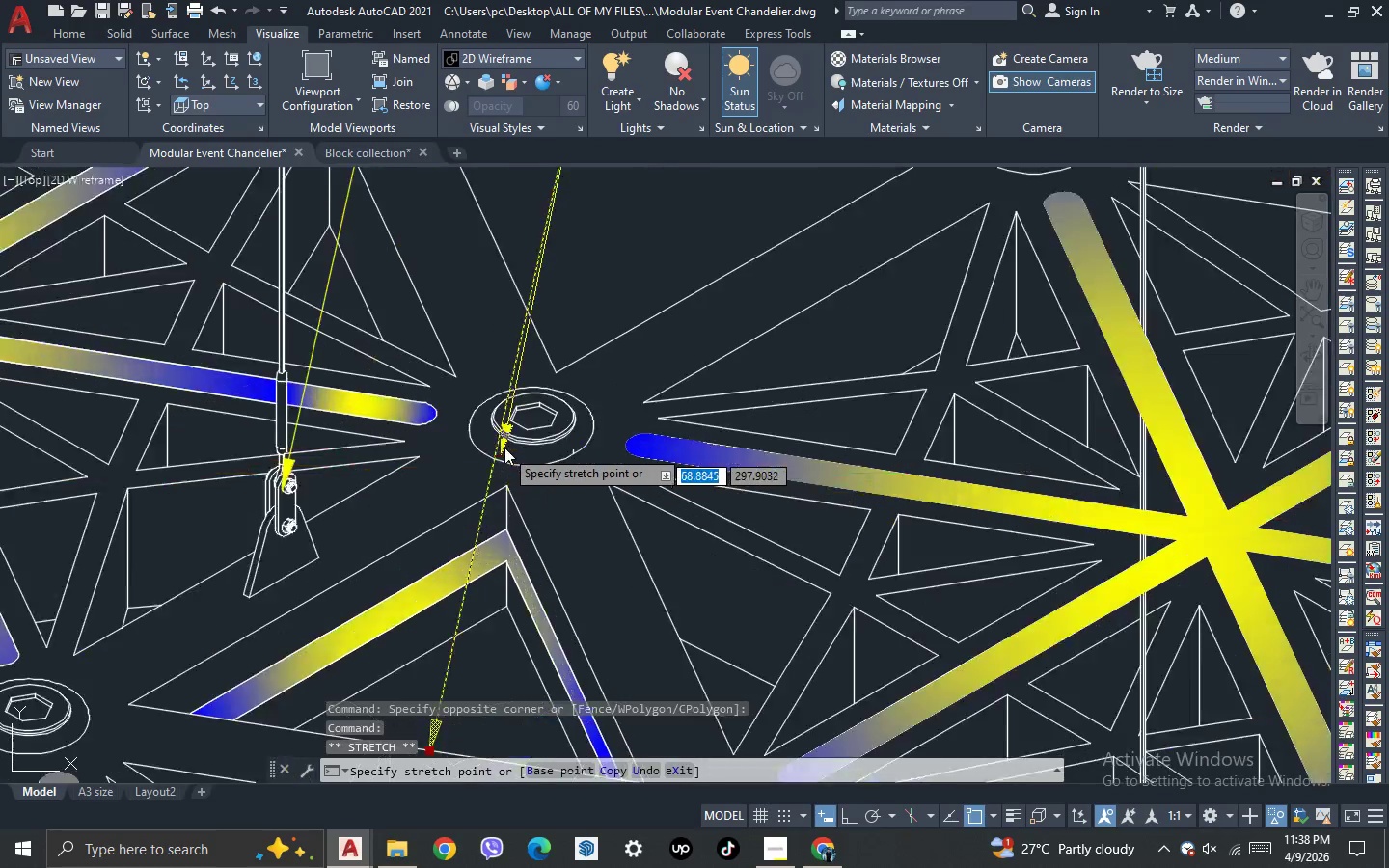 
scroll: coordinate [504, 448], scroll_direction: up, amount: 2.0
 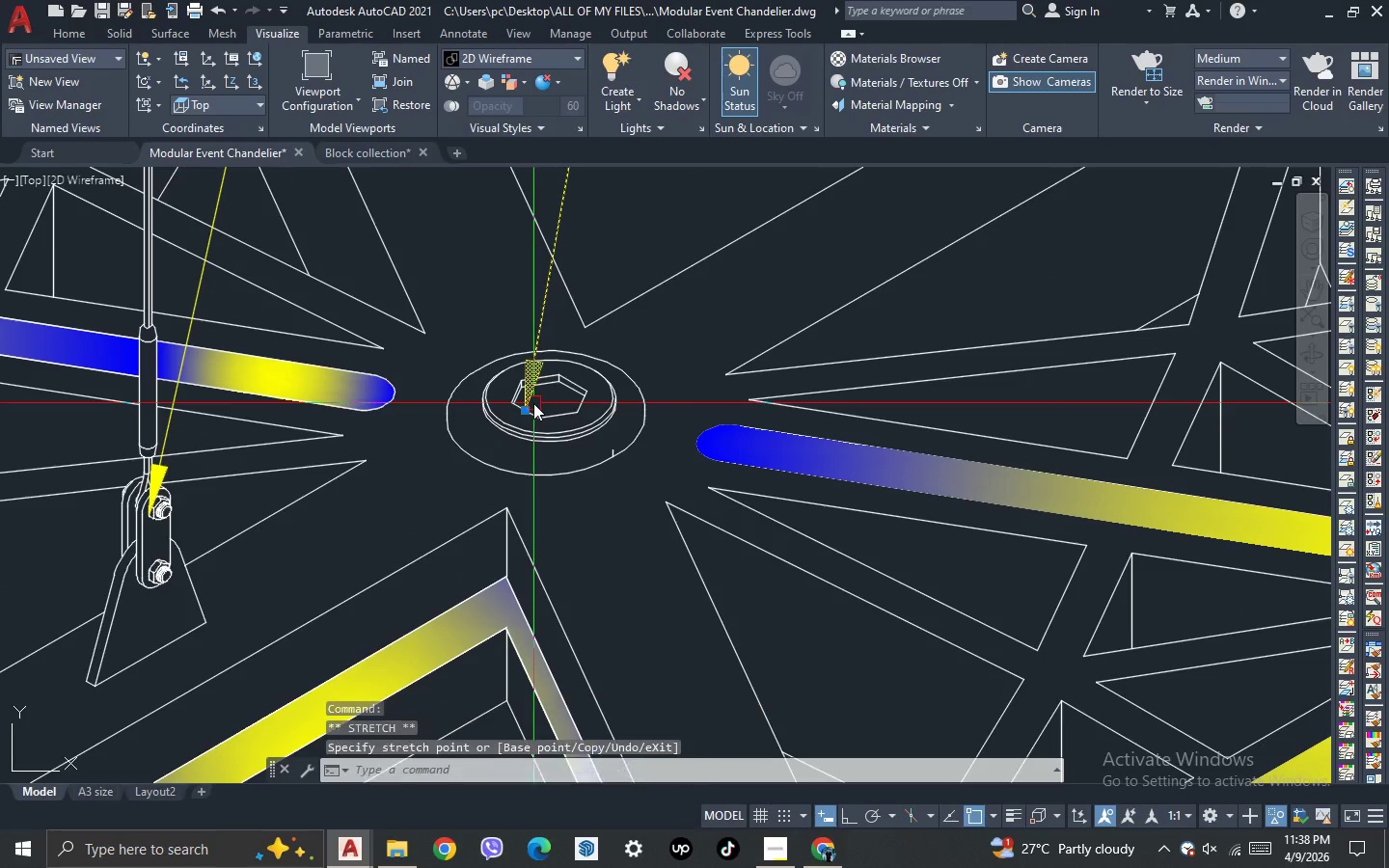 
key(Escape)
 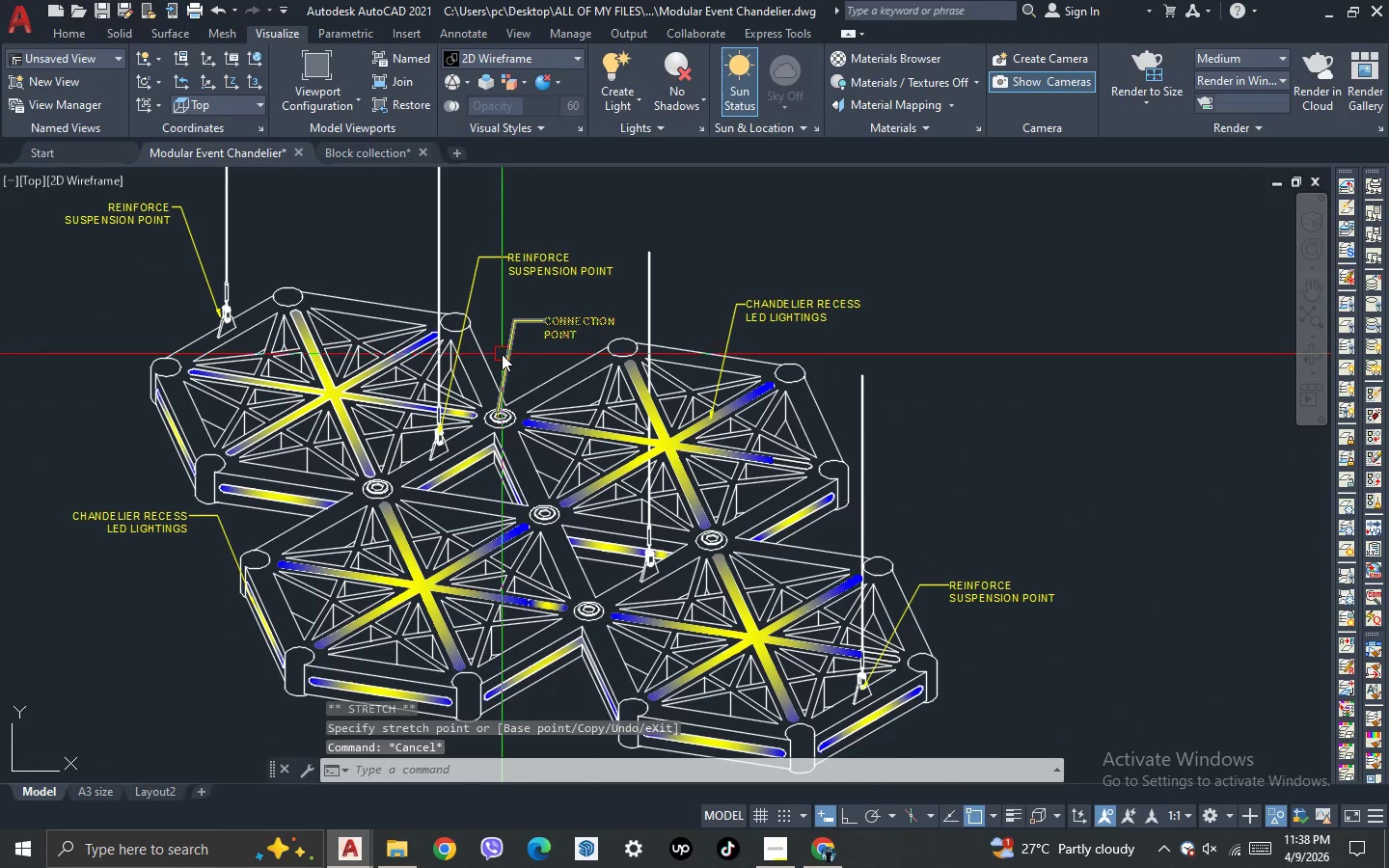 
scroll: coordinate [489, 405], scroll_direction: down, amount: 4.0
 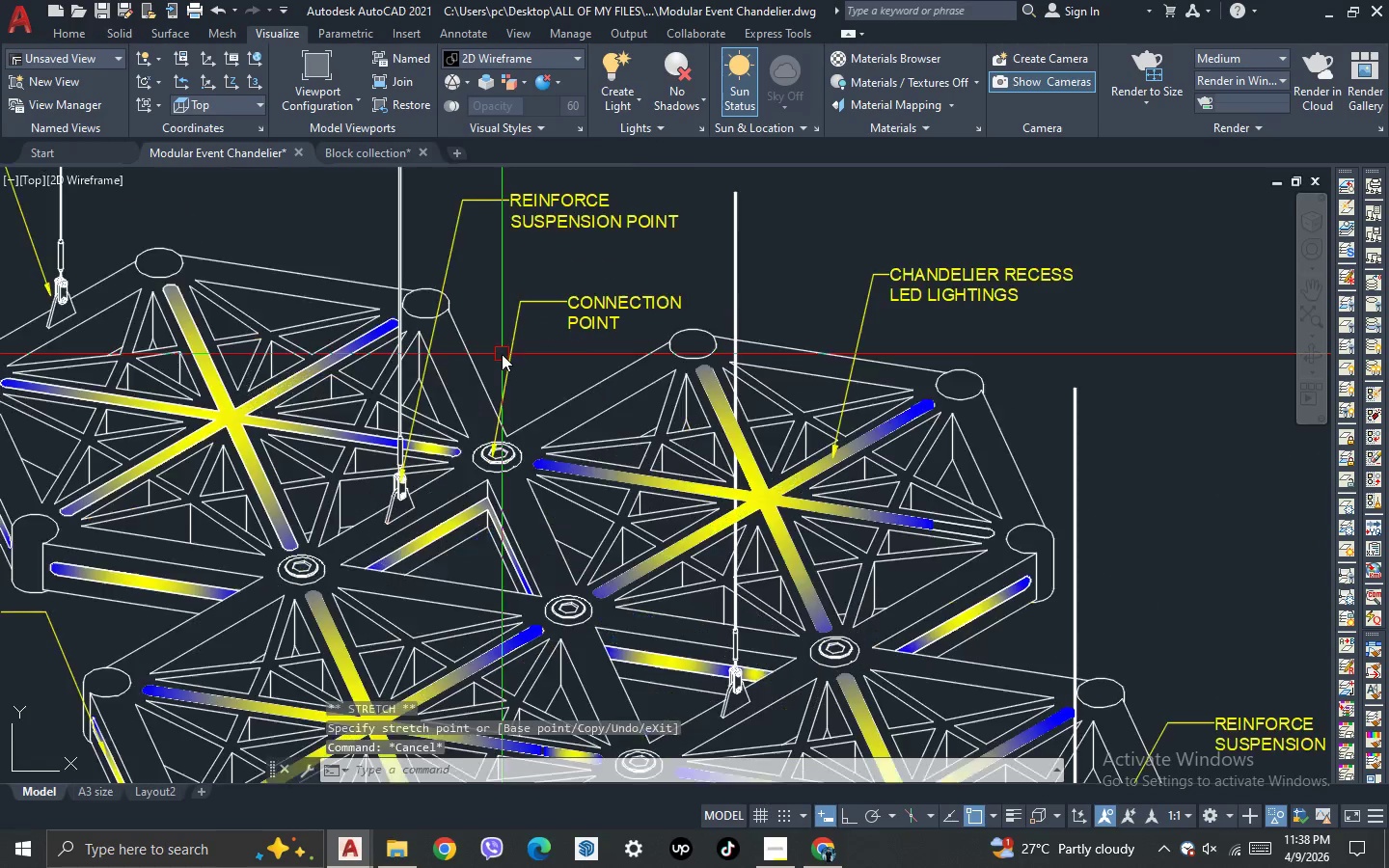 
scroll: coordinate [502, 354], scroll_direction: up, amount: 1.0
 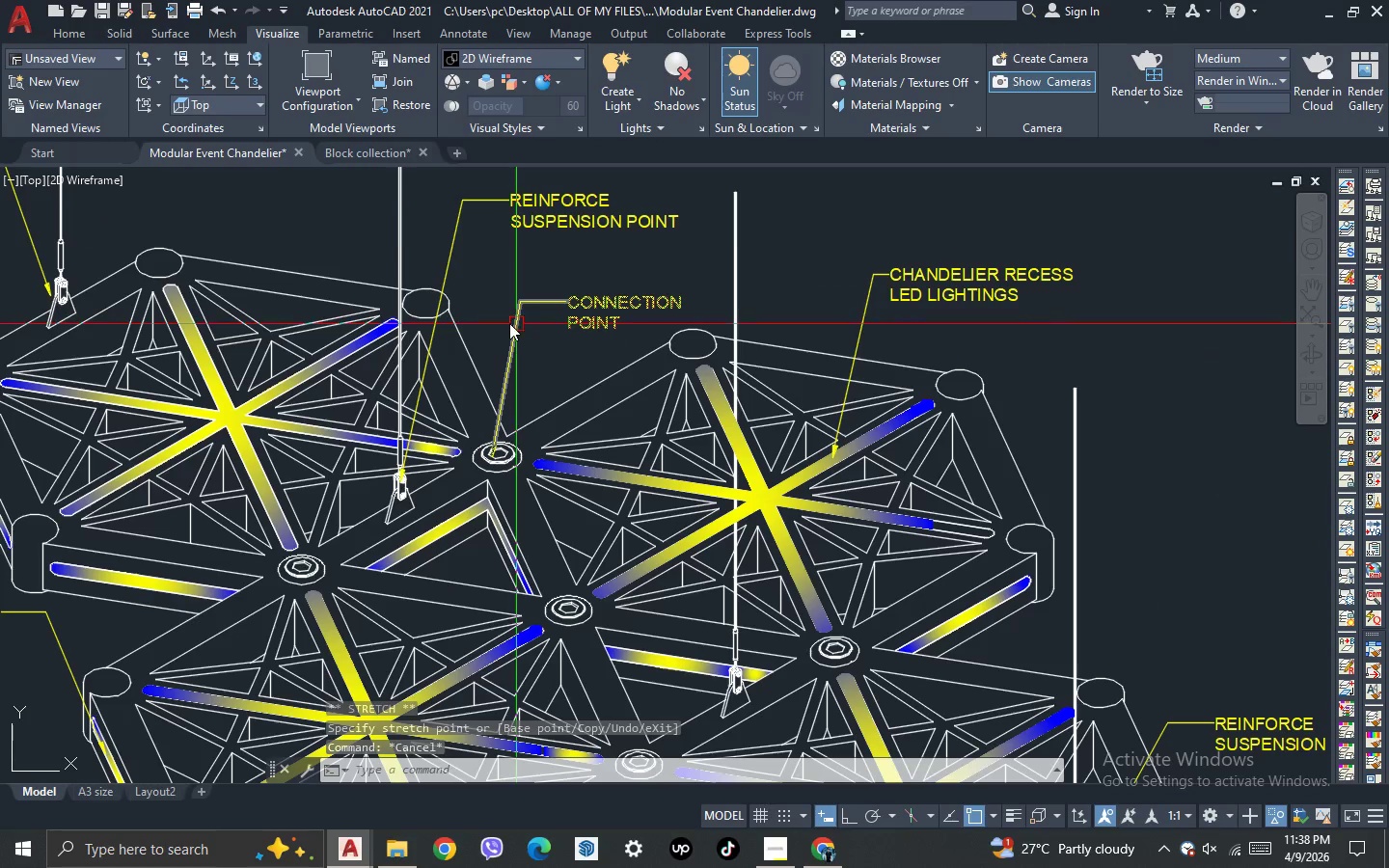 
left_click([72, 36])
 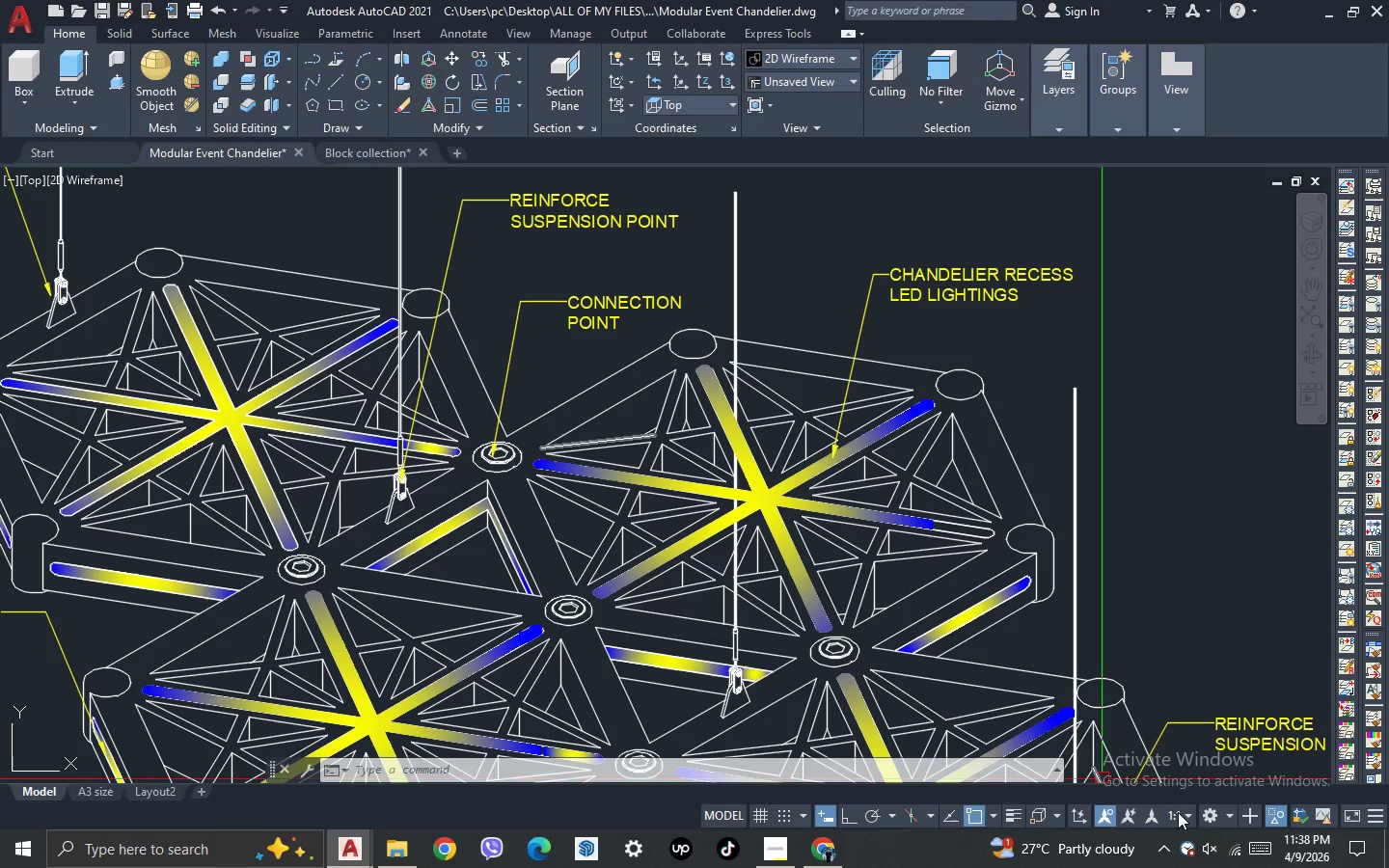 
left_click([1274, 820])
 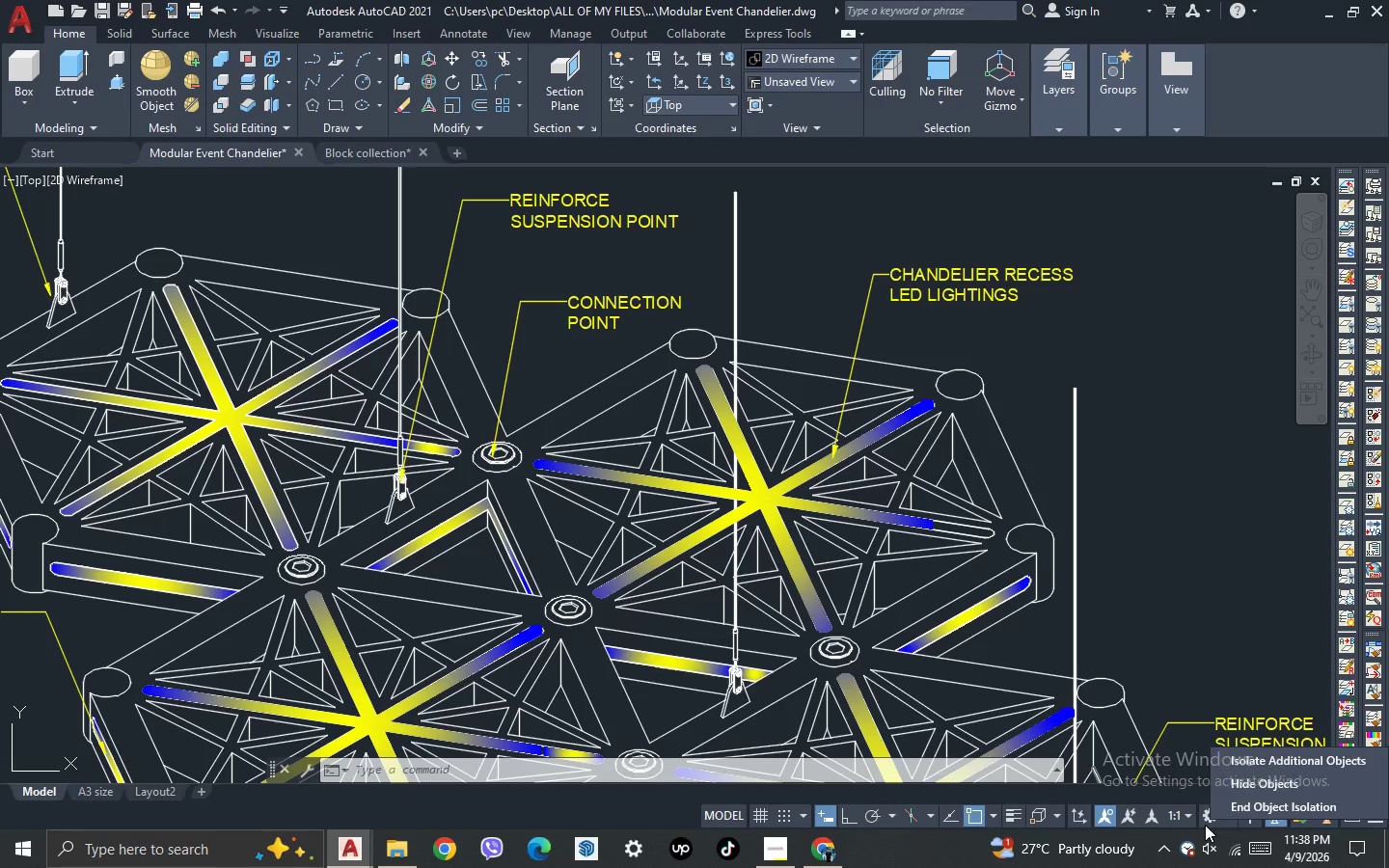 
double_click([1215, 820])
 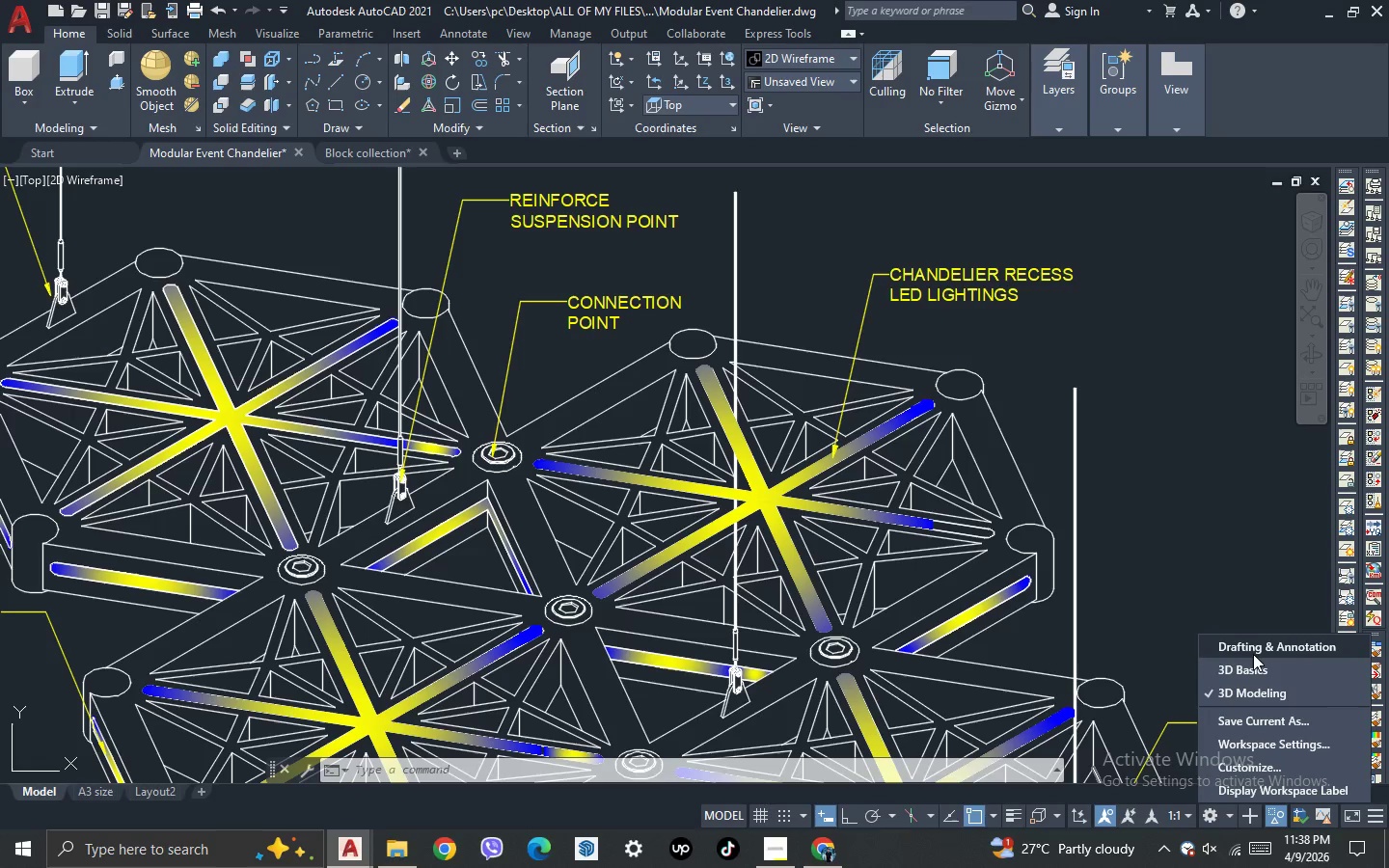 
left_click([1252, 651])
 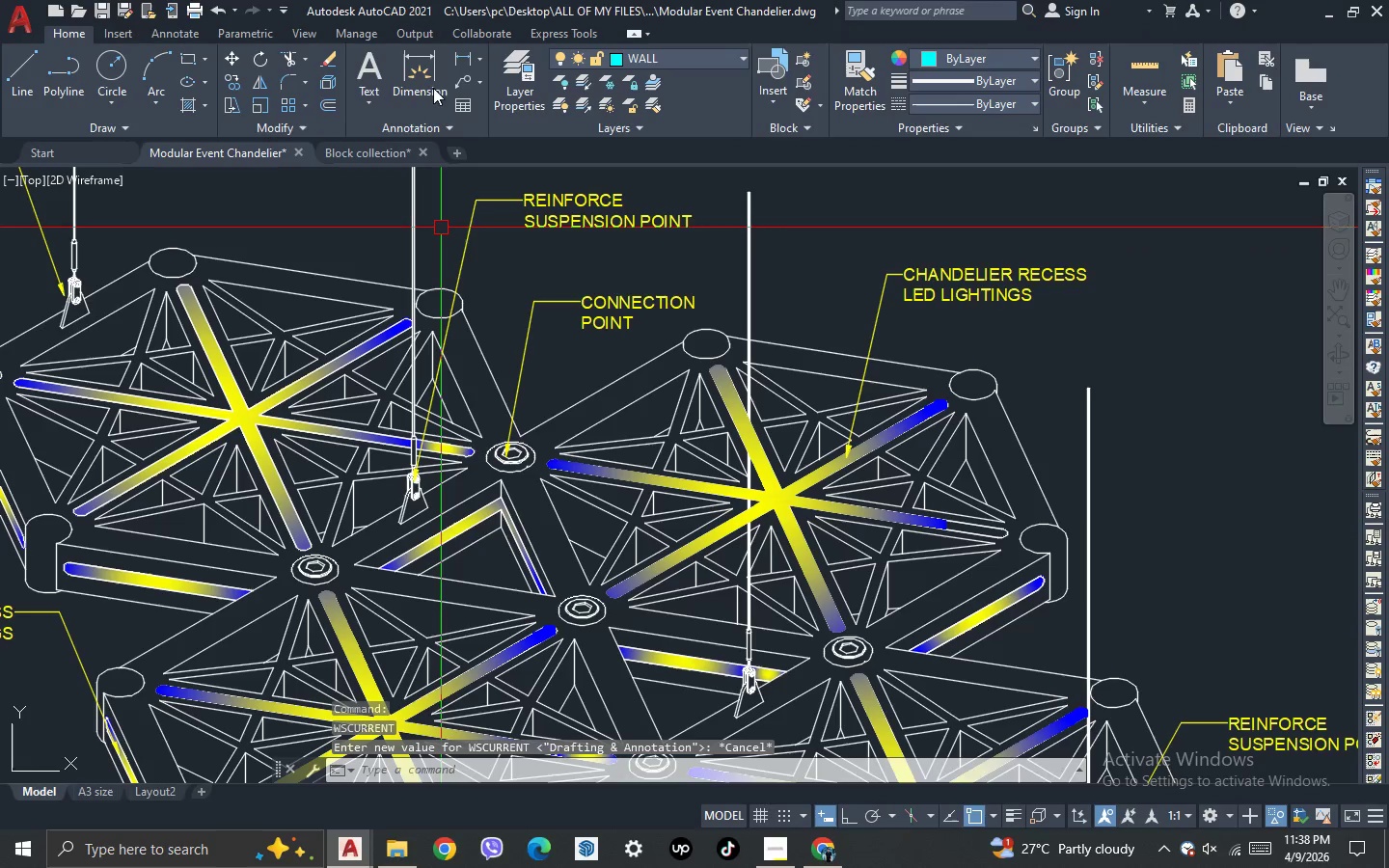 
left_click([483, 81])
 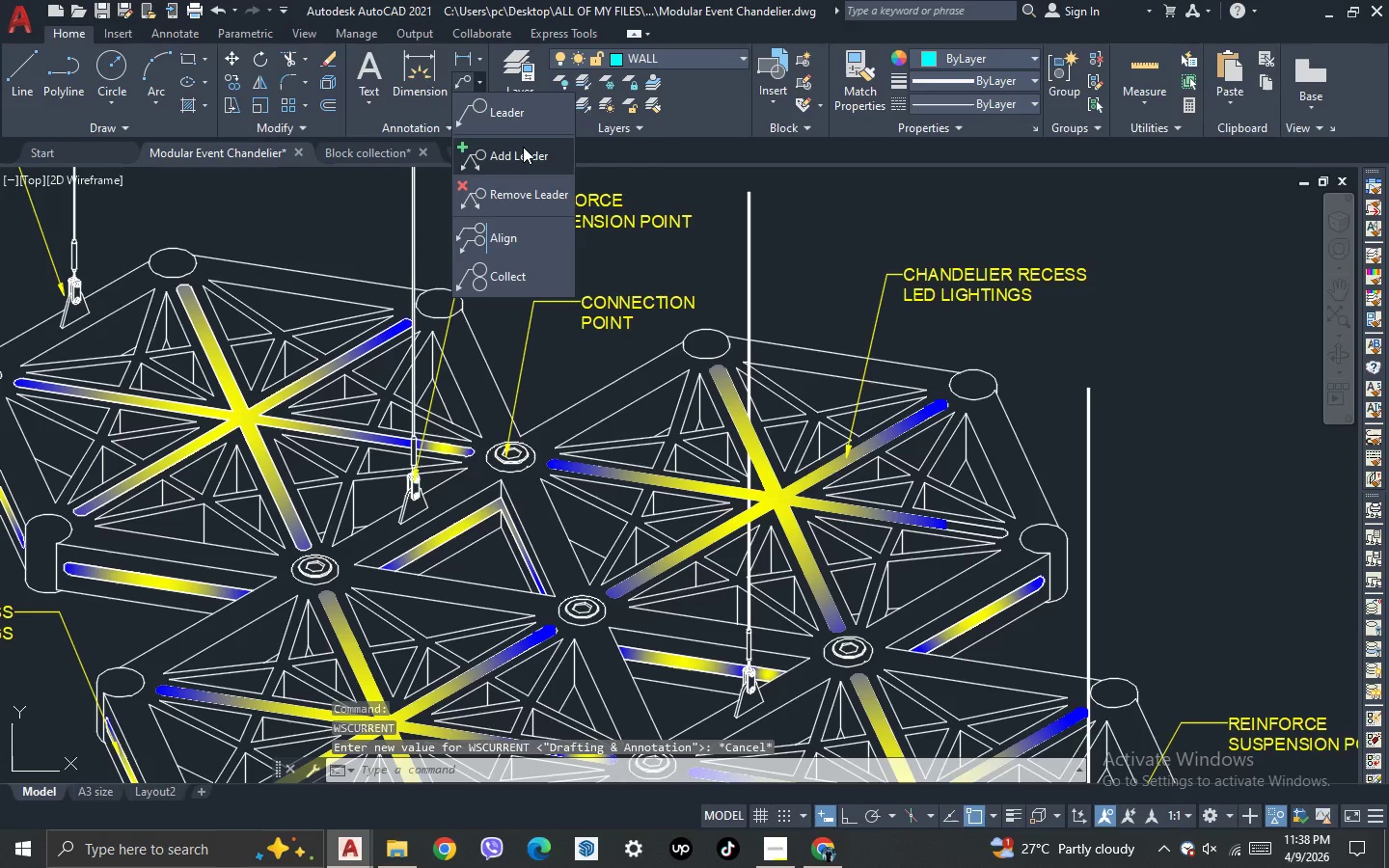 
left_click([523, 147])
 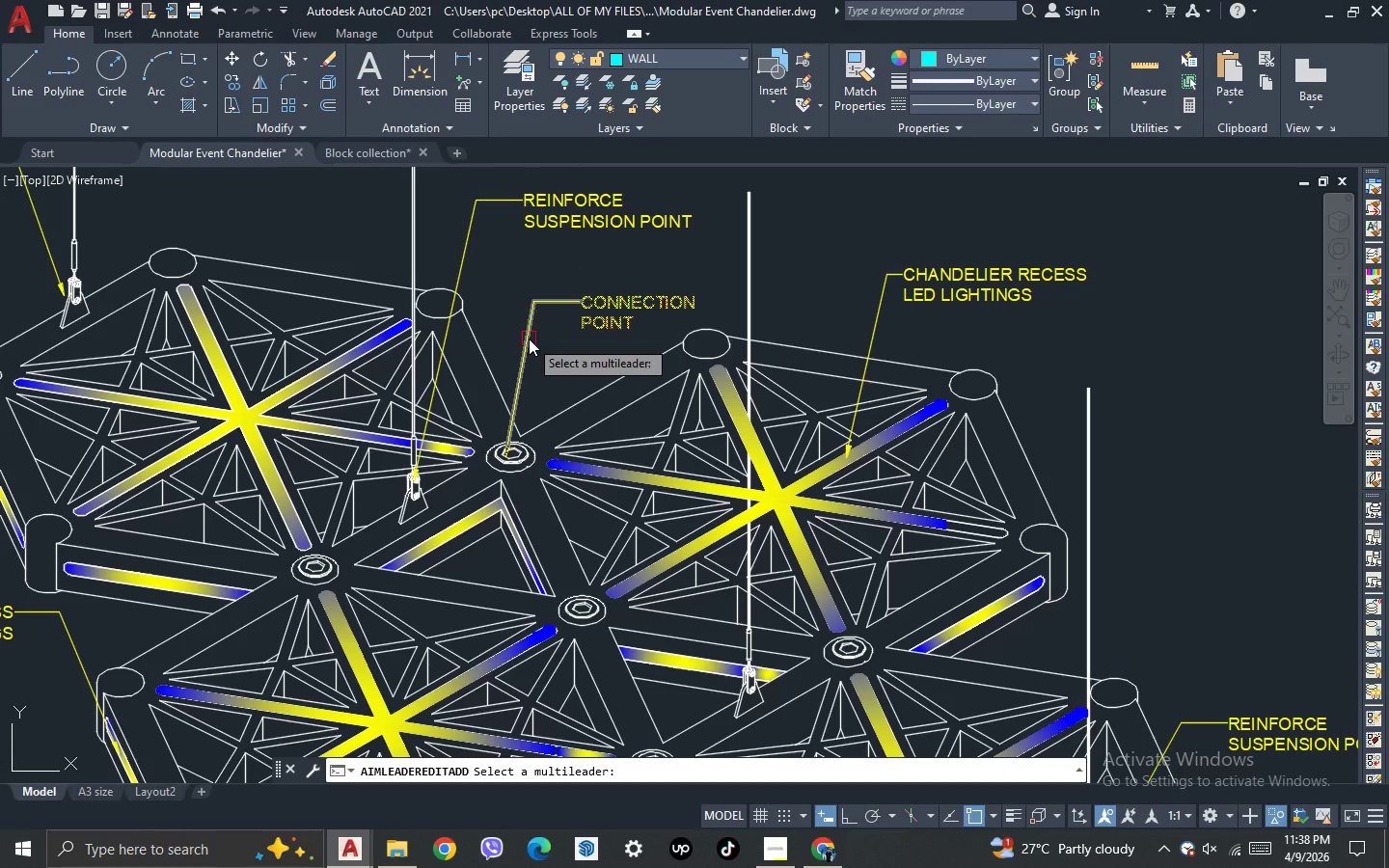 
left_click_drag(start_coordinate=[529, 339], to_coordinate=[533, 340])
 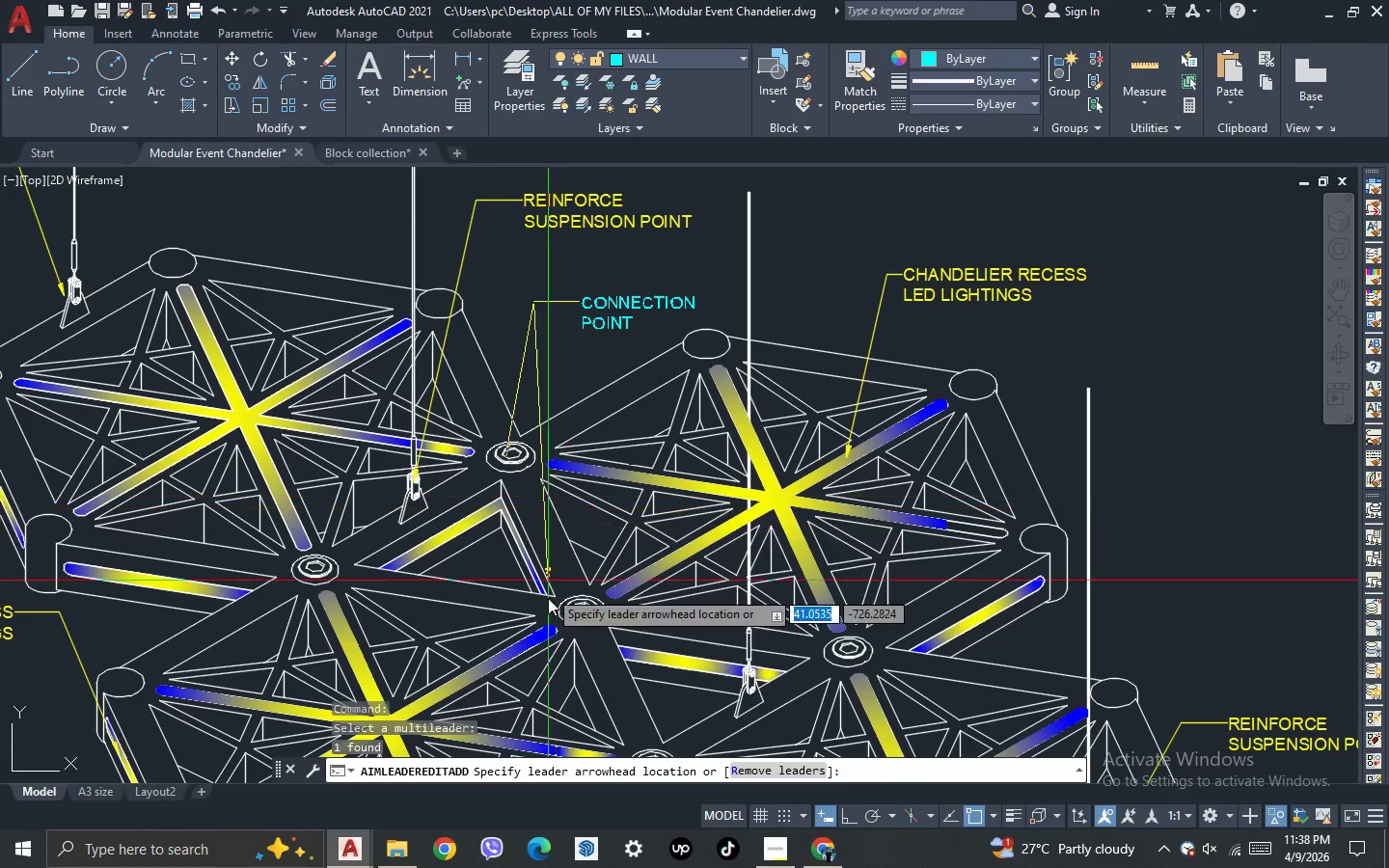 
scroll: coordinate [548, 604], scroll_direction: up, amount: 2.0
 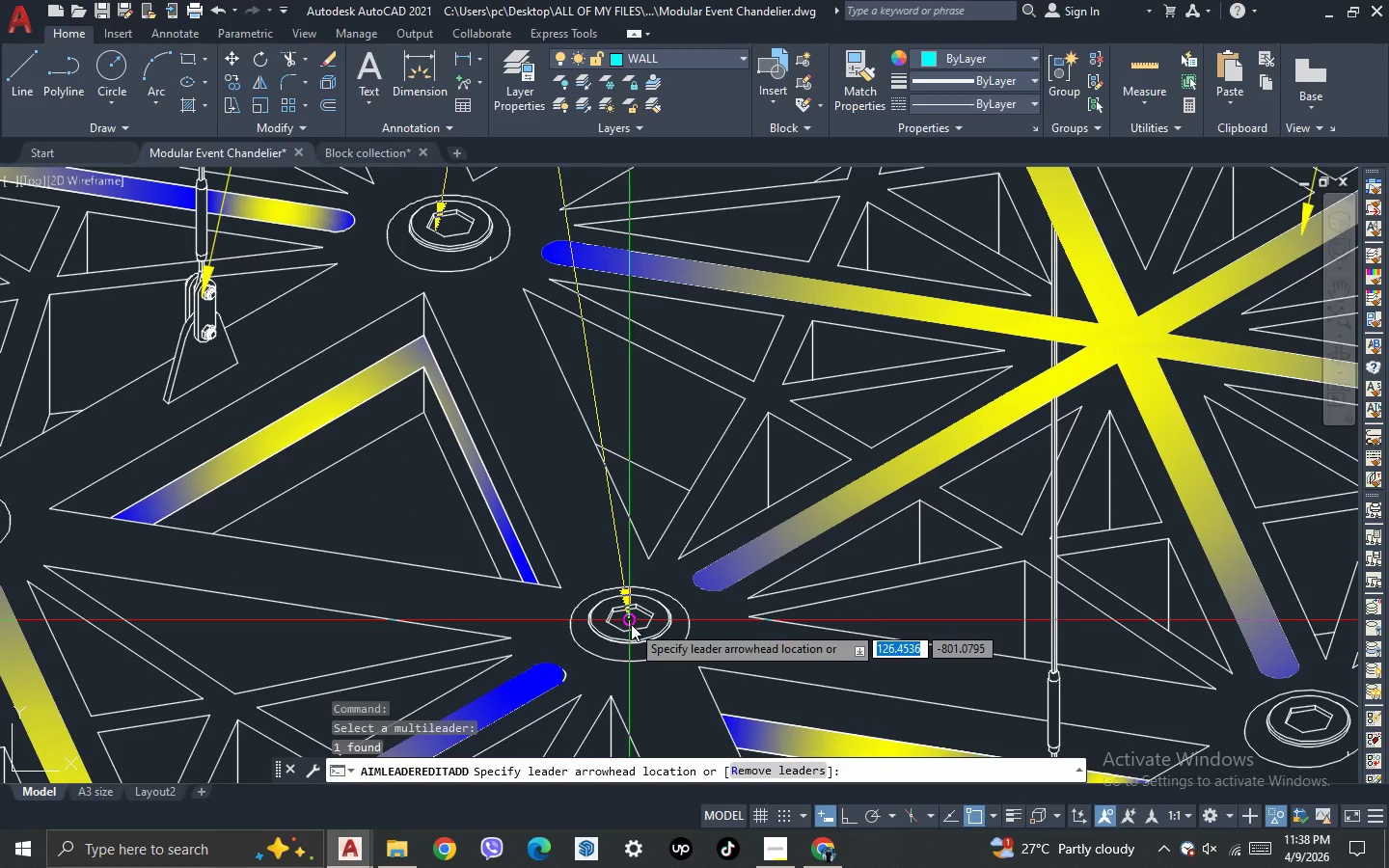 
left_click([631, 624])
 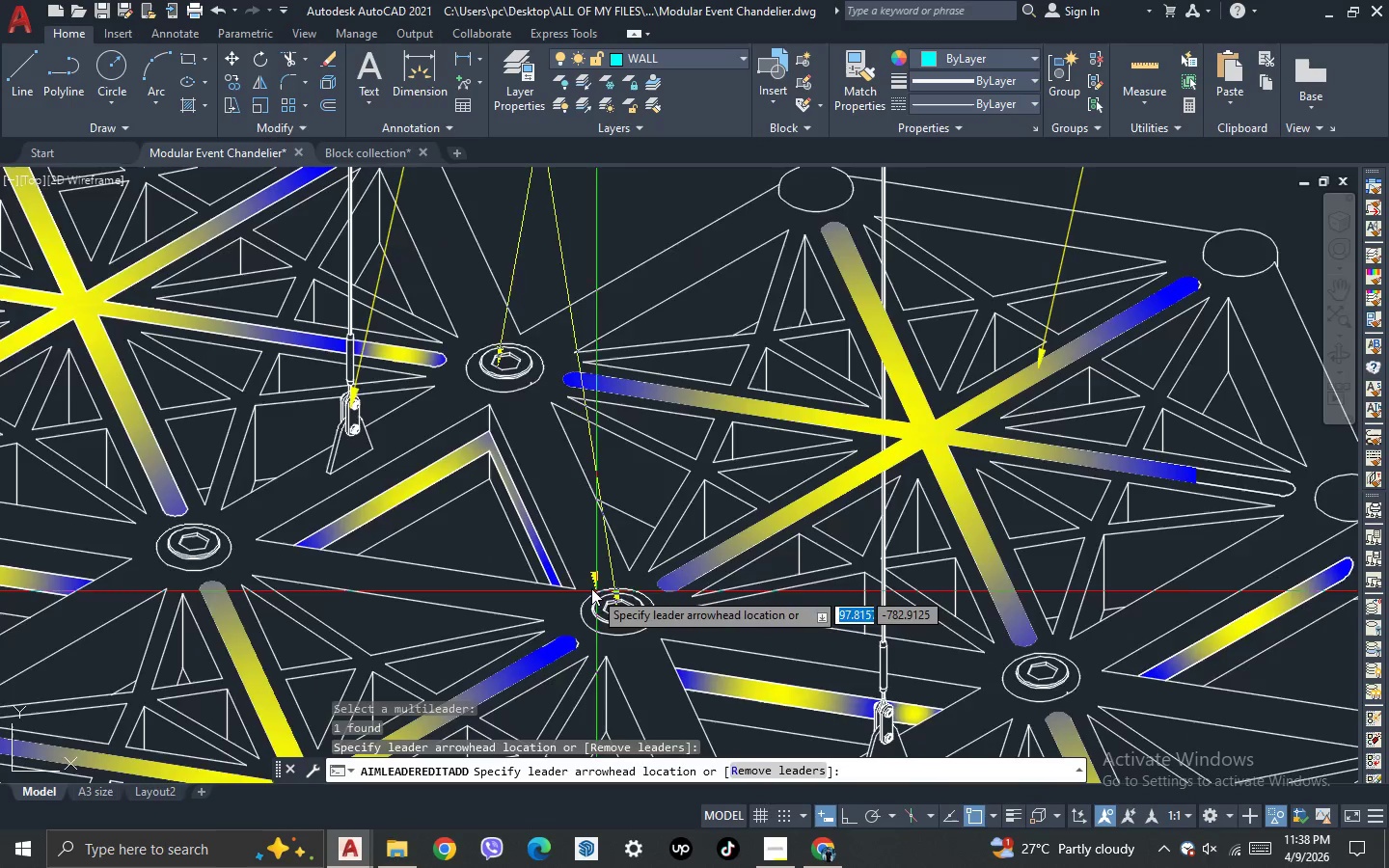 
scroll: coordinate [593, 590], scroll_direction: down, amount: 2.0
 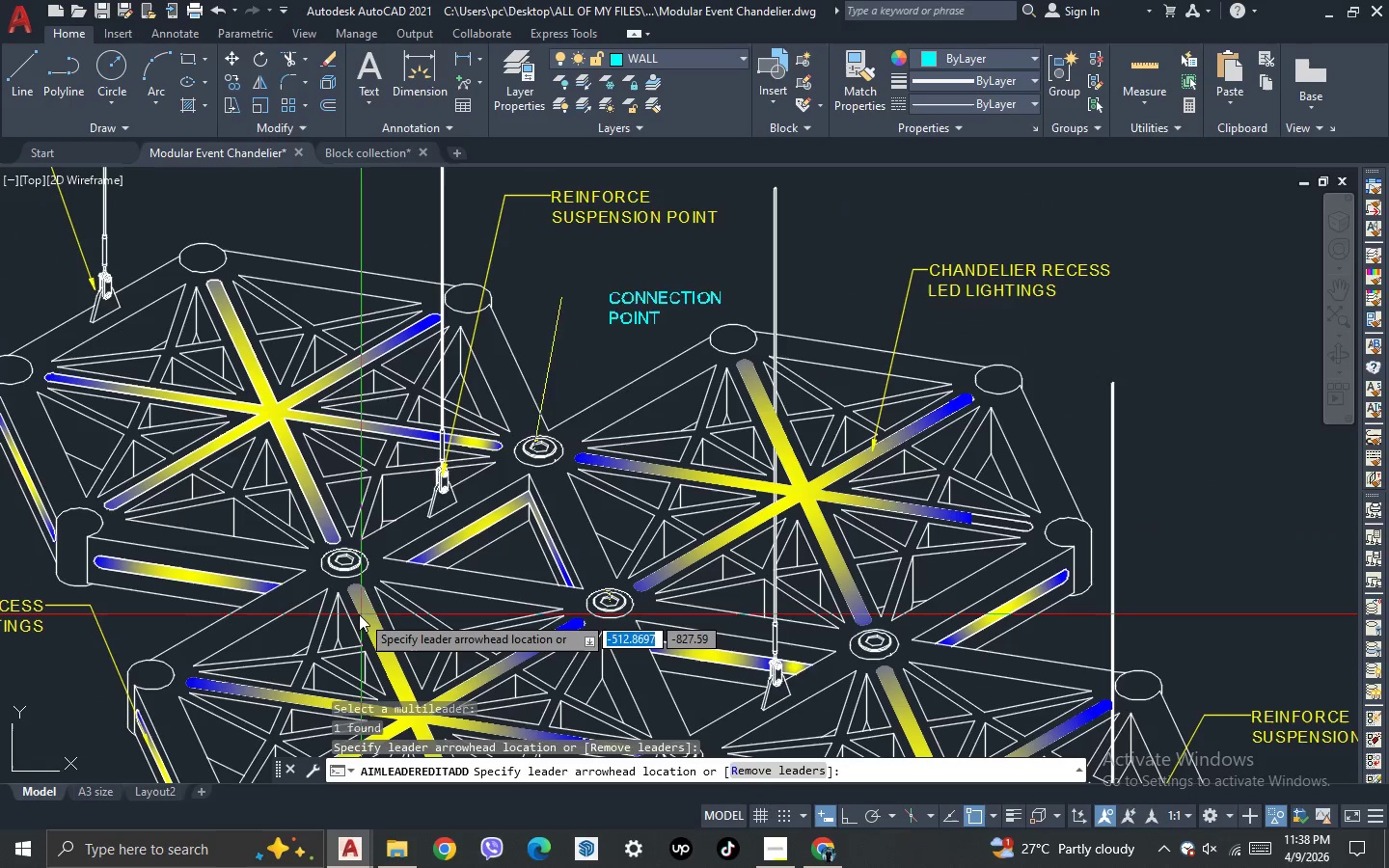 
scroll: coordinate [347, 555], scroll_direction: up, amount: 2.0
 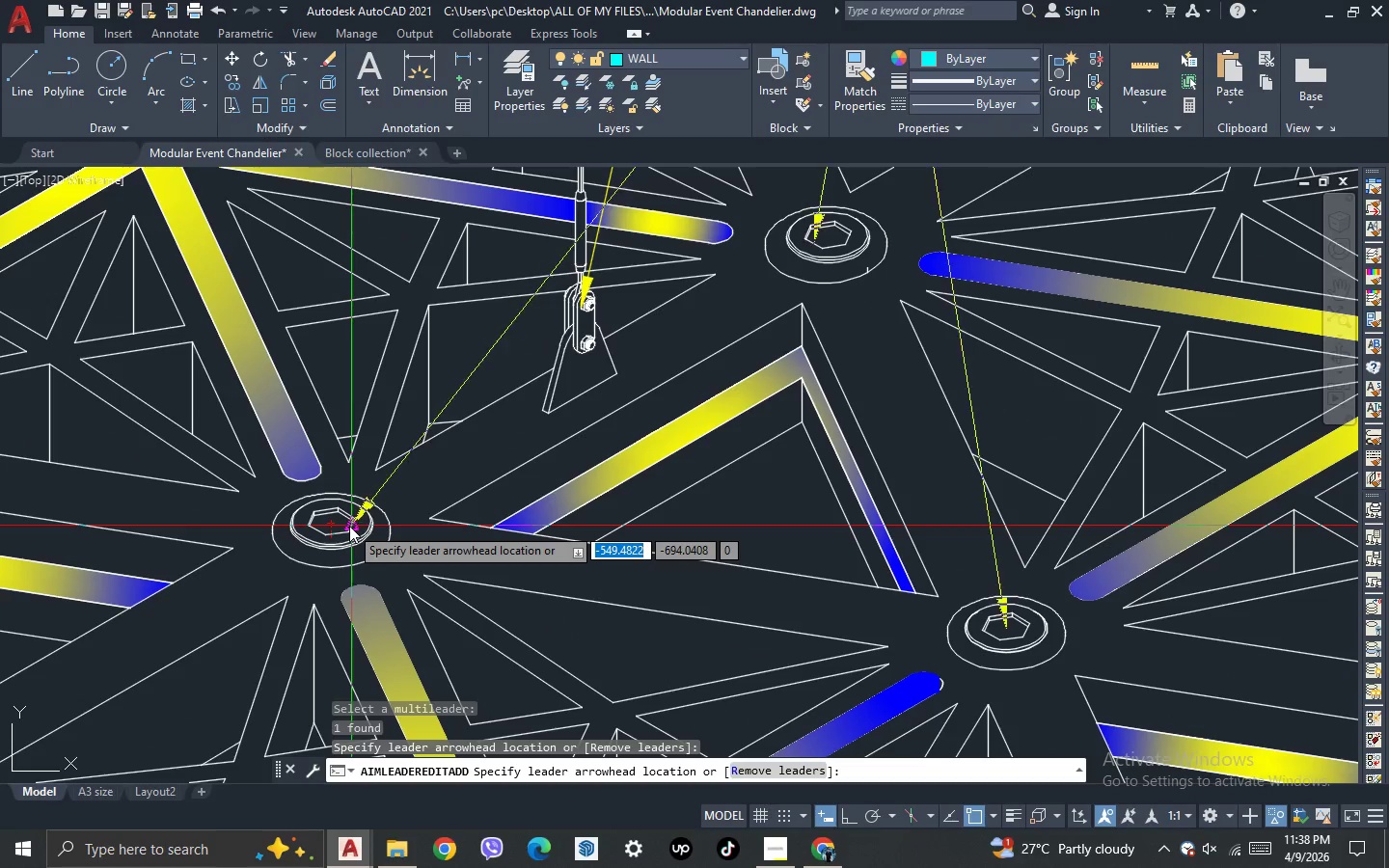 
left_click_drag(start_coordinate=[349, 526], to_coordinate=[349, 530])
 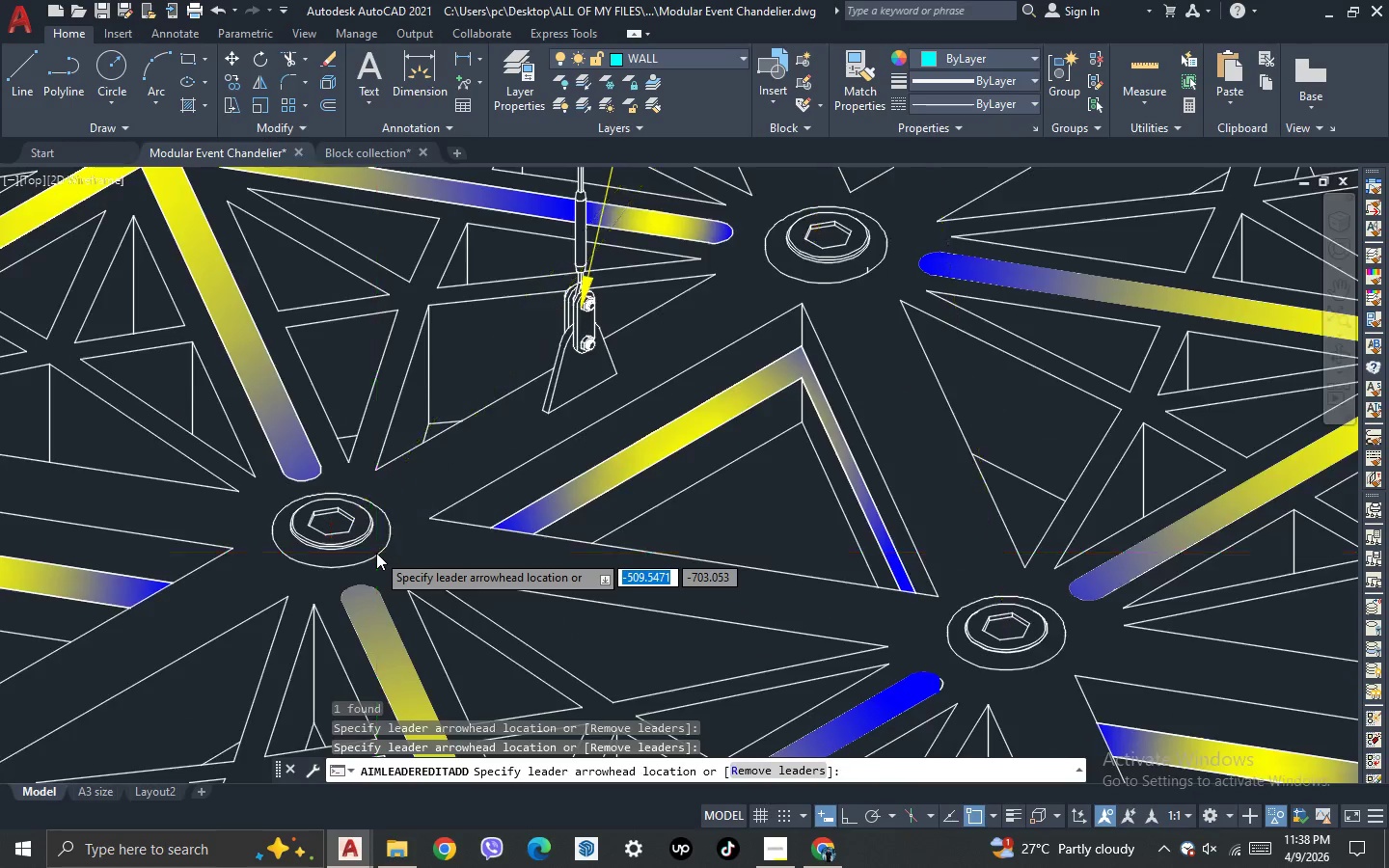 
key(Escape)
 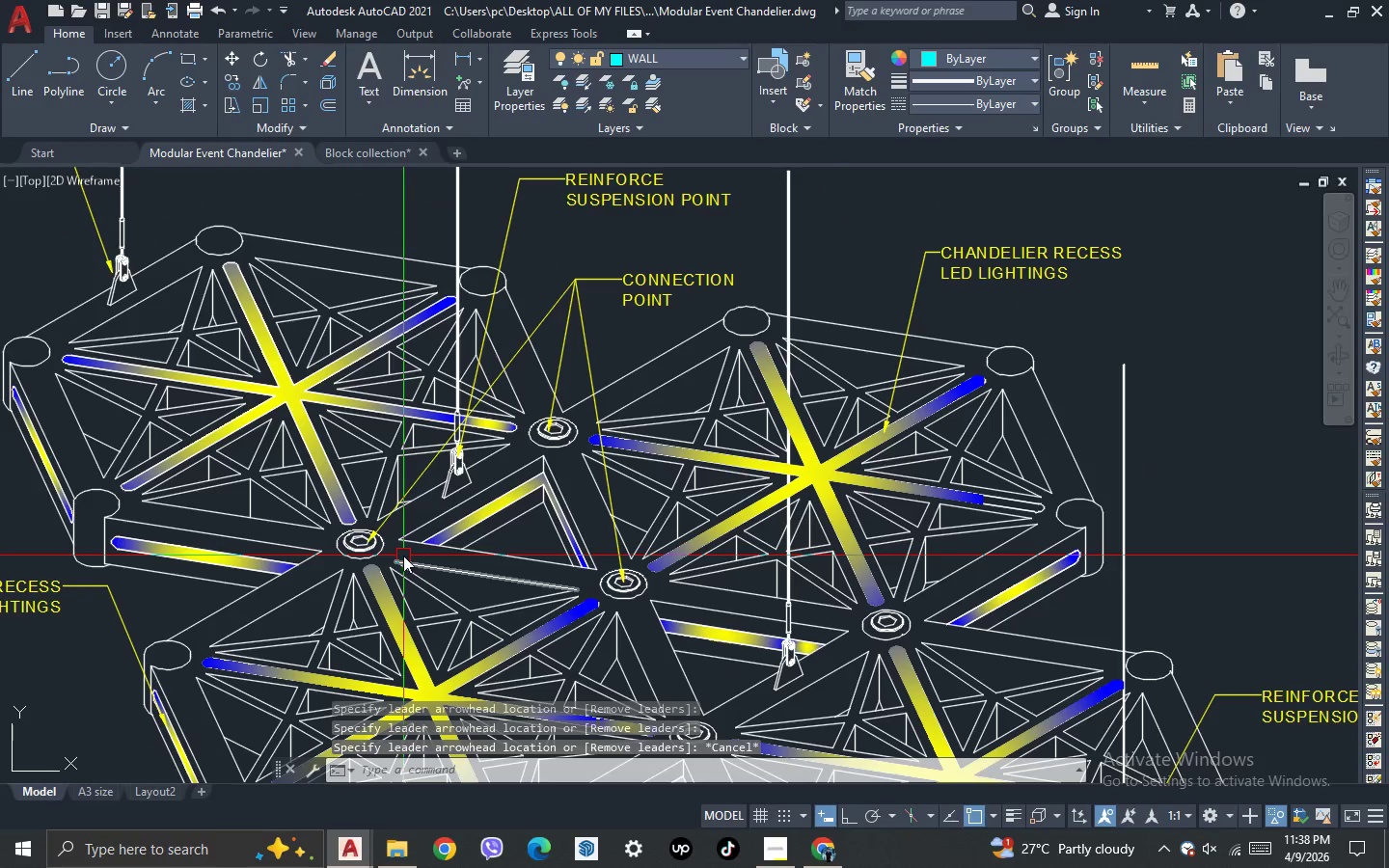 
scroll: coordinate [377, 553], scroll_direction: down, amount: 2.0
 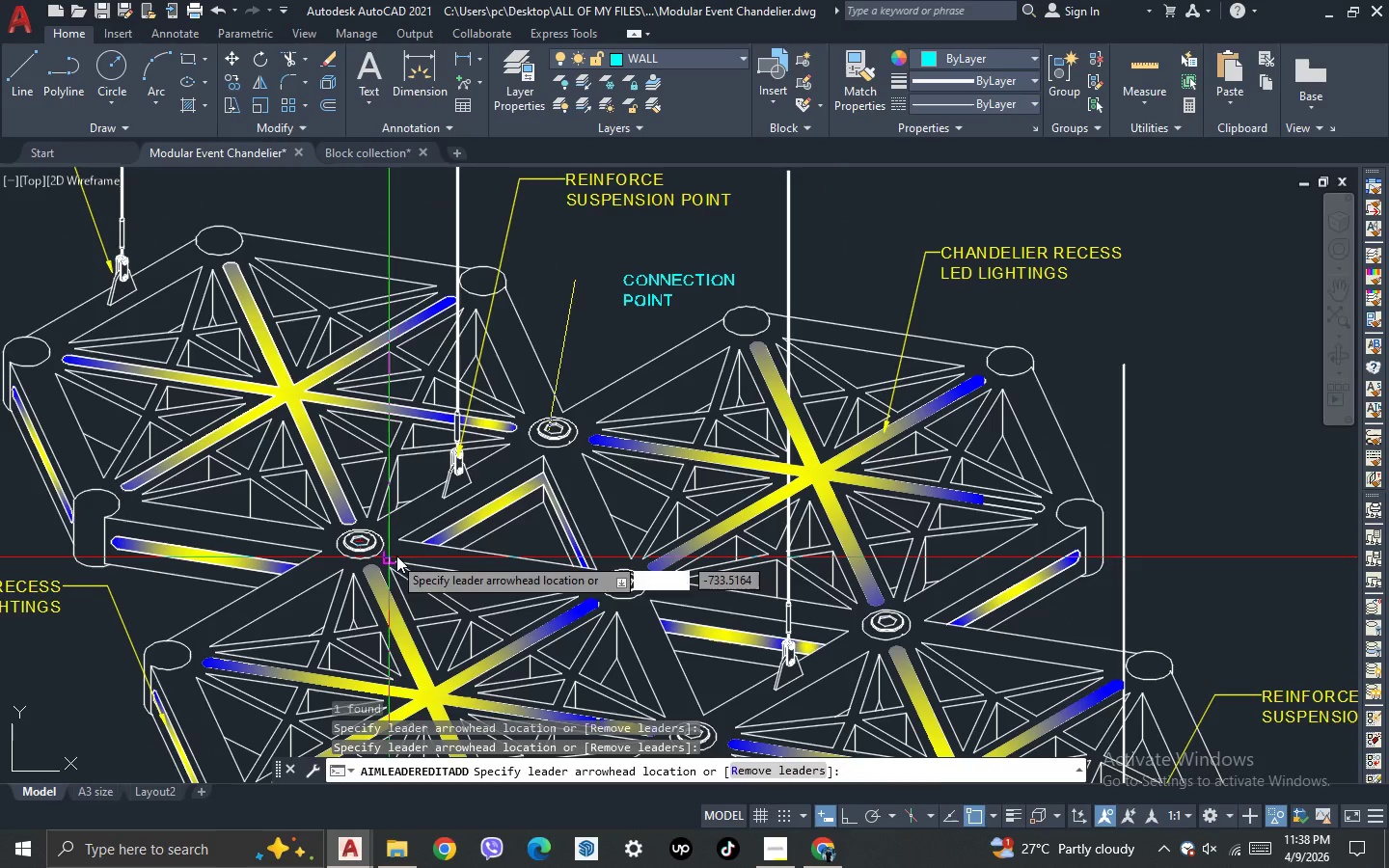 
key(Escape)
 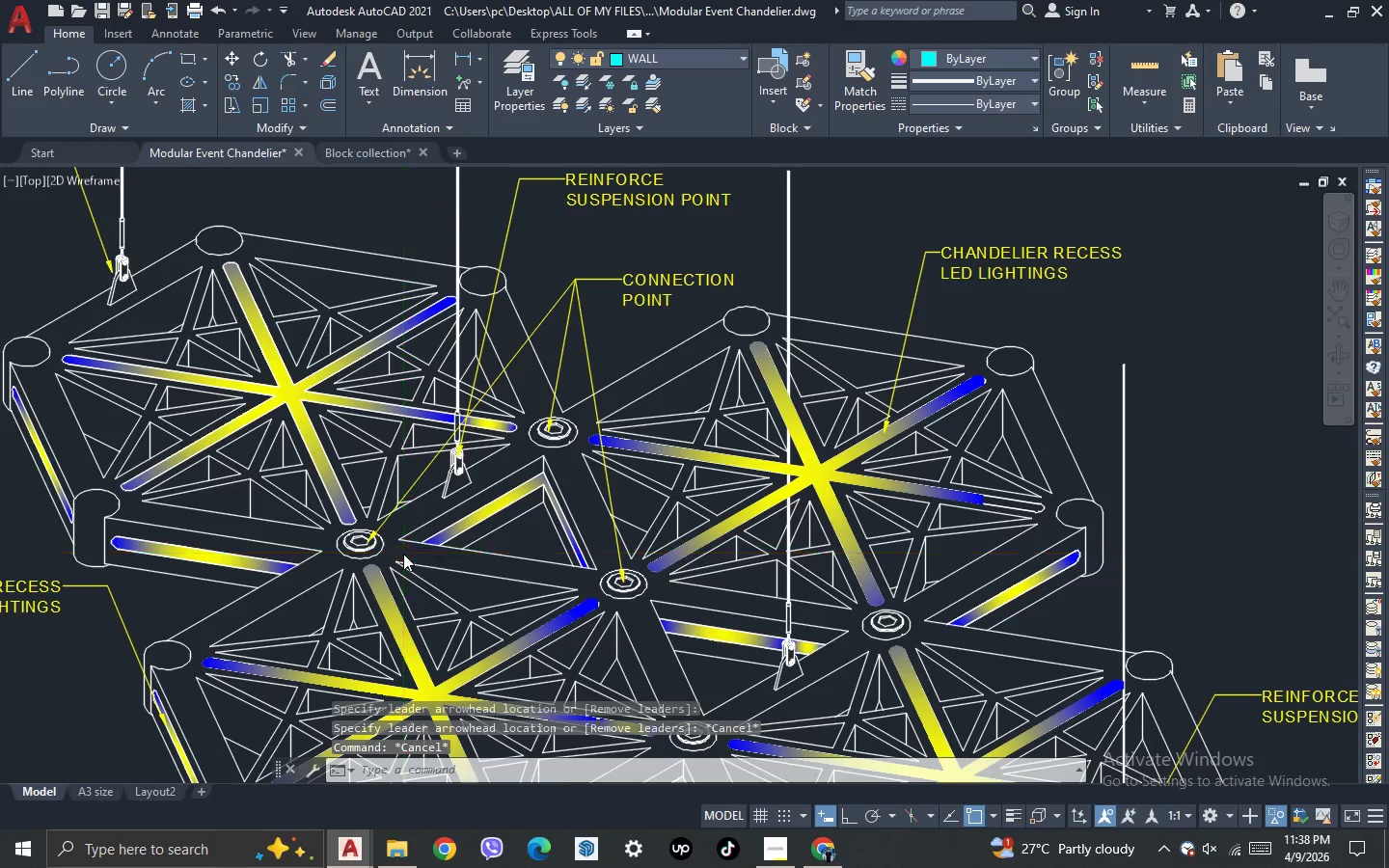 
scroll: coordinate [568, 301], scroll_direction: down, amount: 3.0
 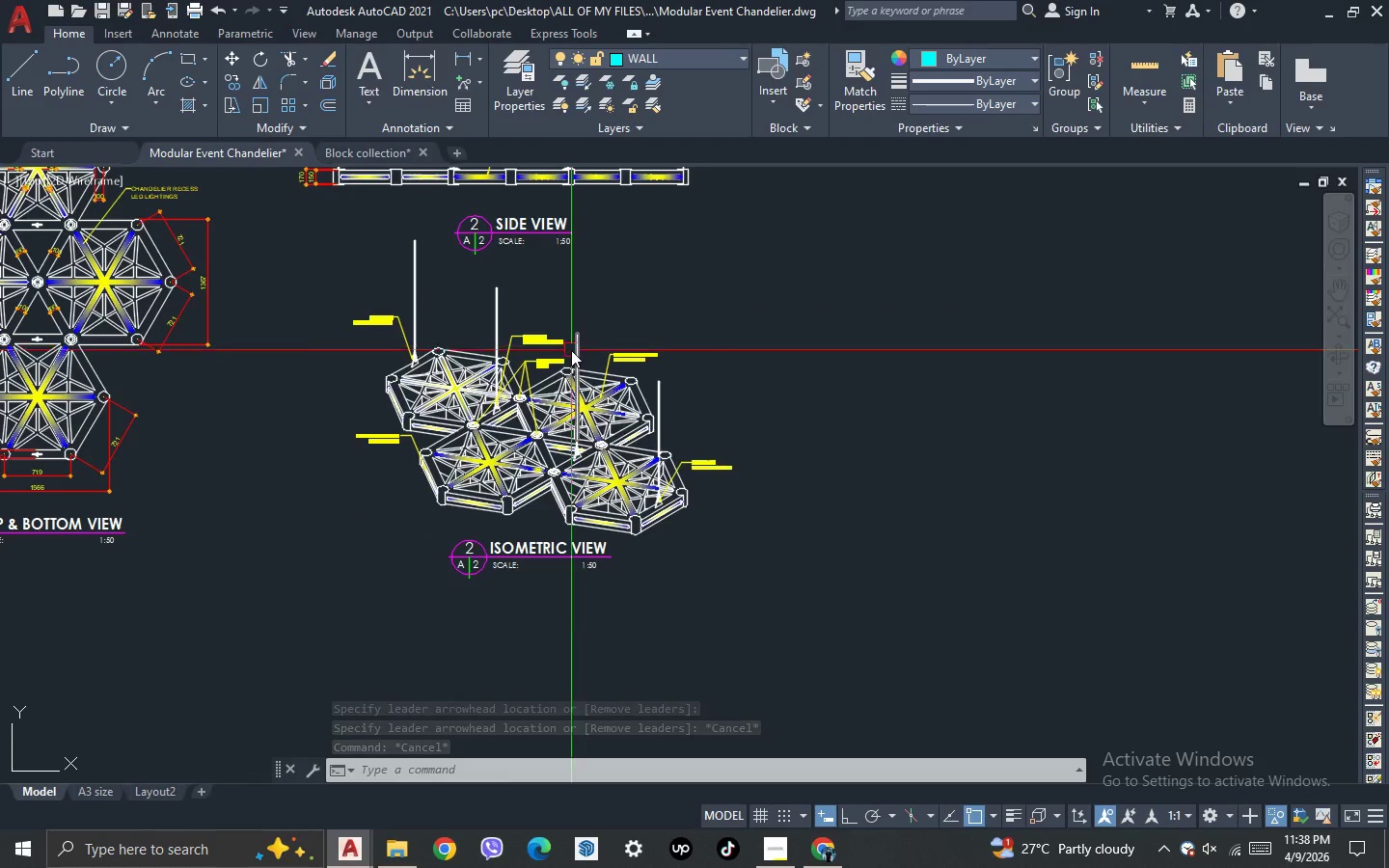 
scroll: coordinate [571, 350], scroll_direction: up, amount: 1.0
 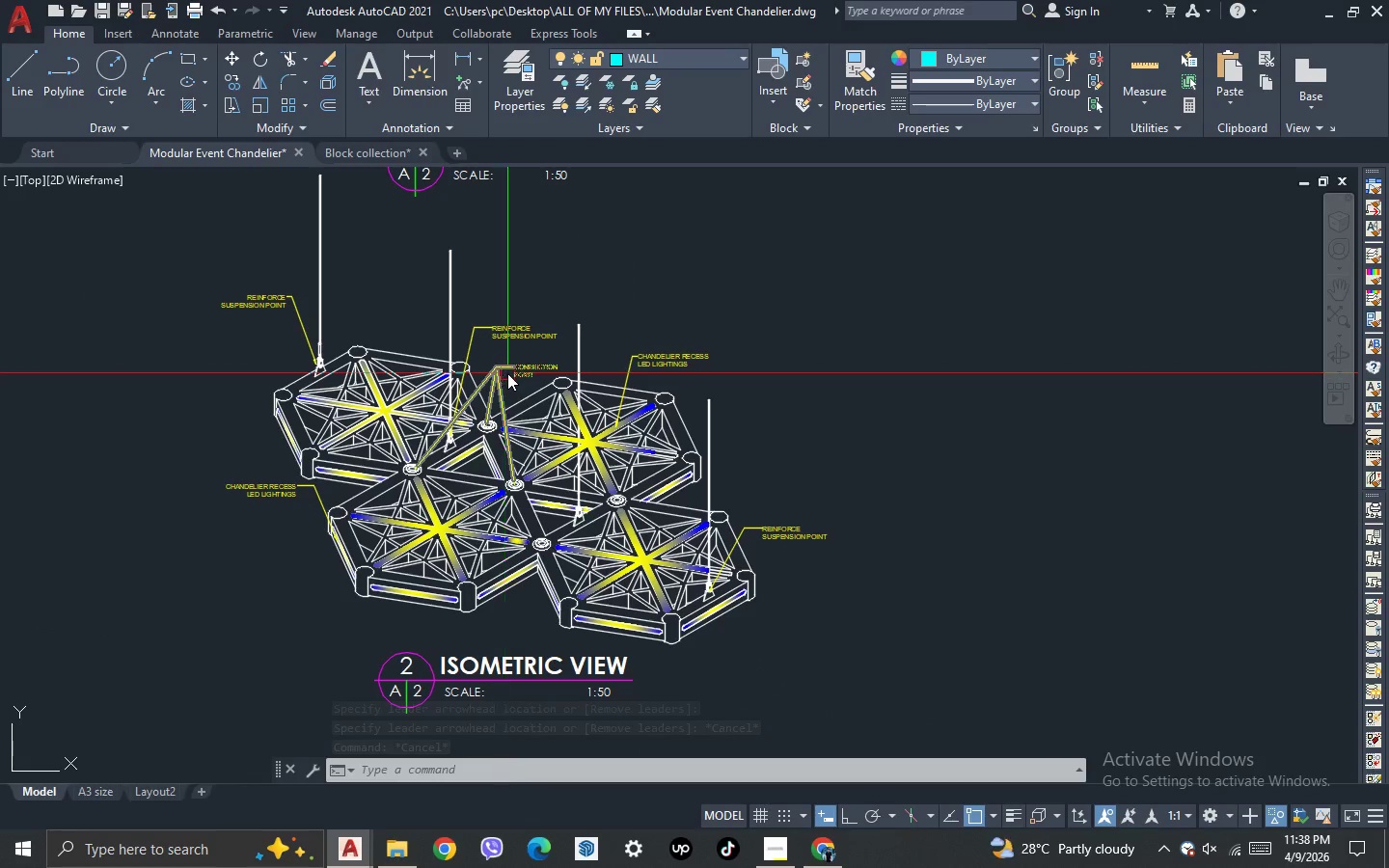 
left_click([509, 373])
 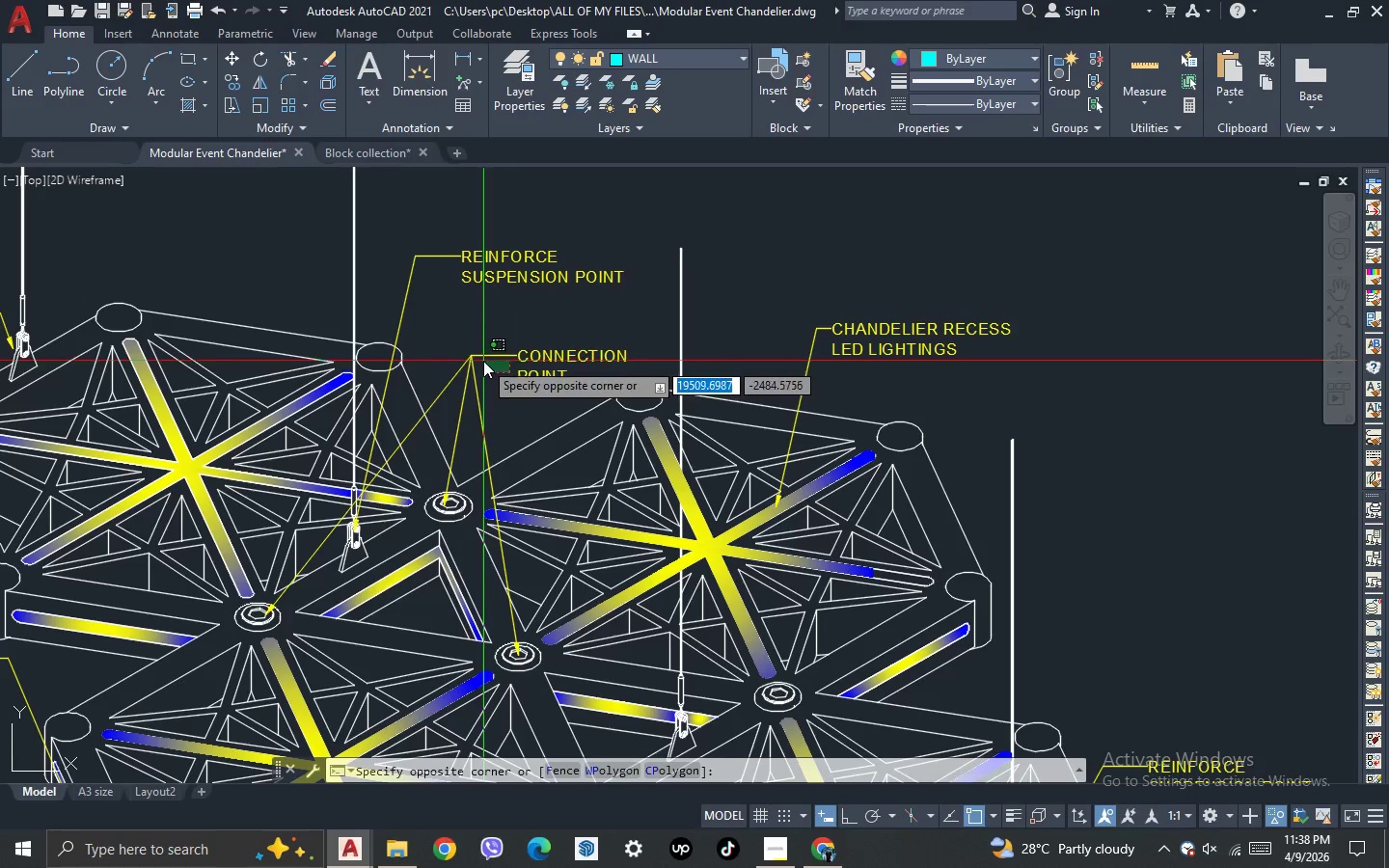 
scroll: coordinate [509, 373], scroll_direction: up, amount: 2.0
 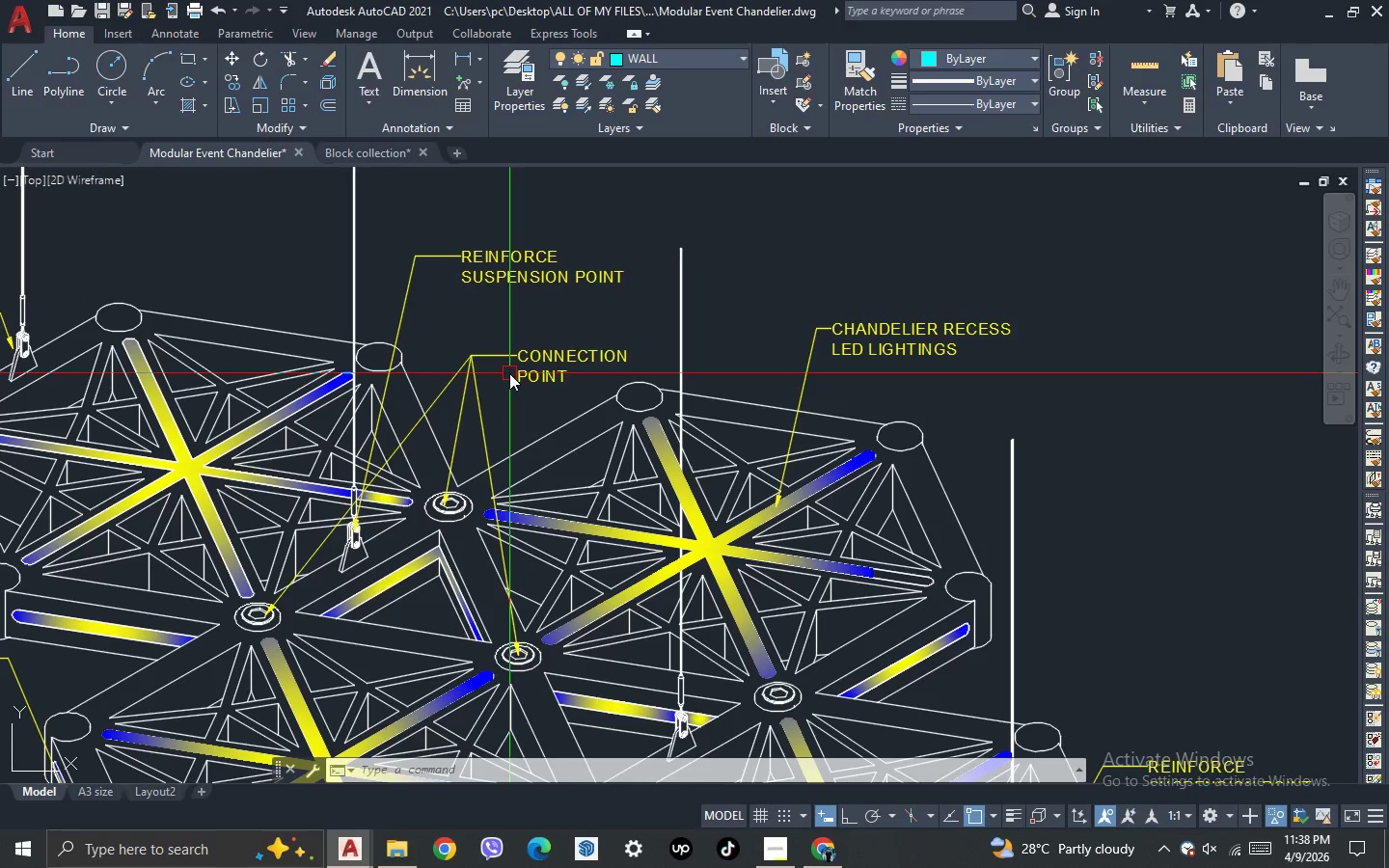 
left_click([483, 361])
 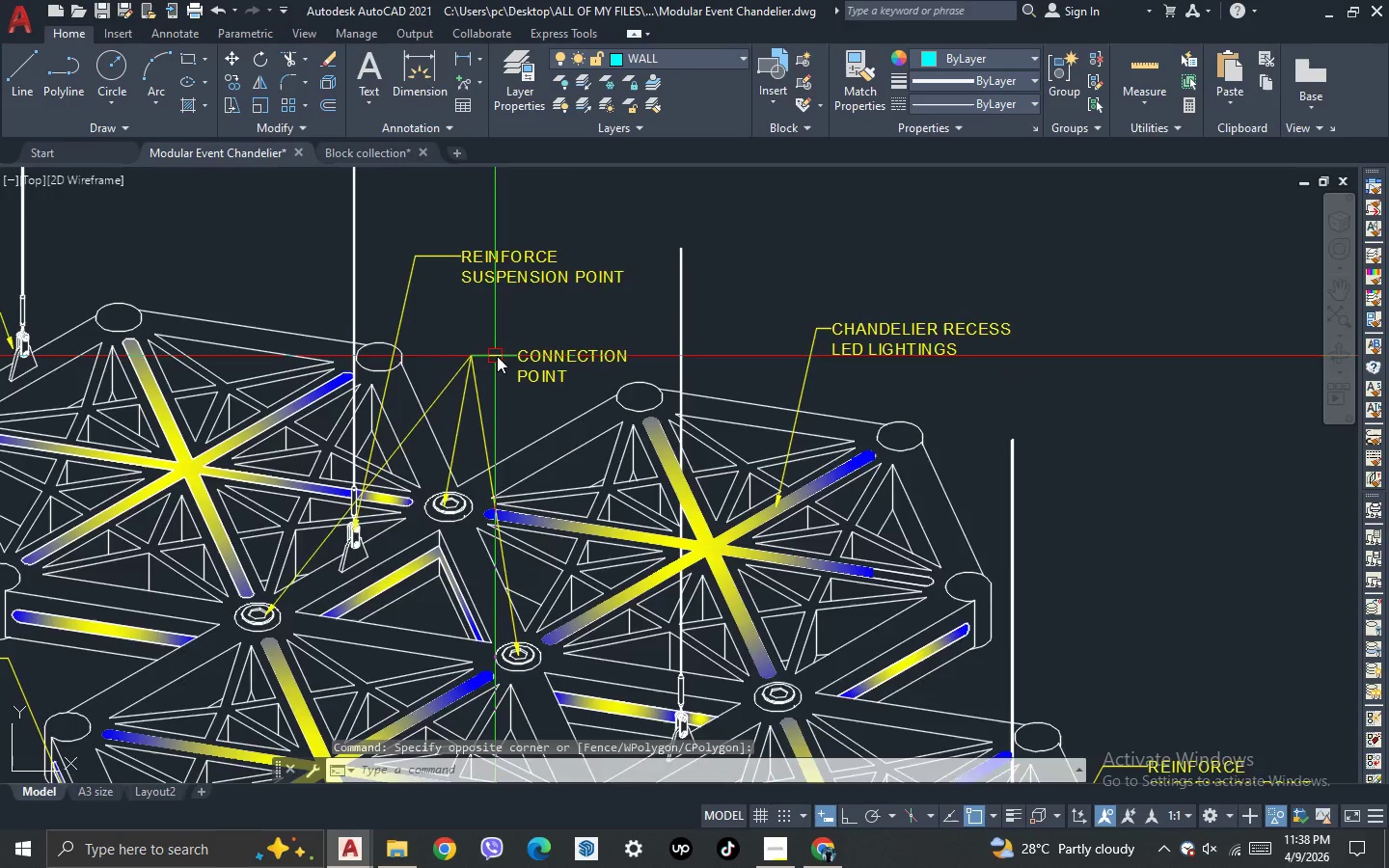 
scroll: coordinate [620, 302], scroll_direction: down, amount: 4.0
 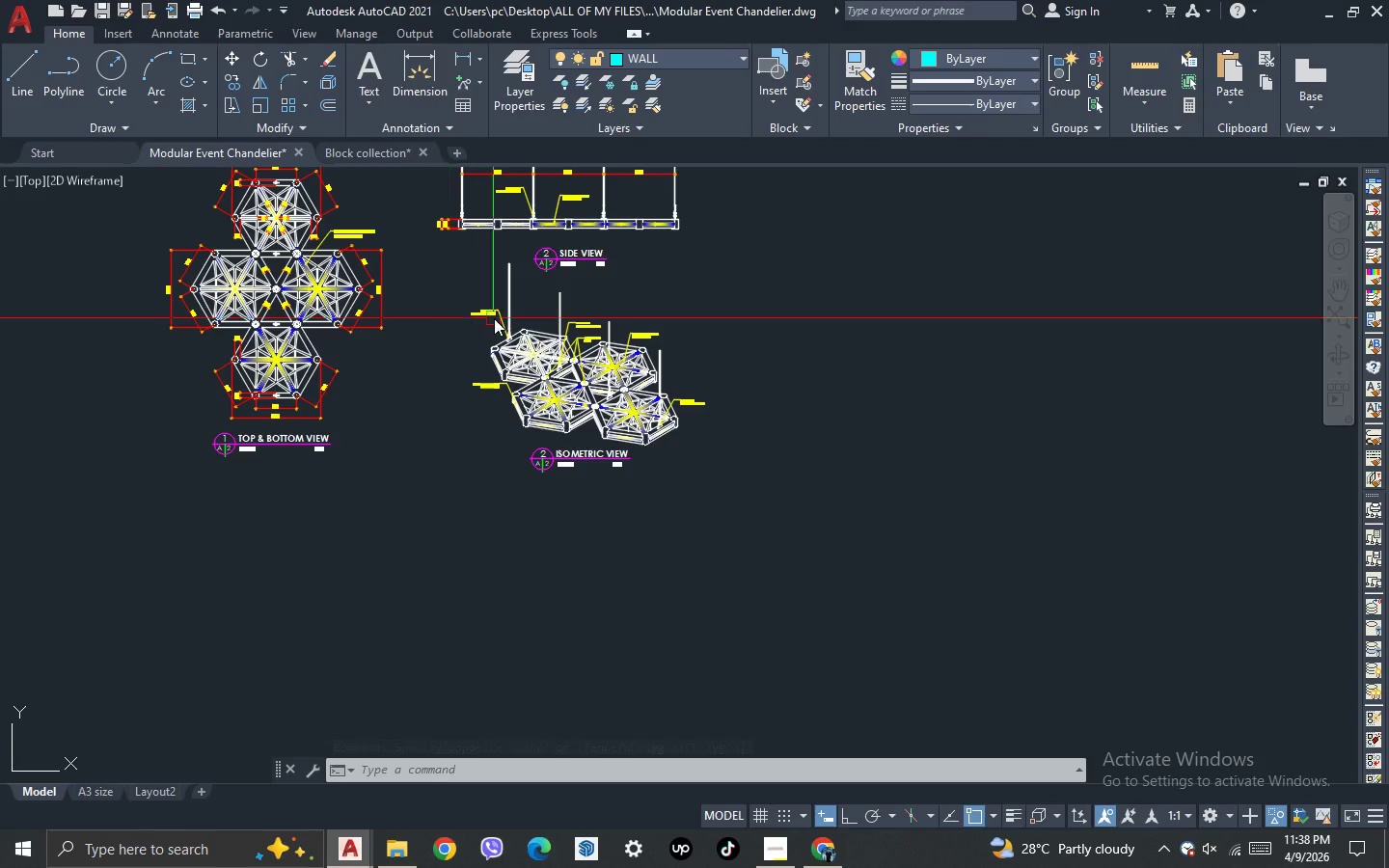 
scroll: coordinate [629, 347], scroll_direction: up, amount: 3.0
 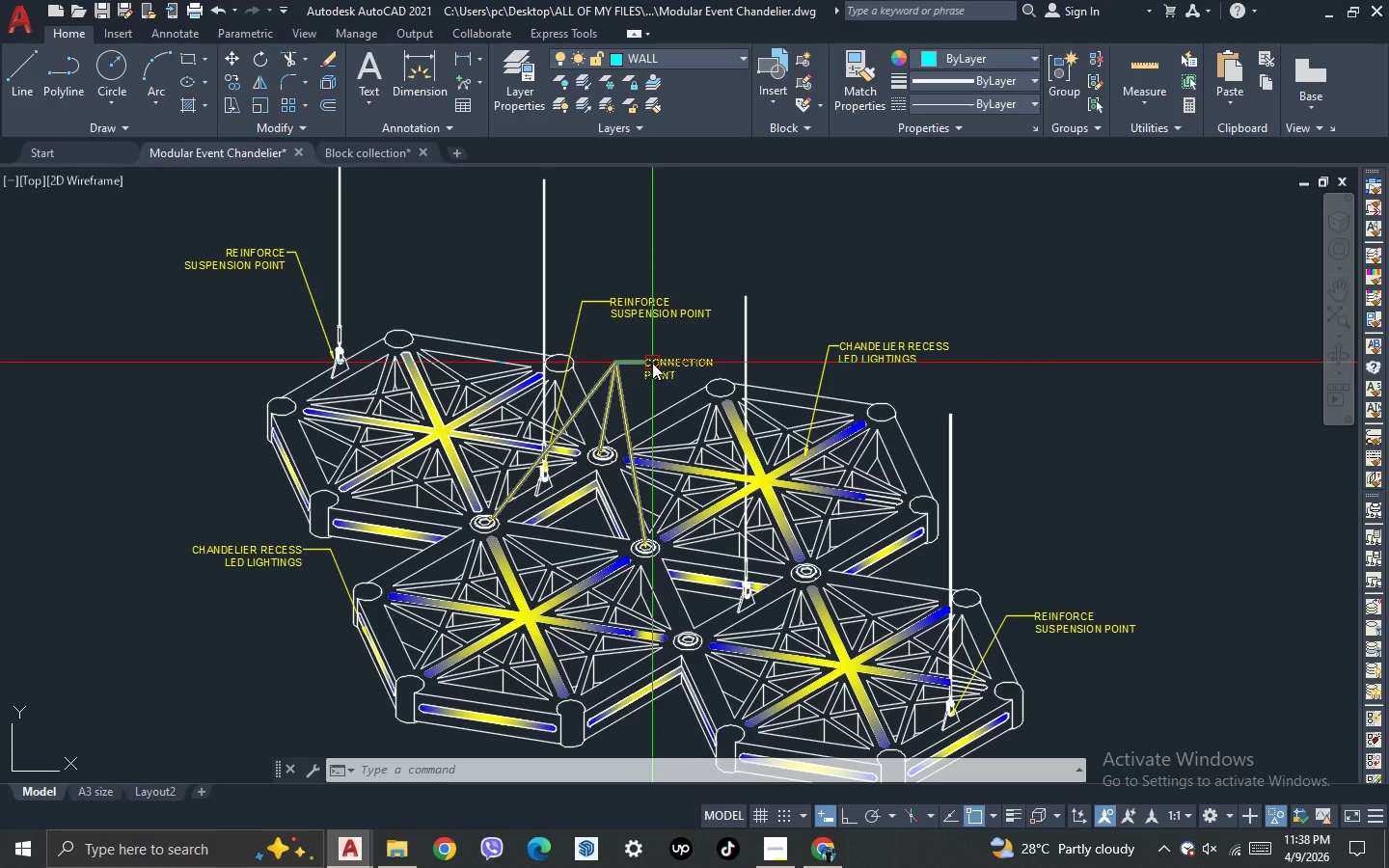 
left_click([653, 363])
 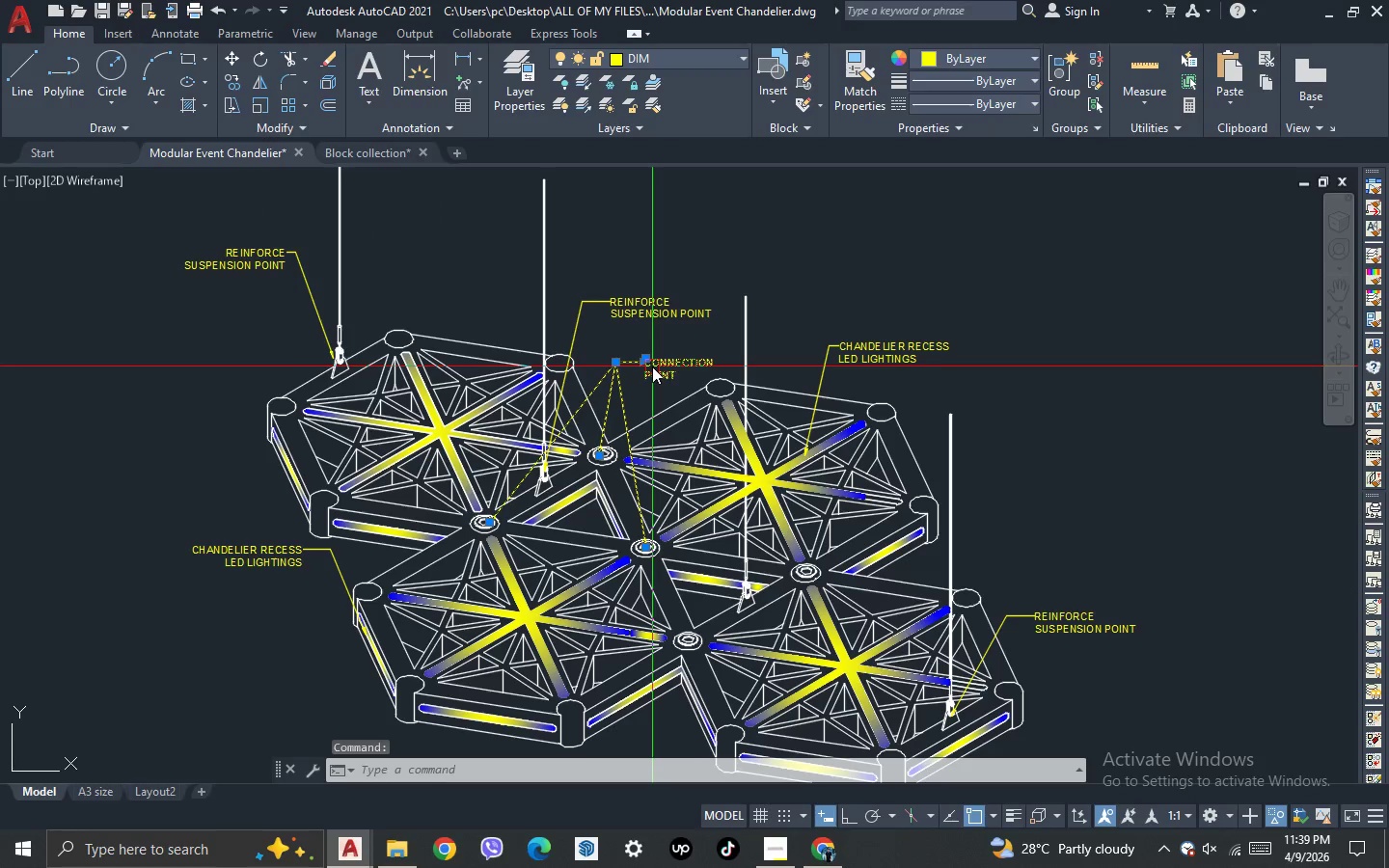 
key(Control+C)
 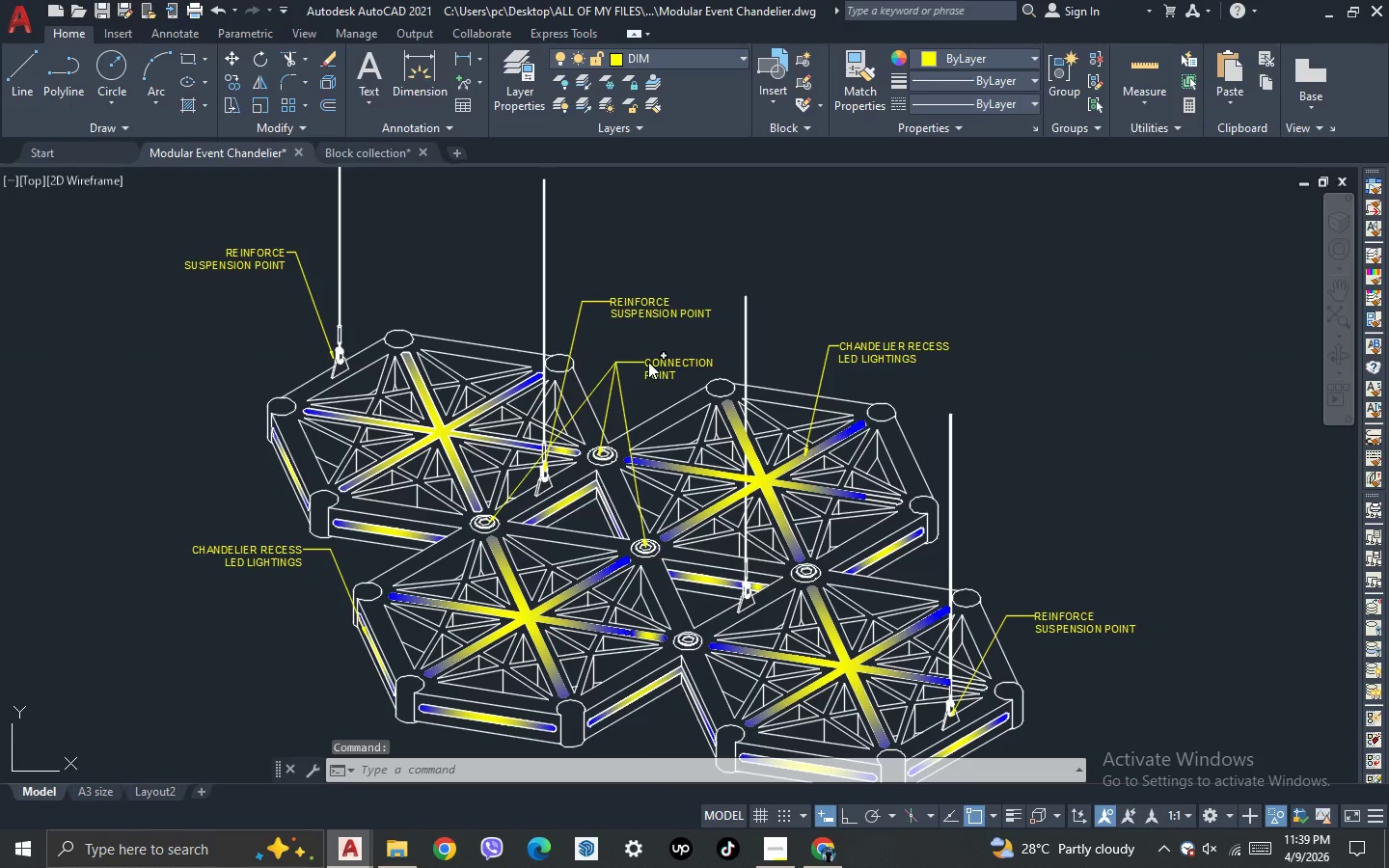 
key(Control+V)
 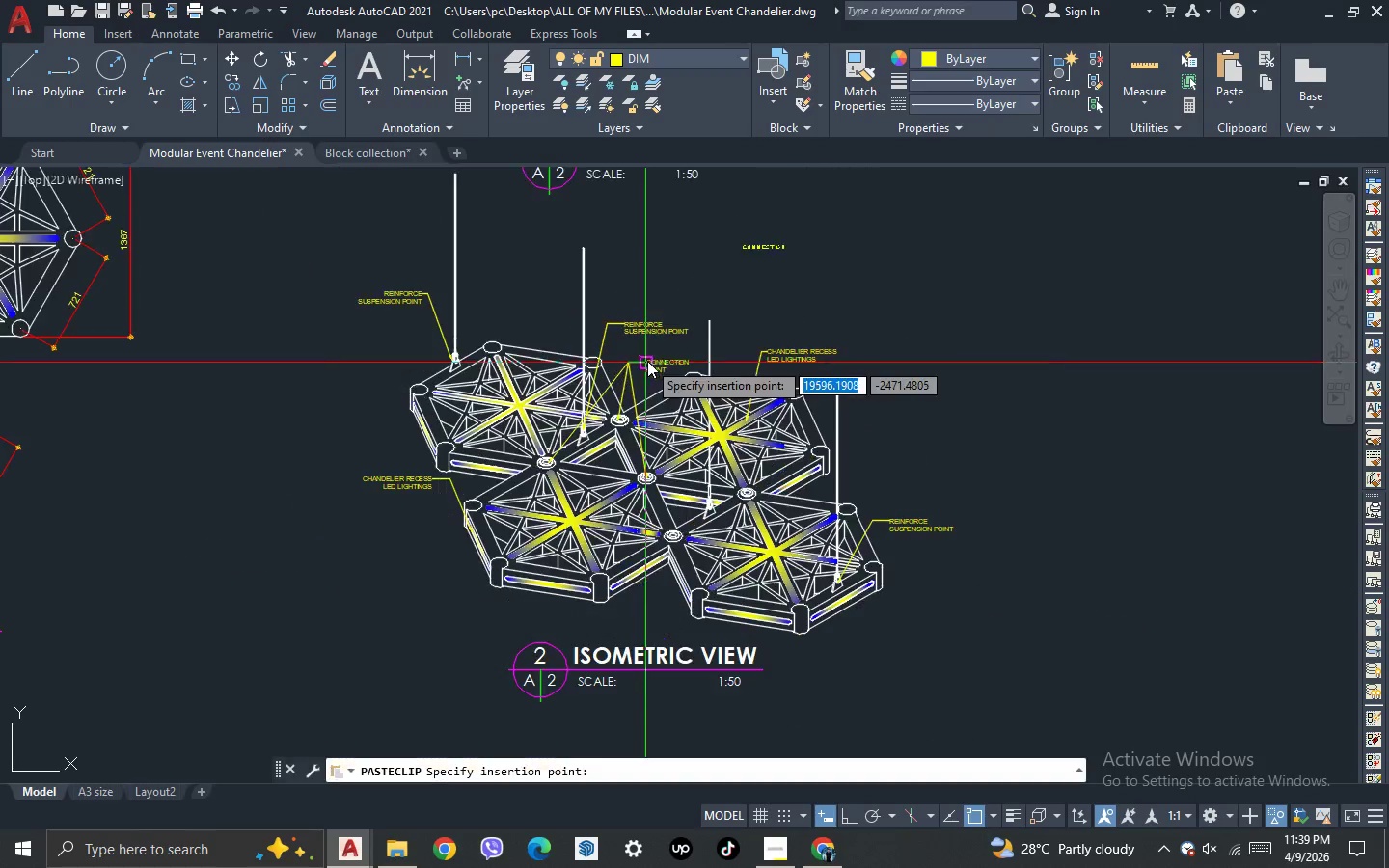 
scroll: coordinate [647, 361], scroll_direction: down, amount: 1.0
 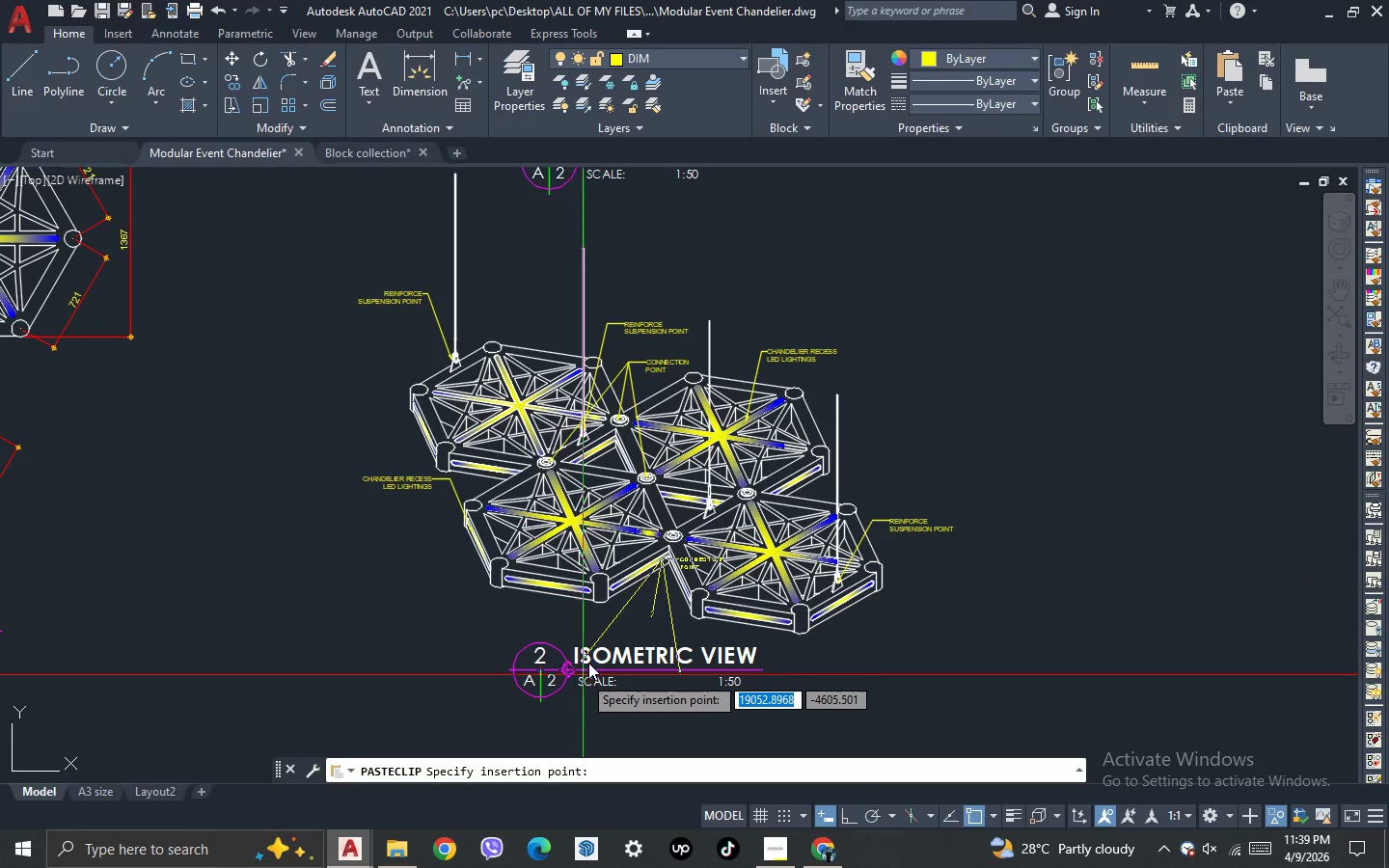 
scroll: coordinate [560, 717], scroll_direction: up, amount: 1.0
 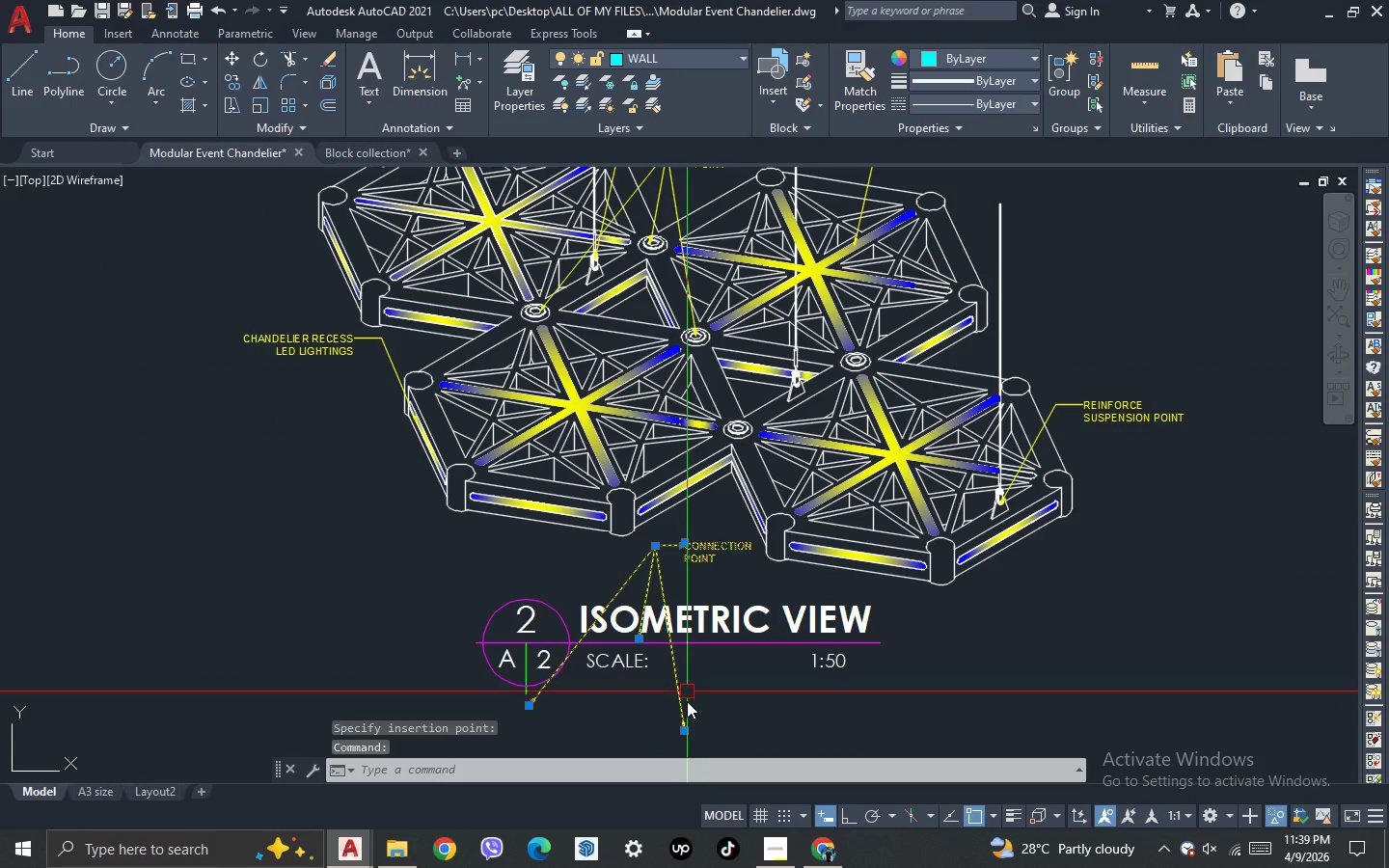 
mouse_move([690, 706])
 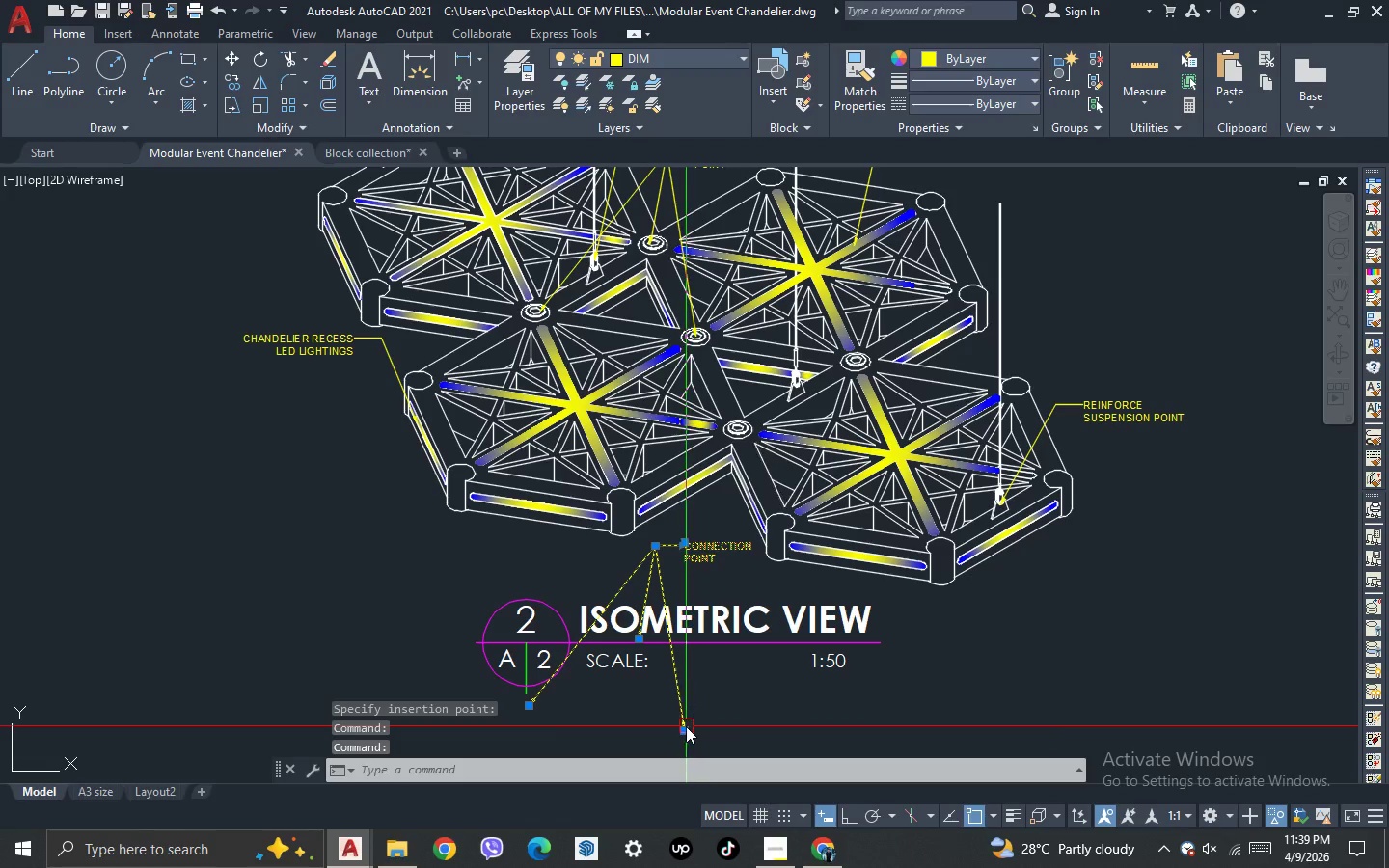 
left_click_drag(start_coordinate=[685, 729], to_coordinate=[677, 712])
 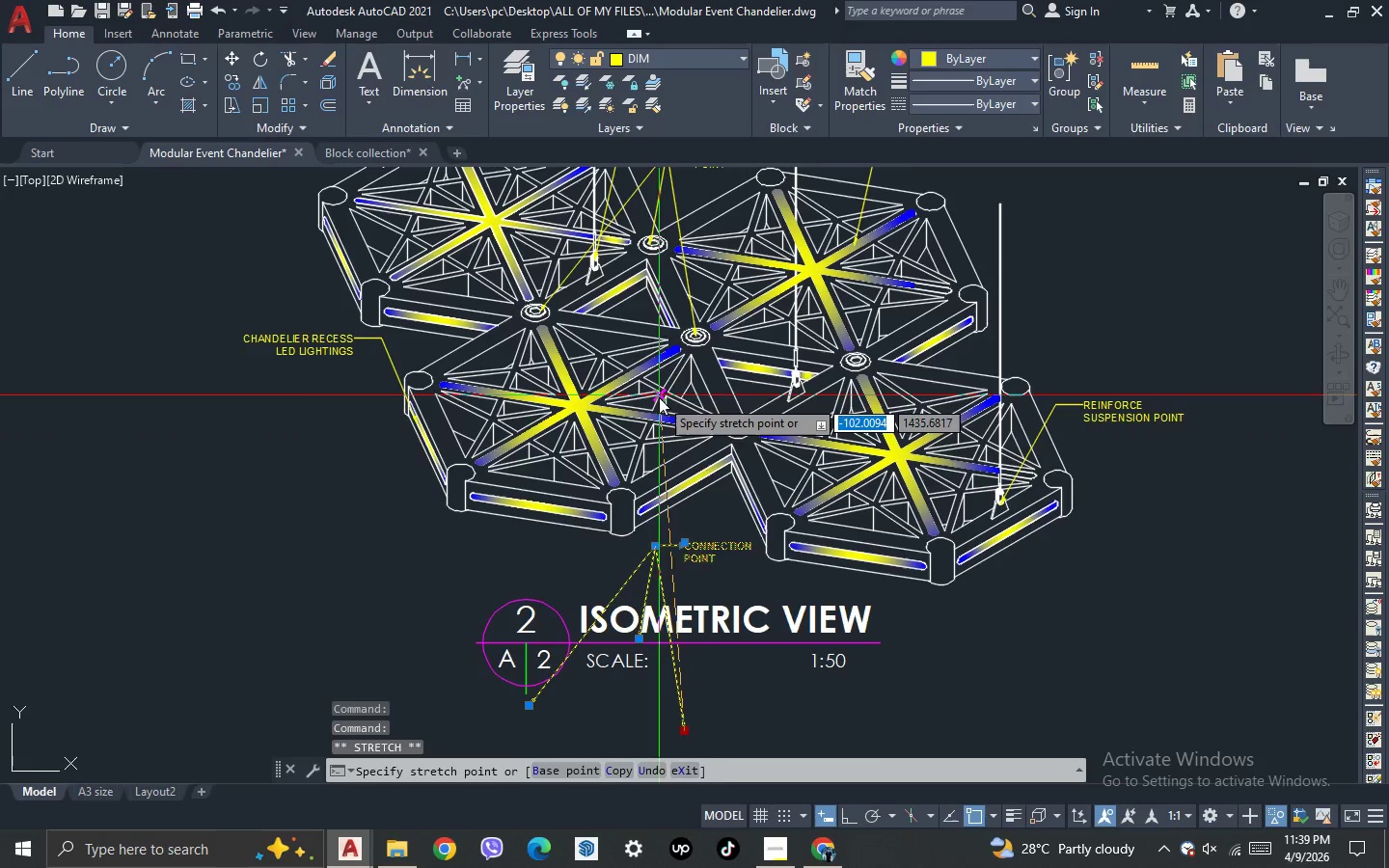 
scroll: coordinate [659, 395], scroll_direction: up, amount: 3.0
 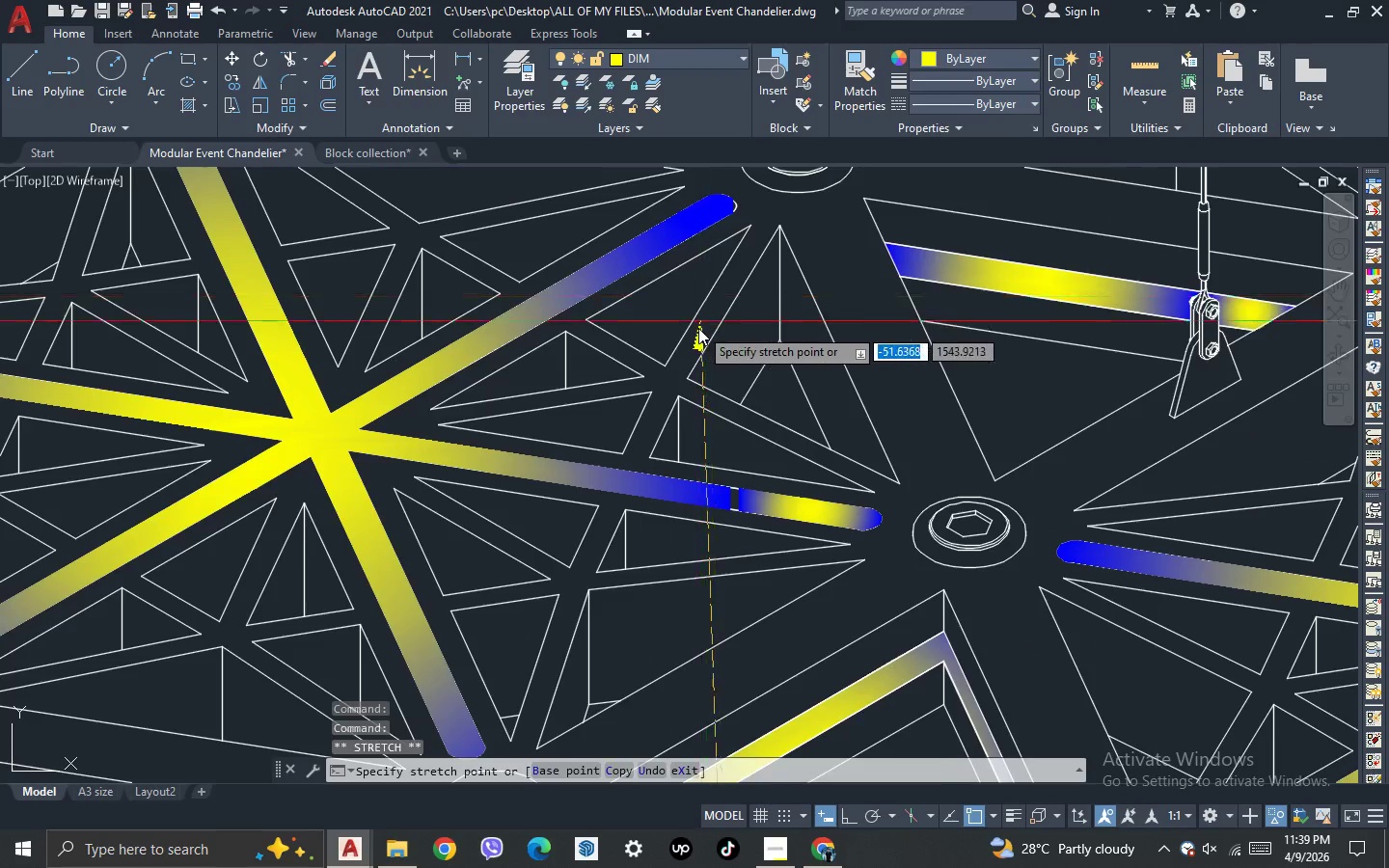 
scroll: coordinate [698, 330], scroll_direction: down, amount: 2.0
 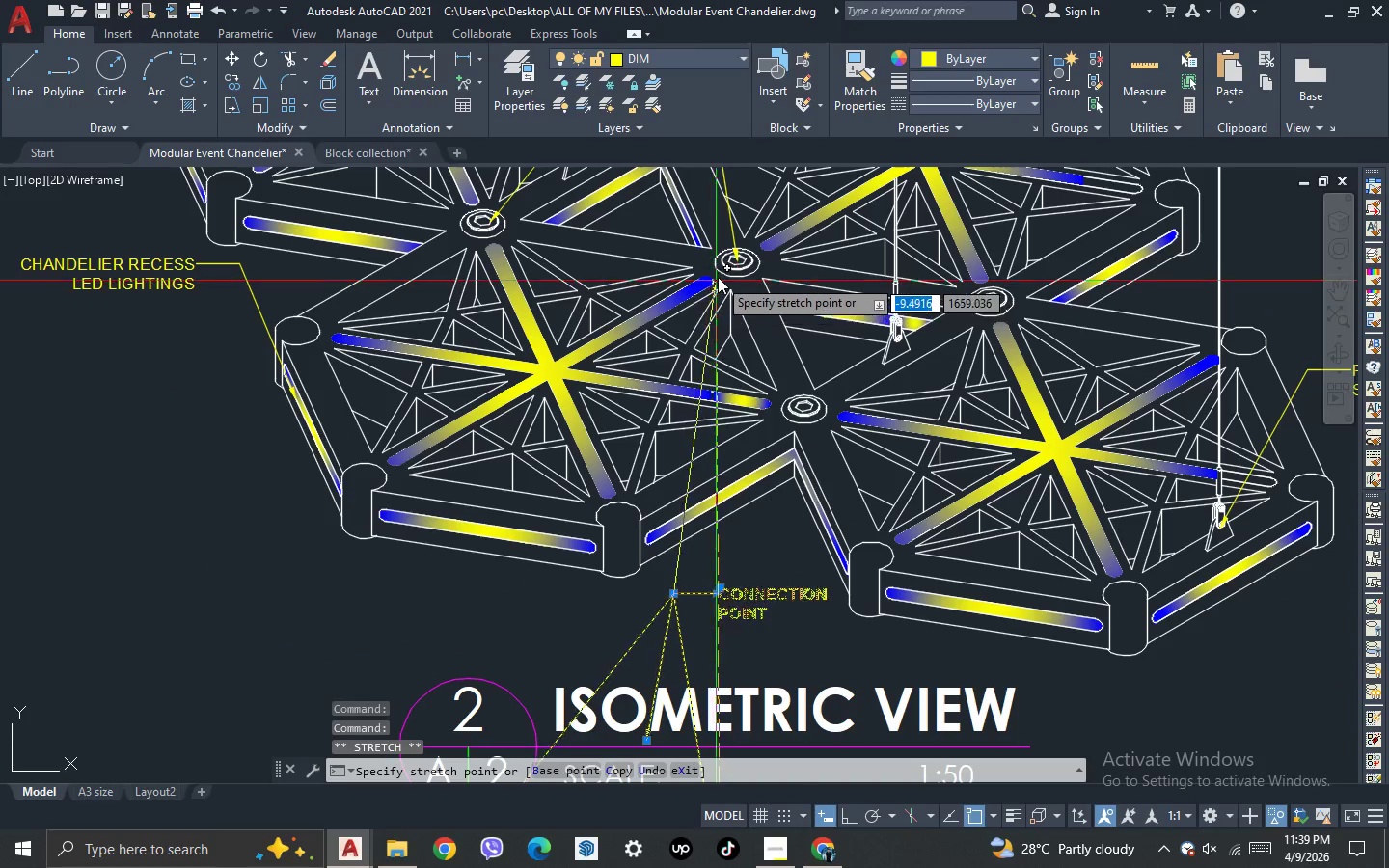 
scroll: coordinate [718, 276], scroll_direction: up, amount: 1.0
 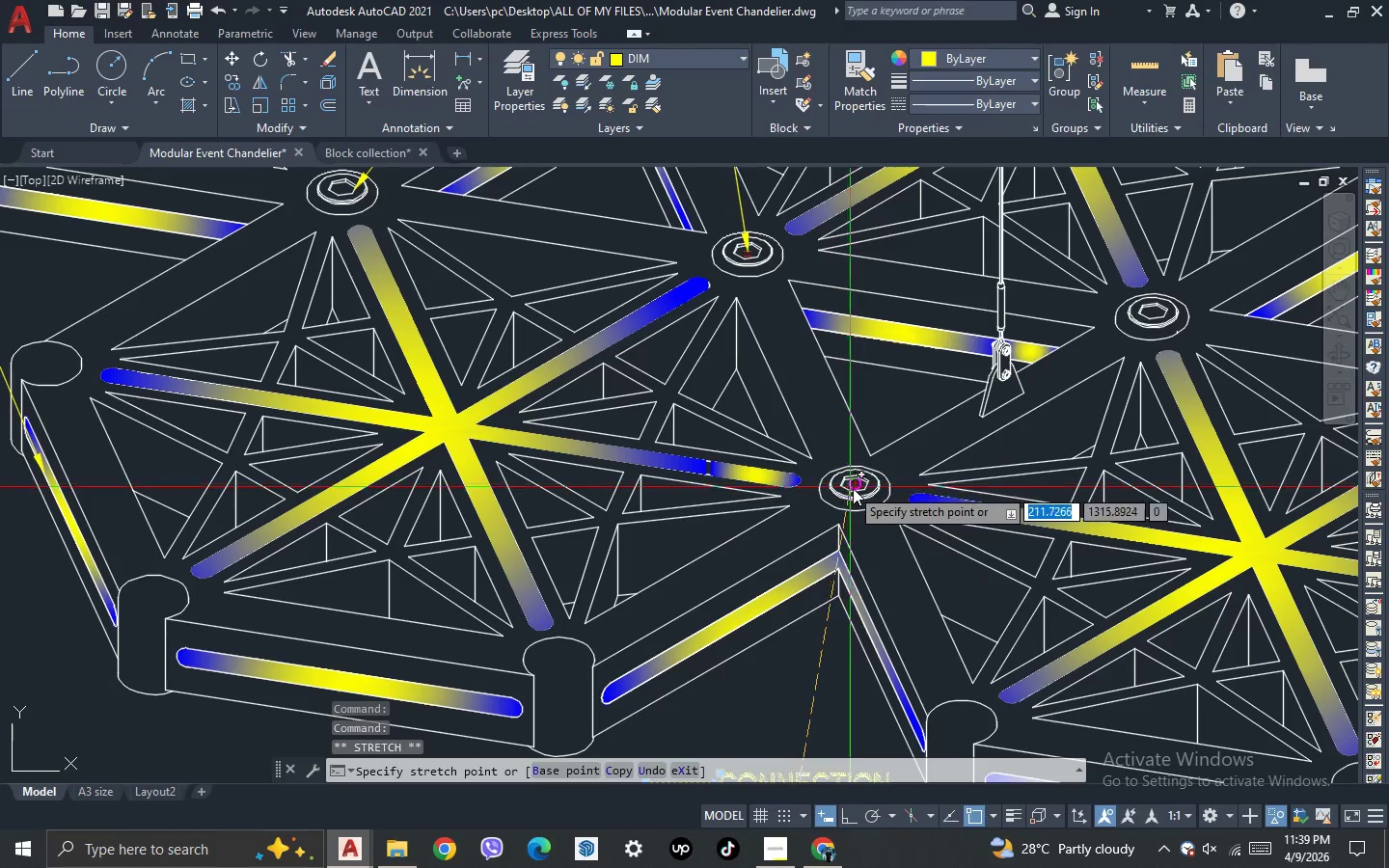 
left_click([853, 488])
 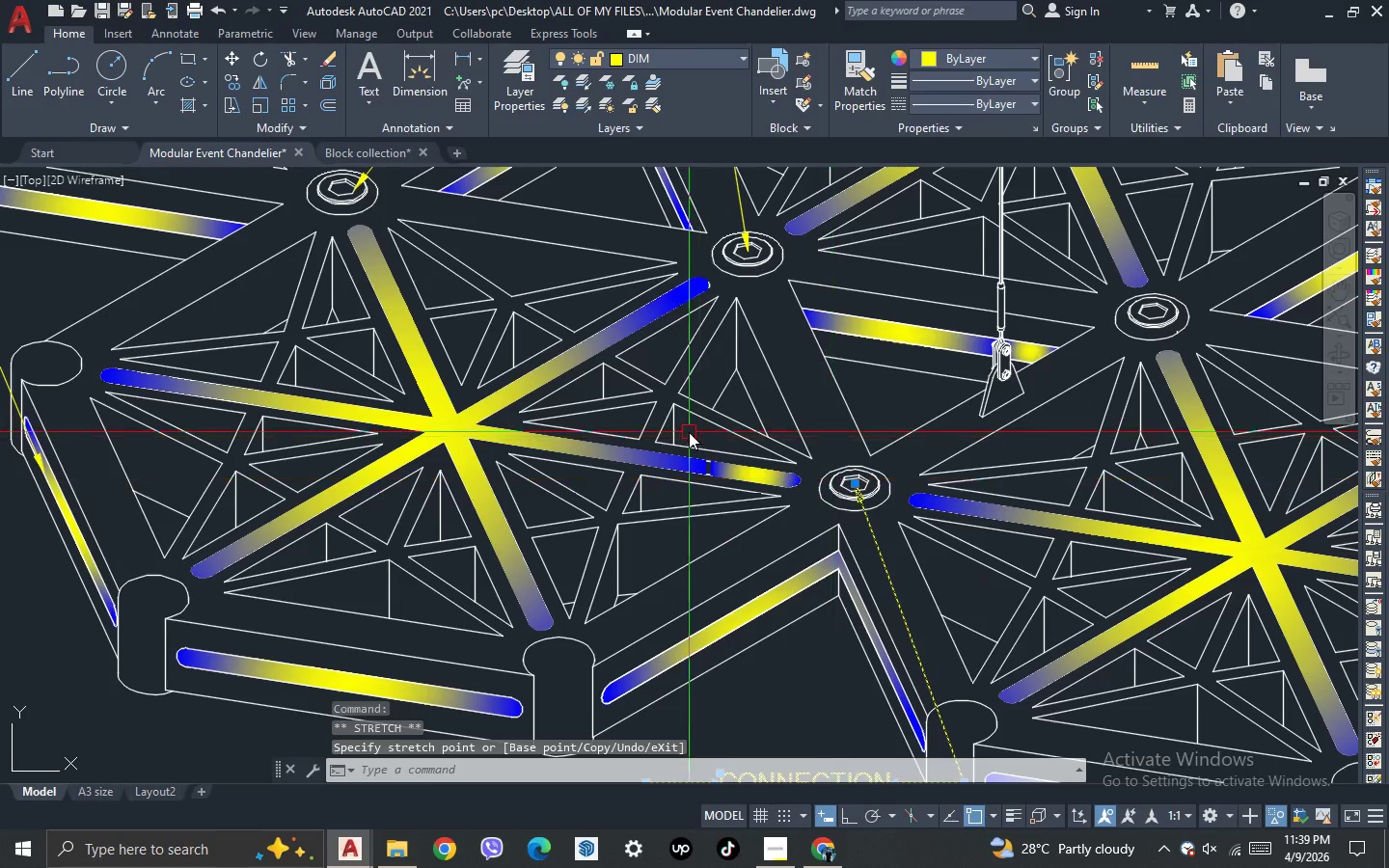 
scroll: coordinate [689, 432], scroll_direction: down, amount: 2.0
 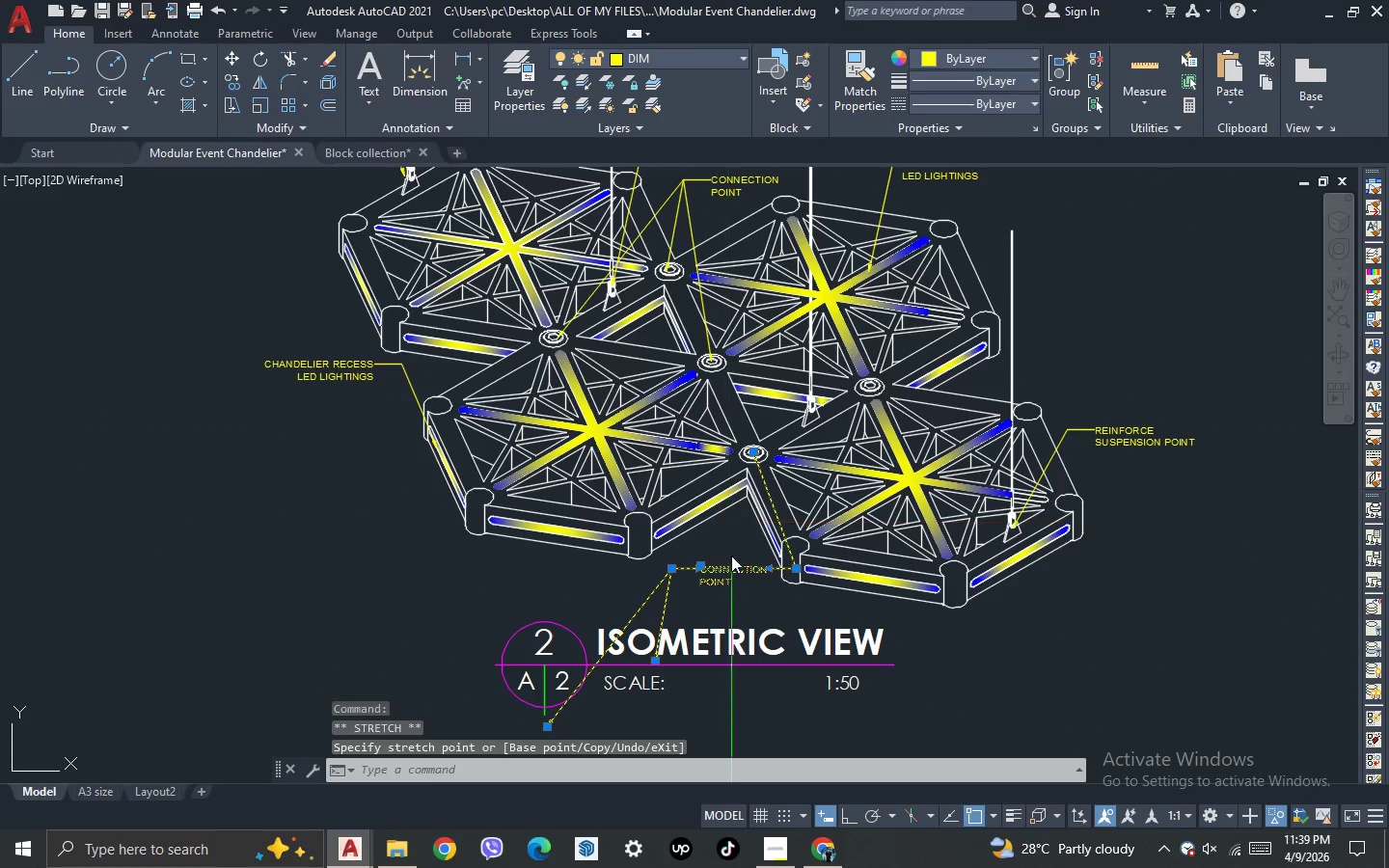 
key(Space)
 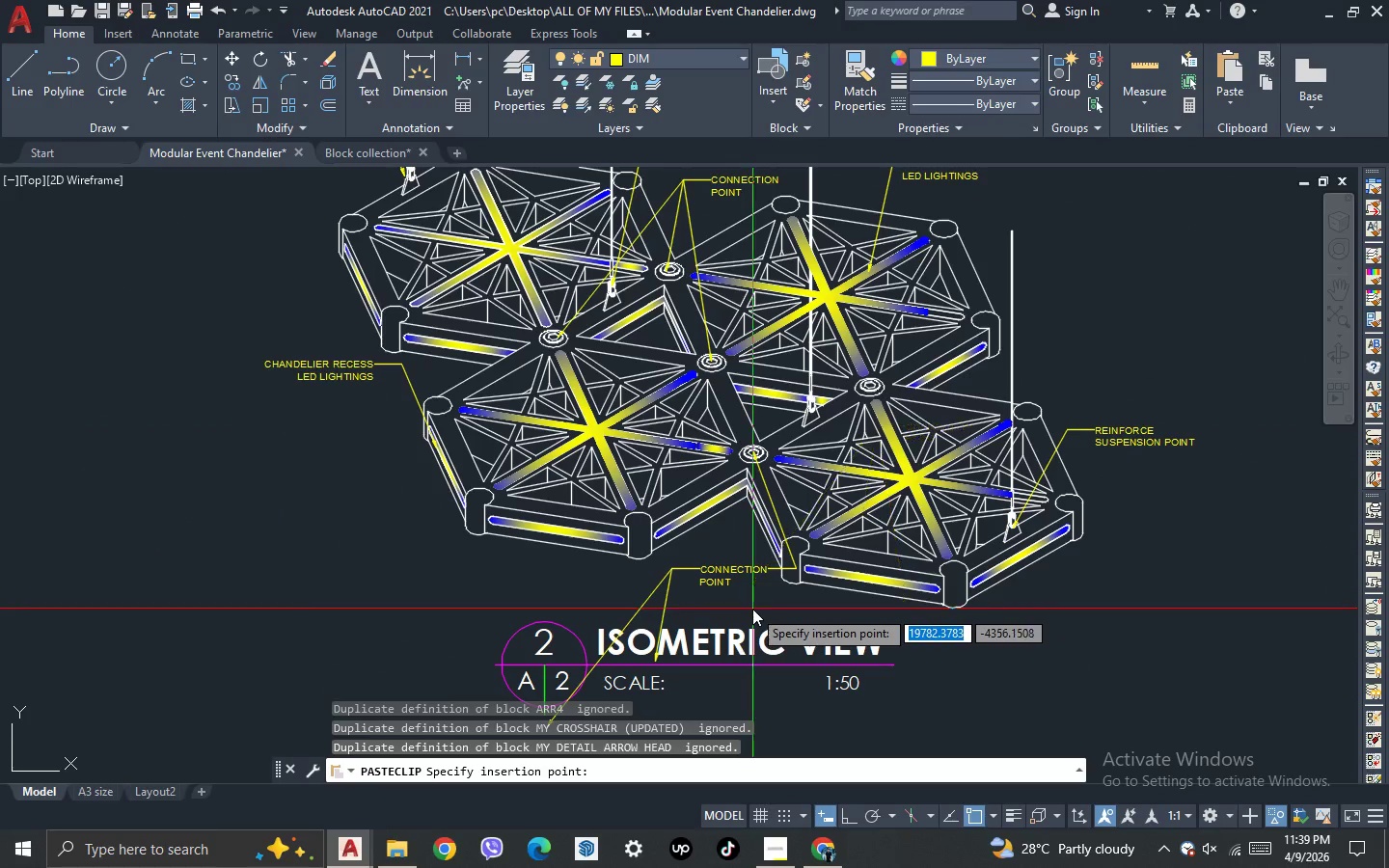 
key(Escape)
 